 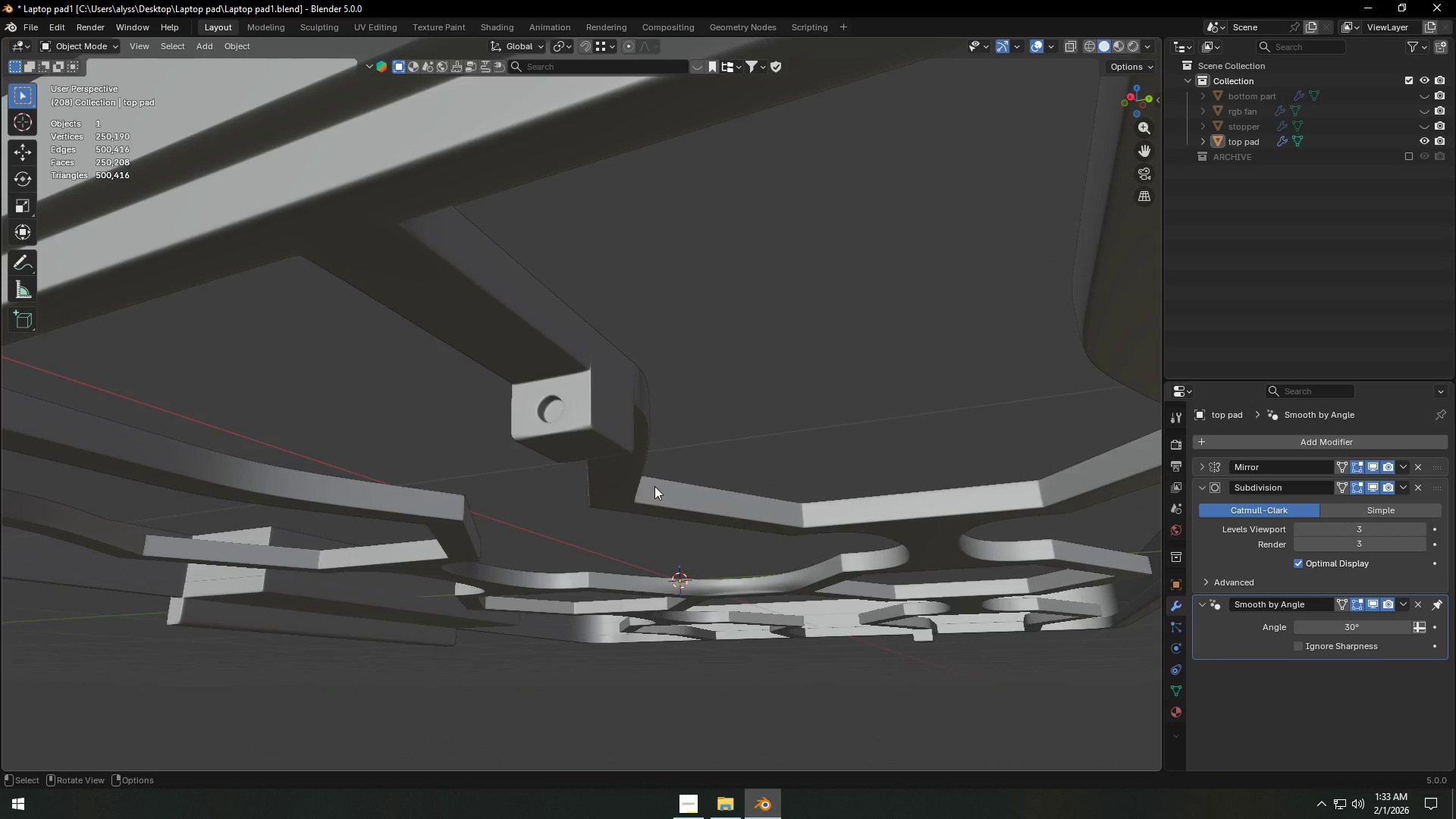 
left_click([610, 426])
 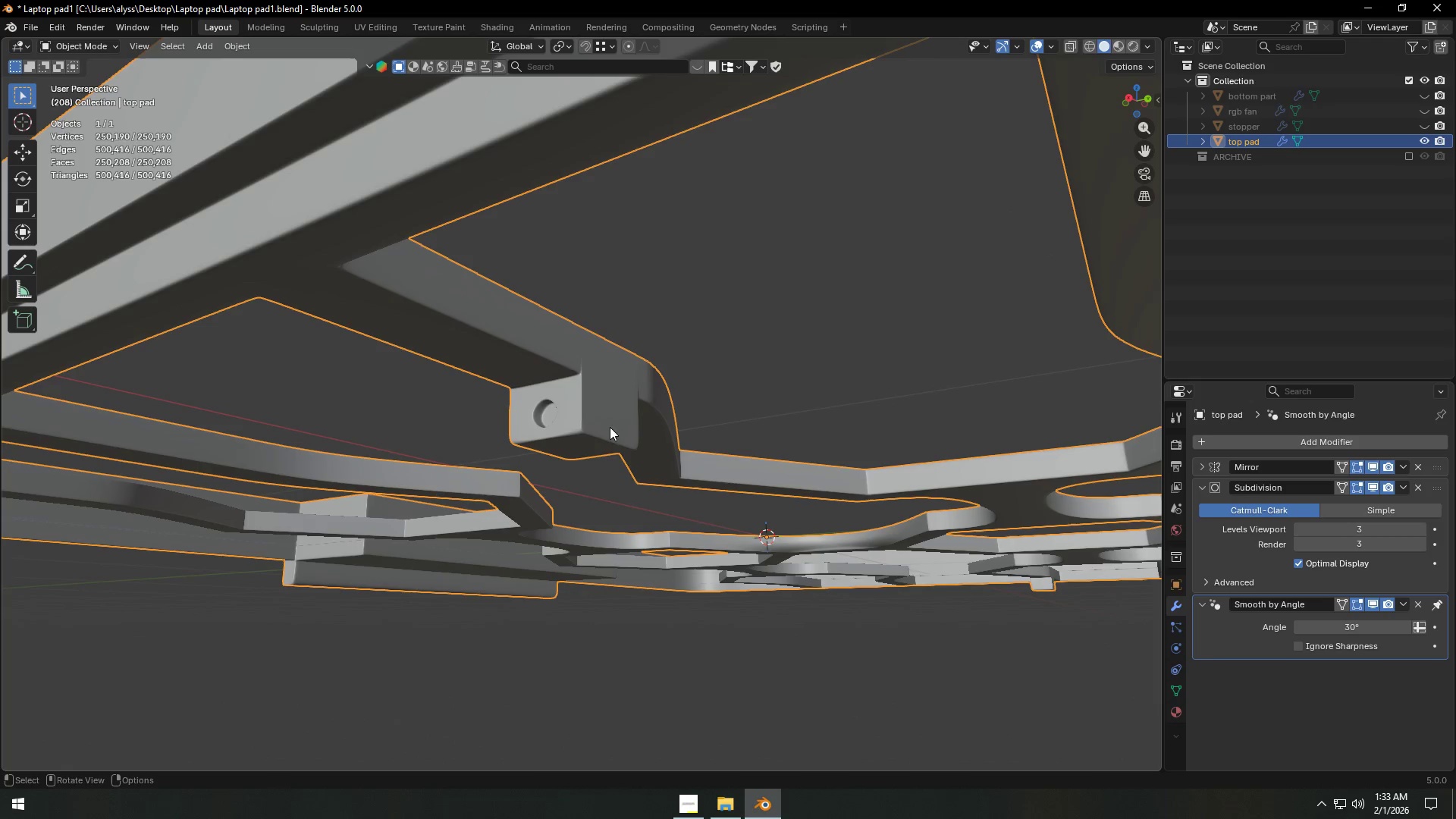 
key(Tab)
 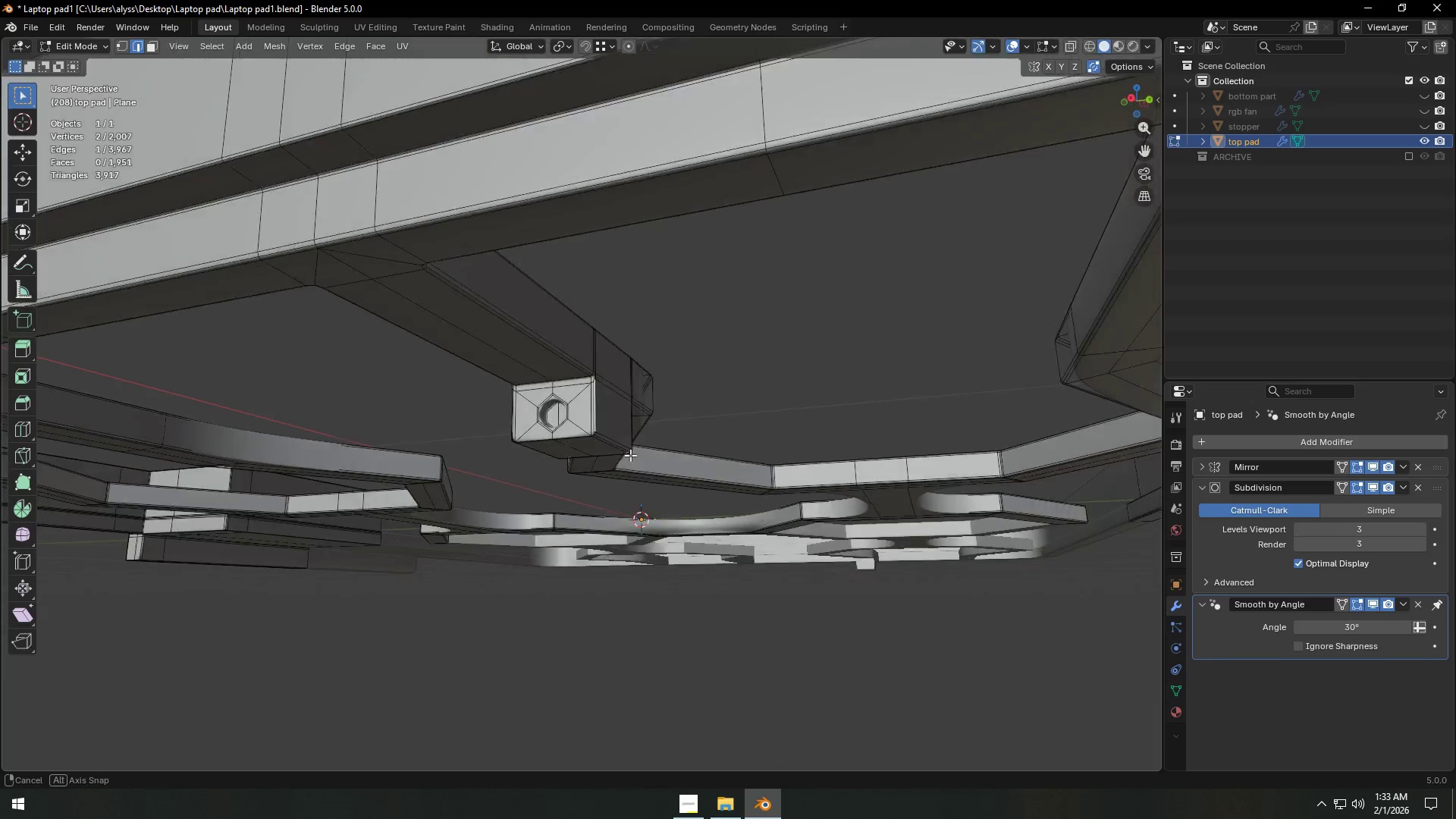 
scroll: coordinate [640, 472], scroll_direction: up, amount: 7.0
 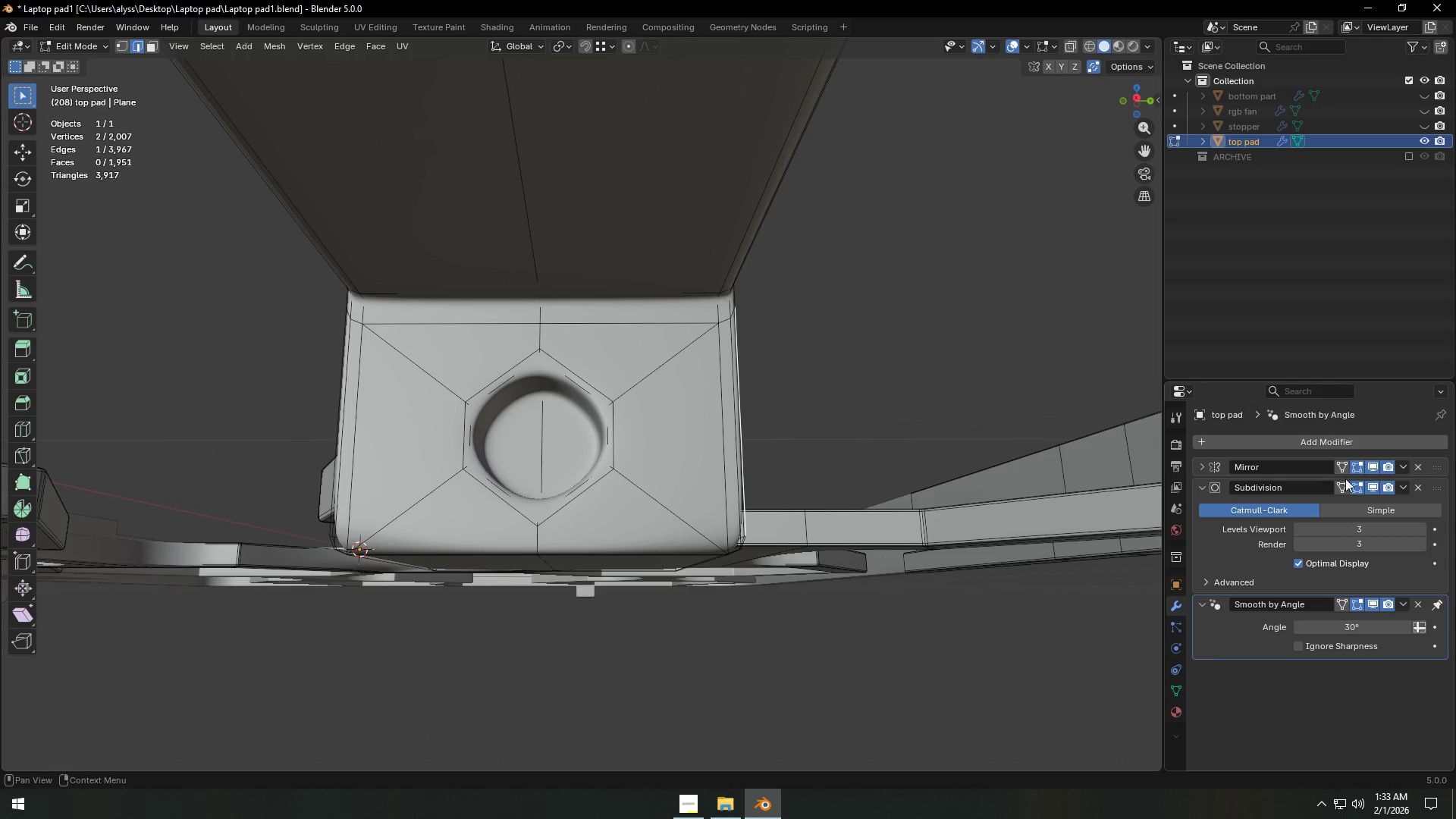 
left_click([1373, 489])
 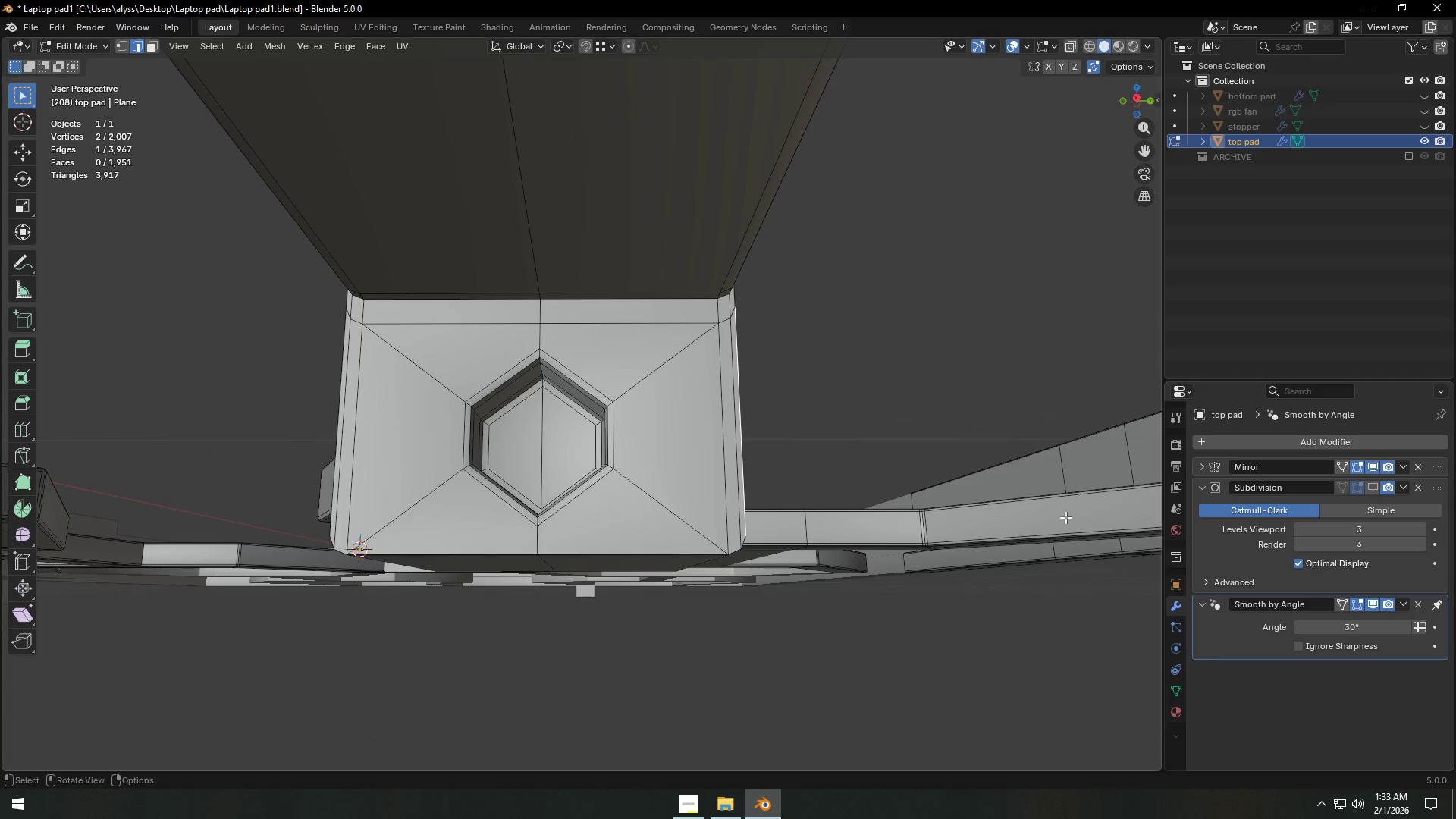 
key(Z)
 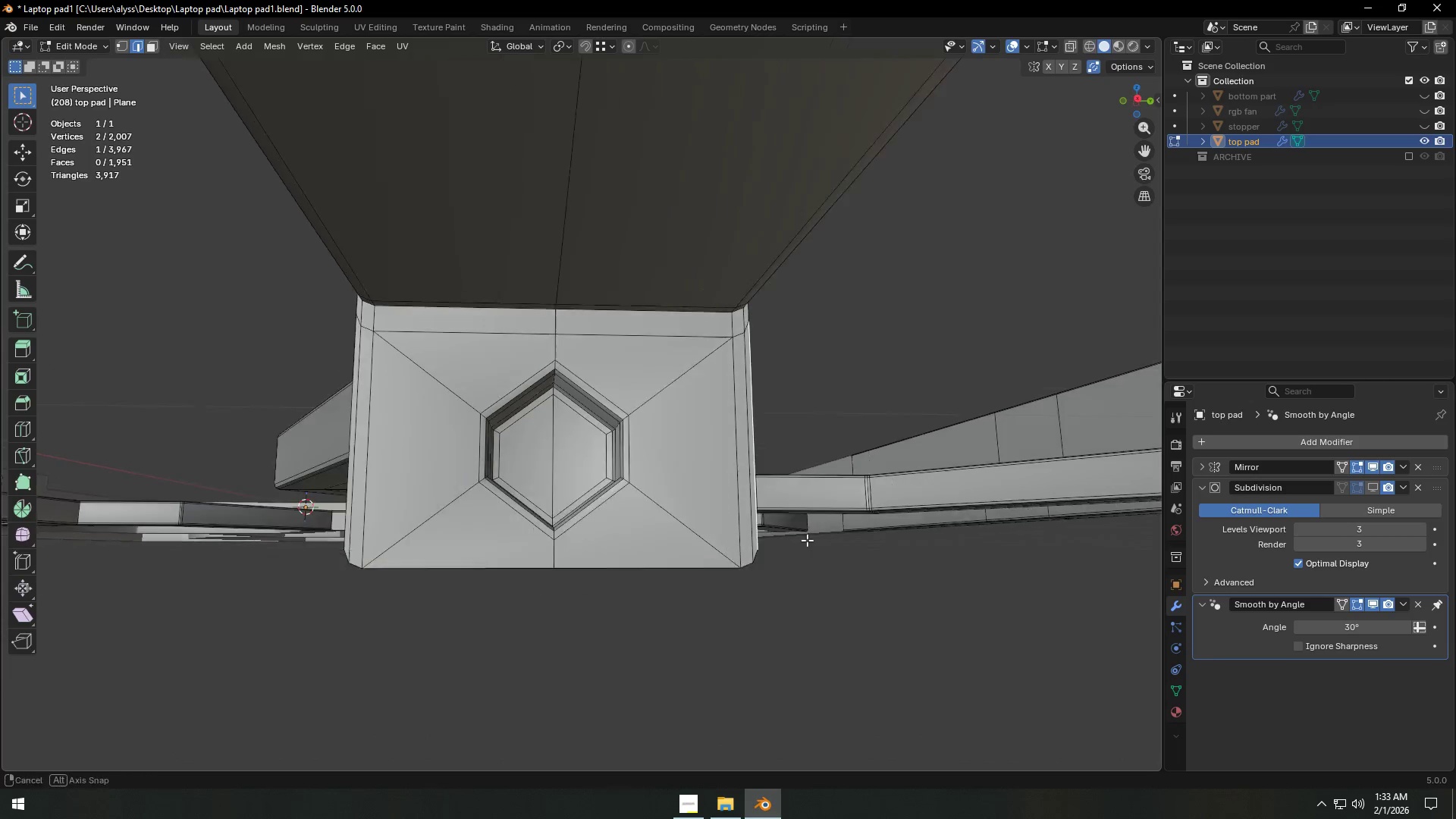 
scroll: coordinate [795, 545], scroll_direction: up, amount: 2.0
 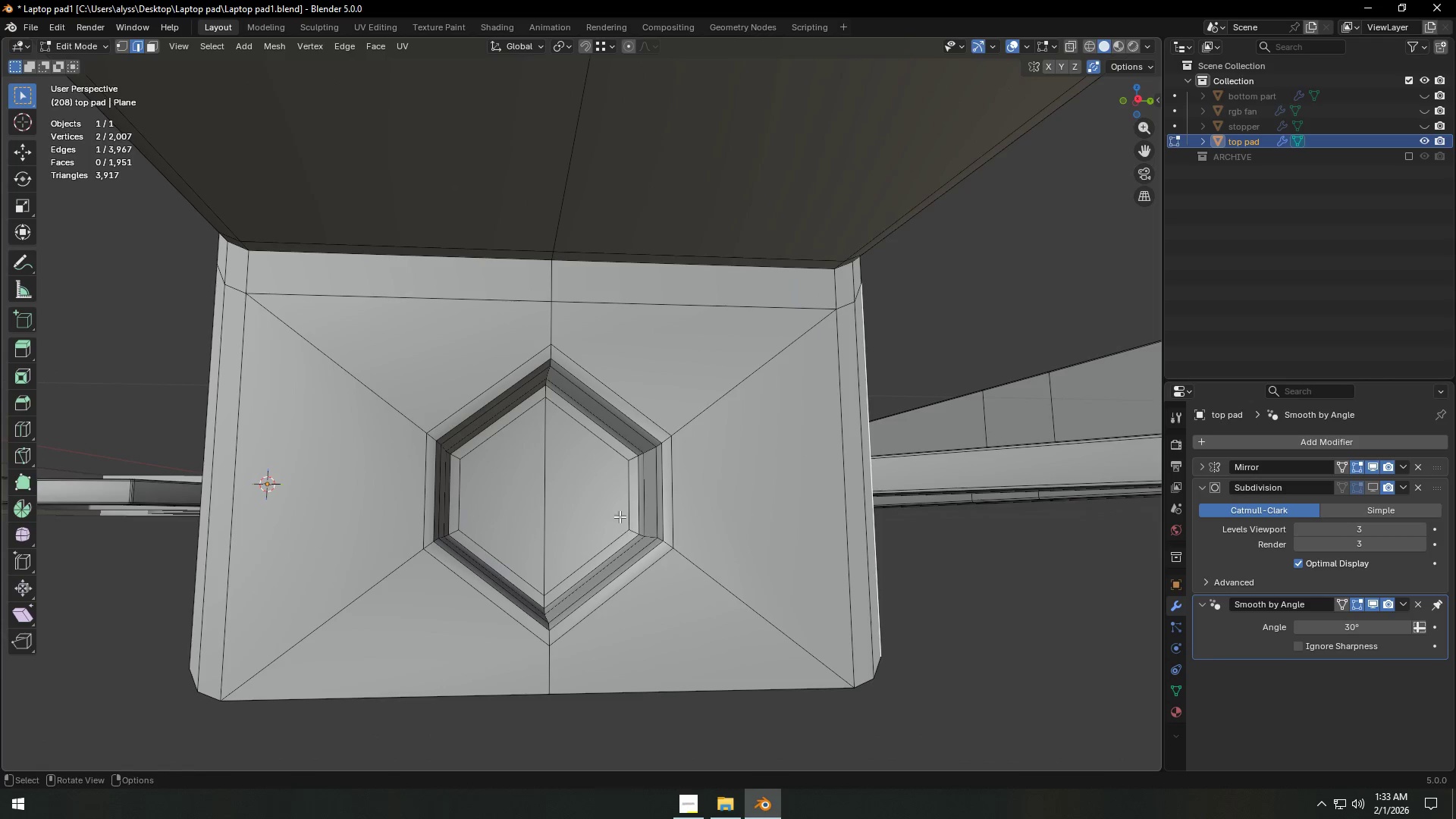 
key(3)
 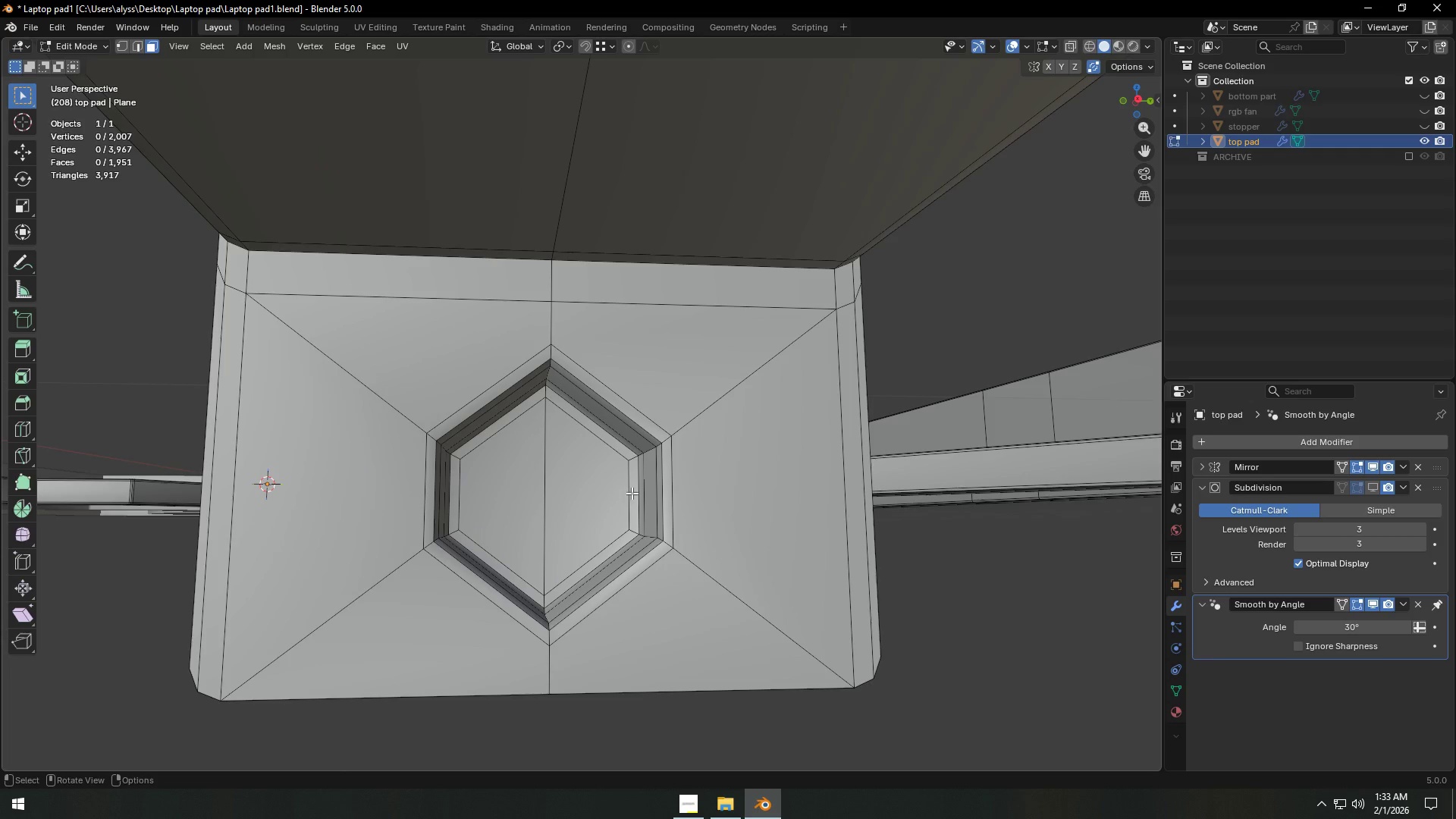 
hold_key(key=AltLeft, duration=0.59)
left_click([635, 489])
 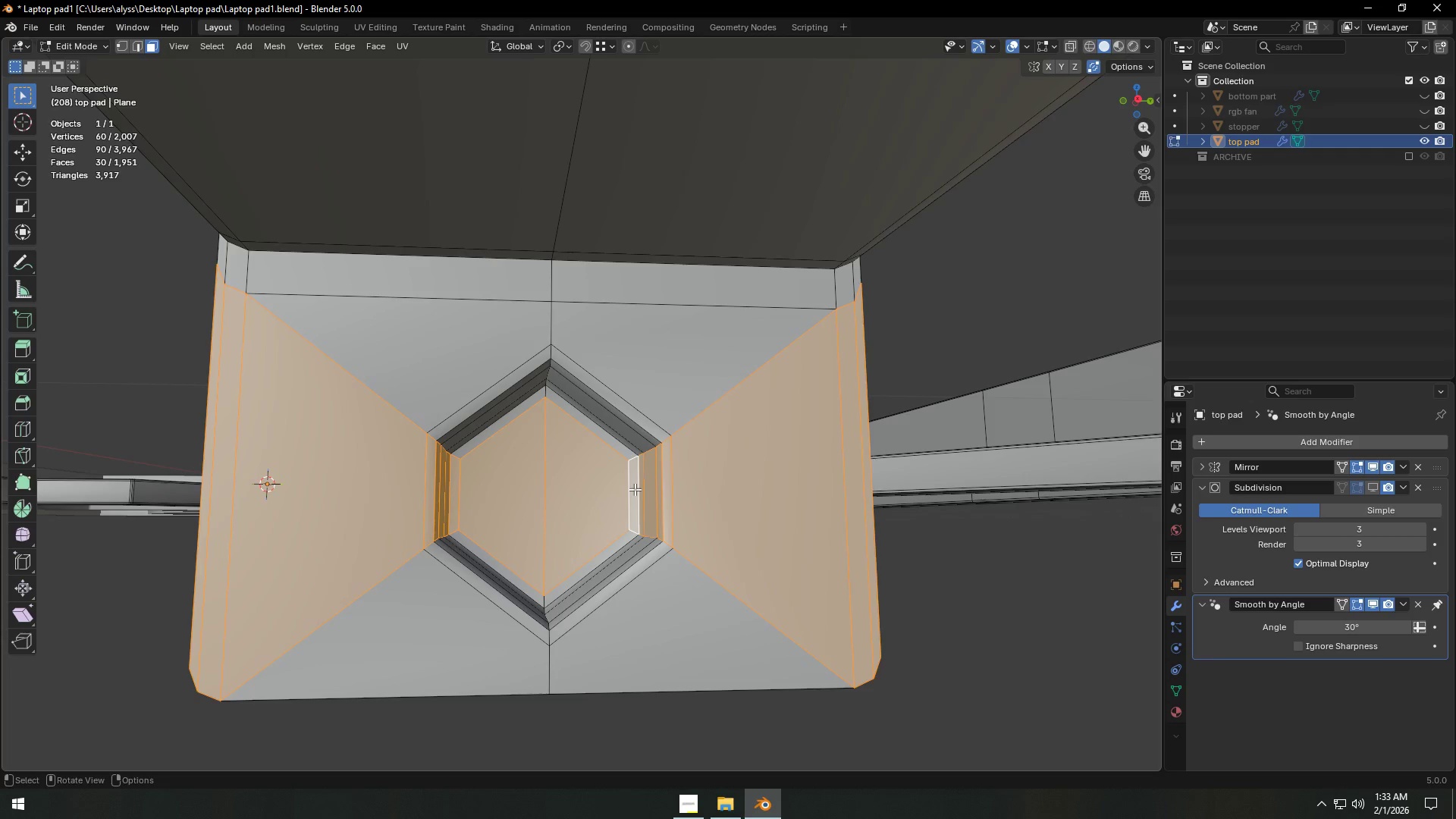 
key(2)
 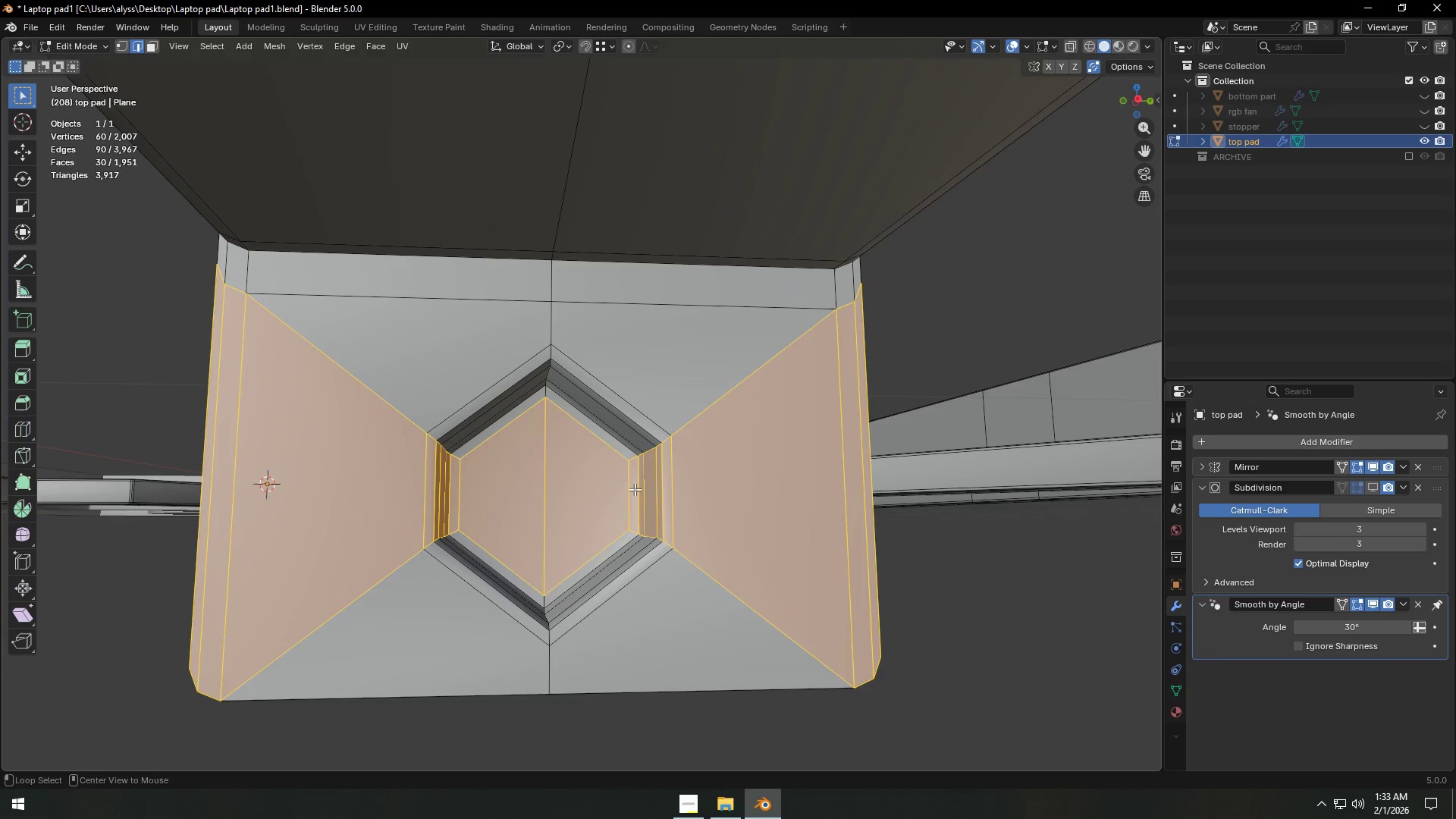 
hold_key(key=AltLeft, duration=0.66)
left_click([635, 489])
 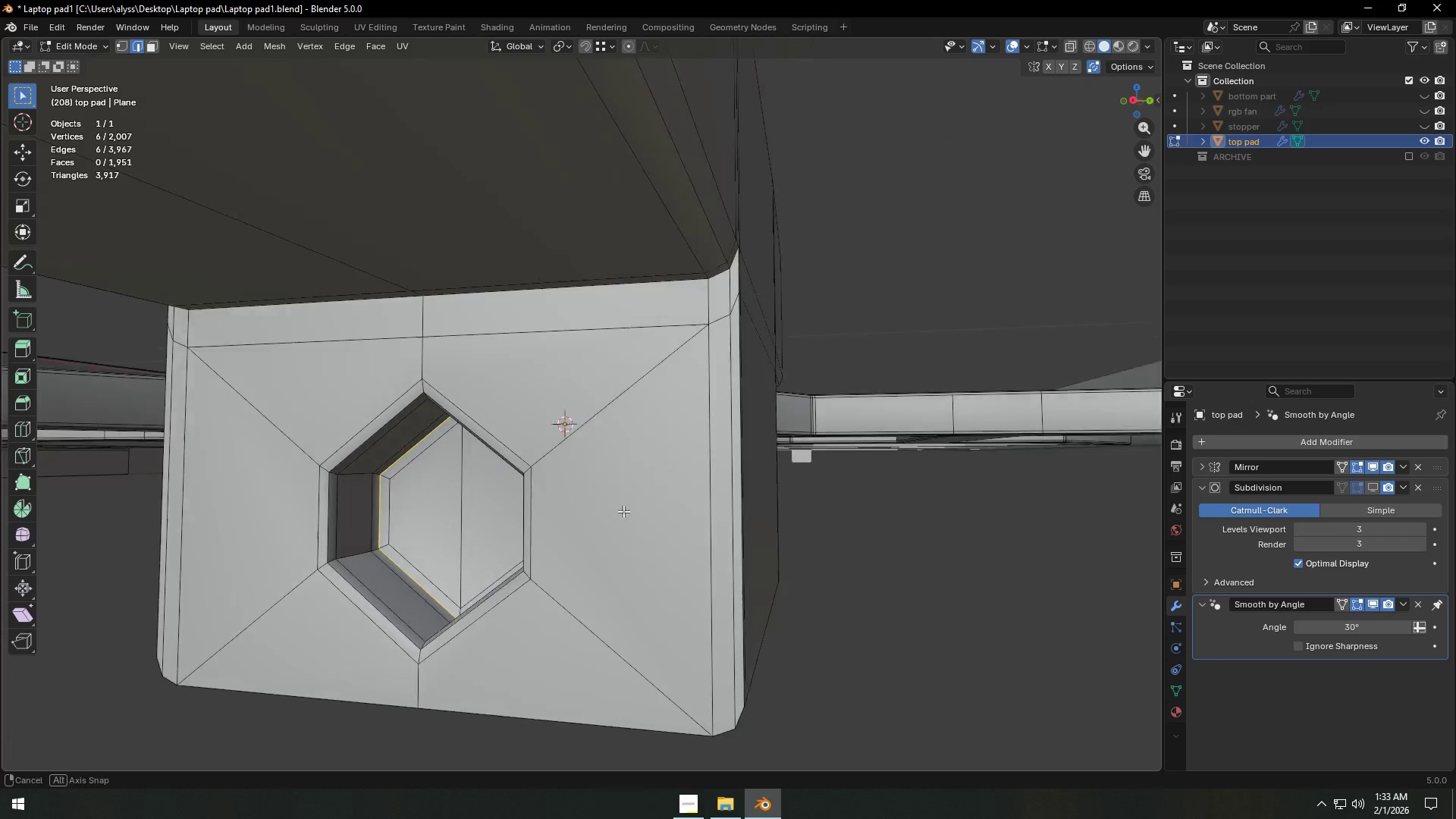 
key(Shift+D)
 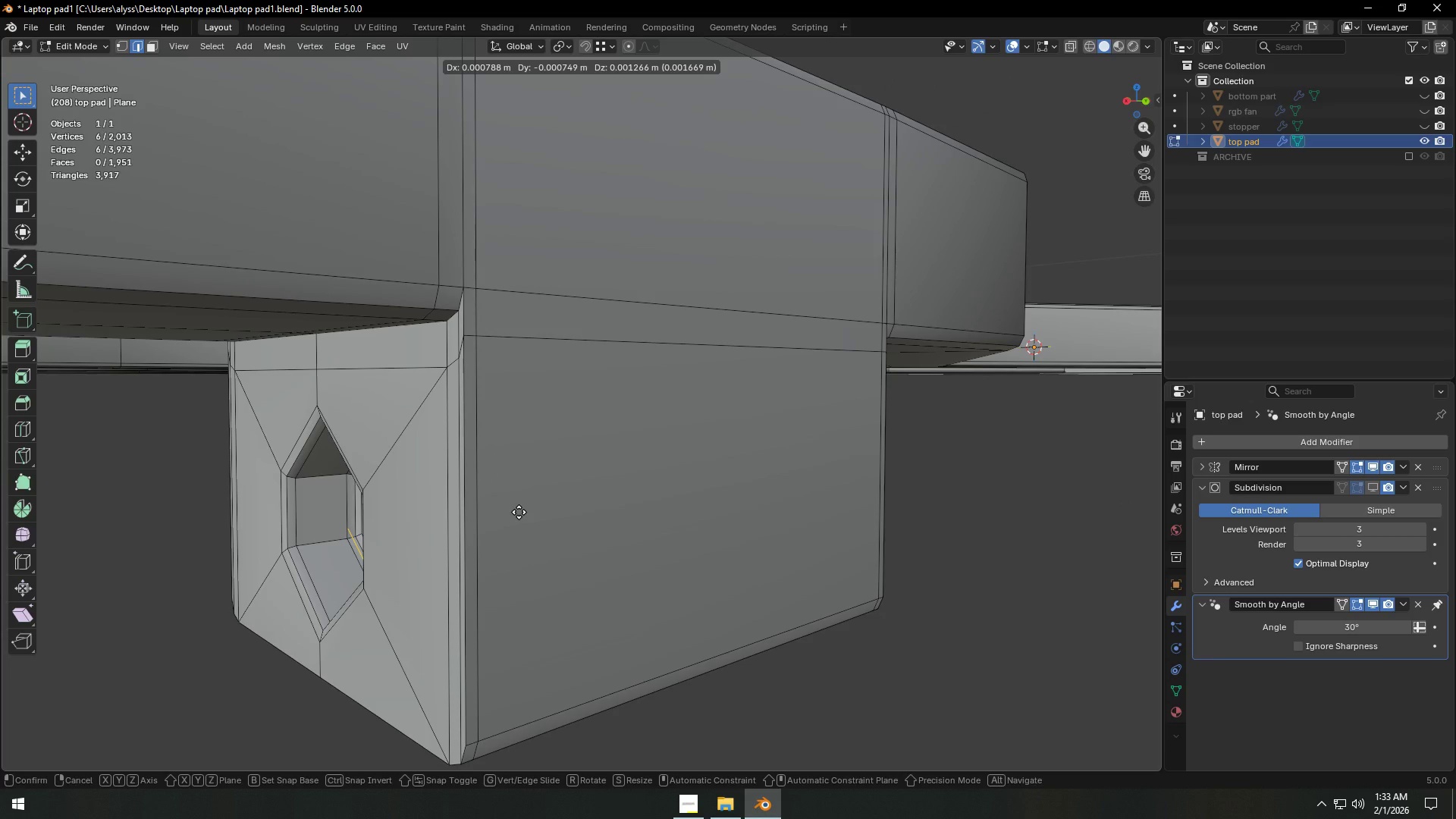 
right_click([519, 512])
 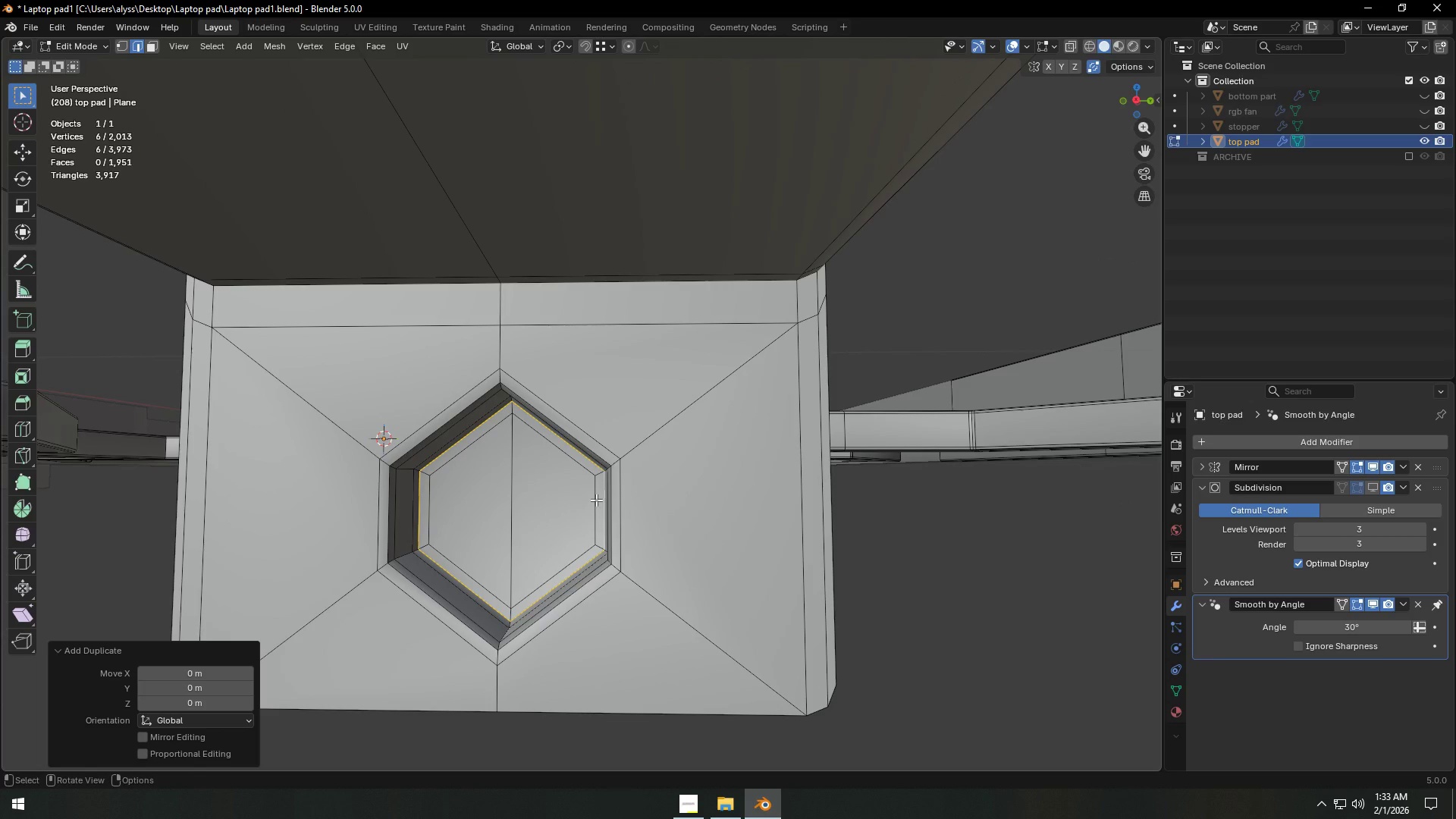 
wait(13.55)
 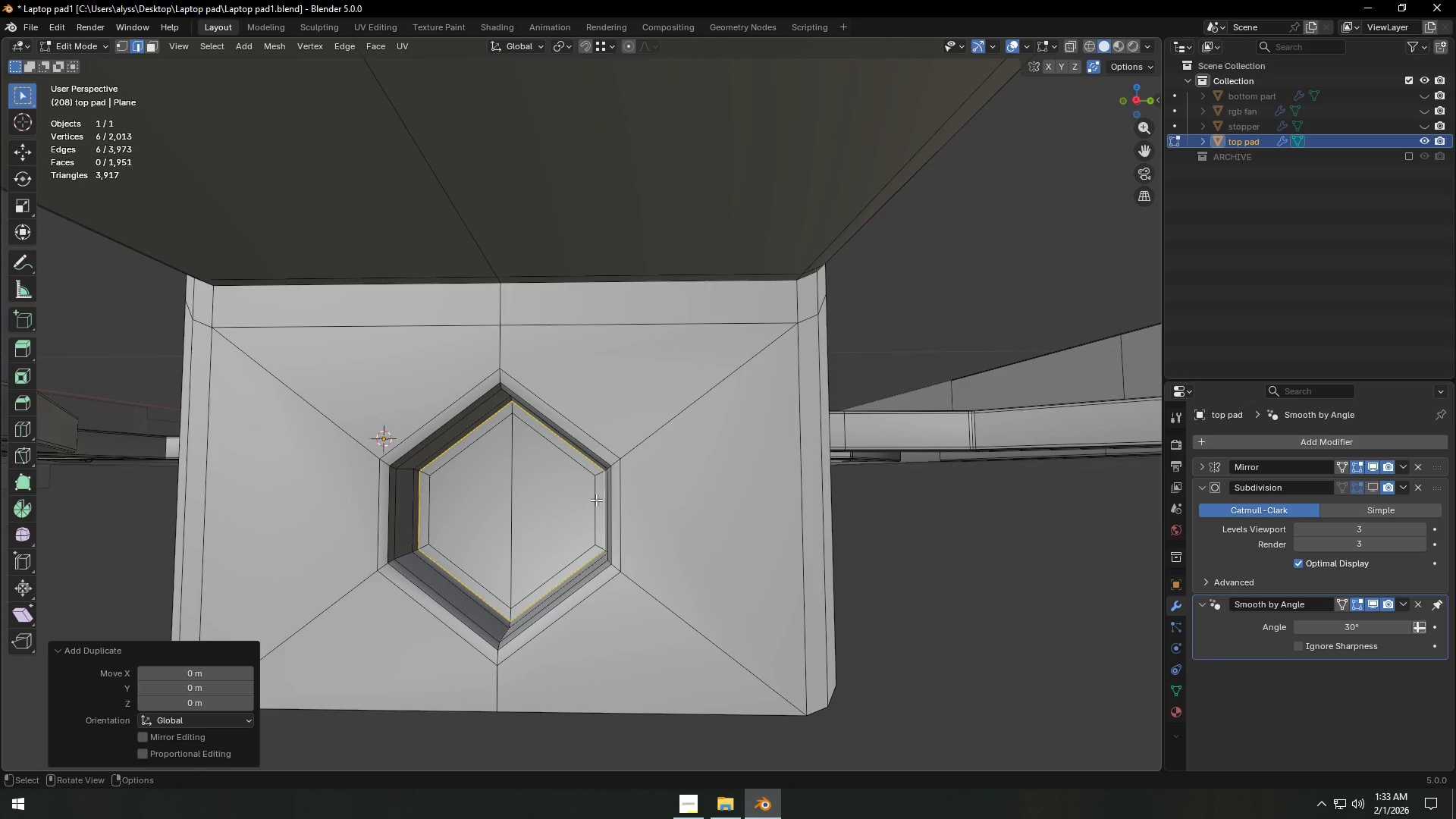 
type(ex)
 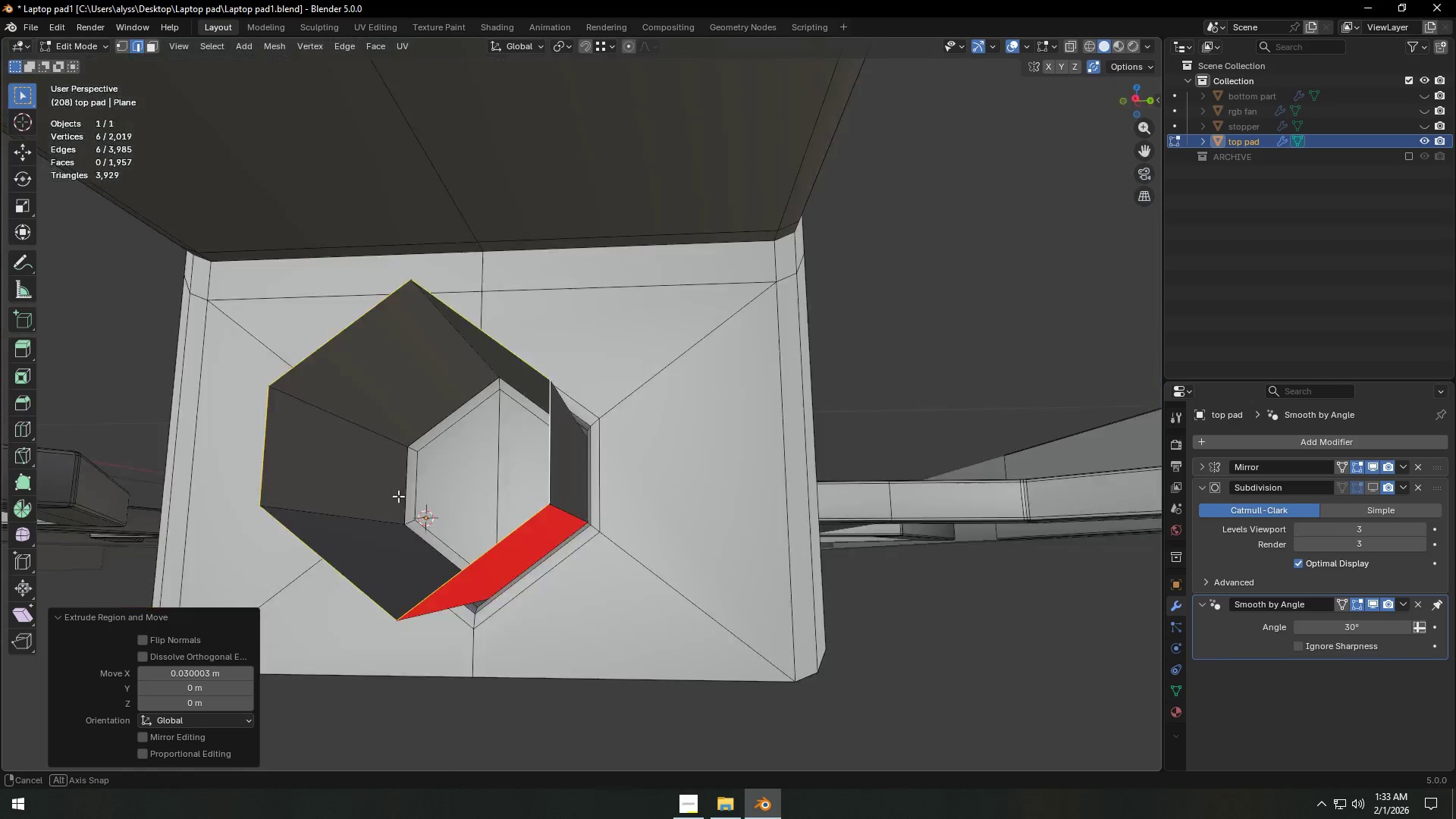 
scroll: coordinate [549, 517], scroll_direction: down, amount: 3.0
 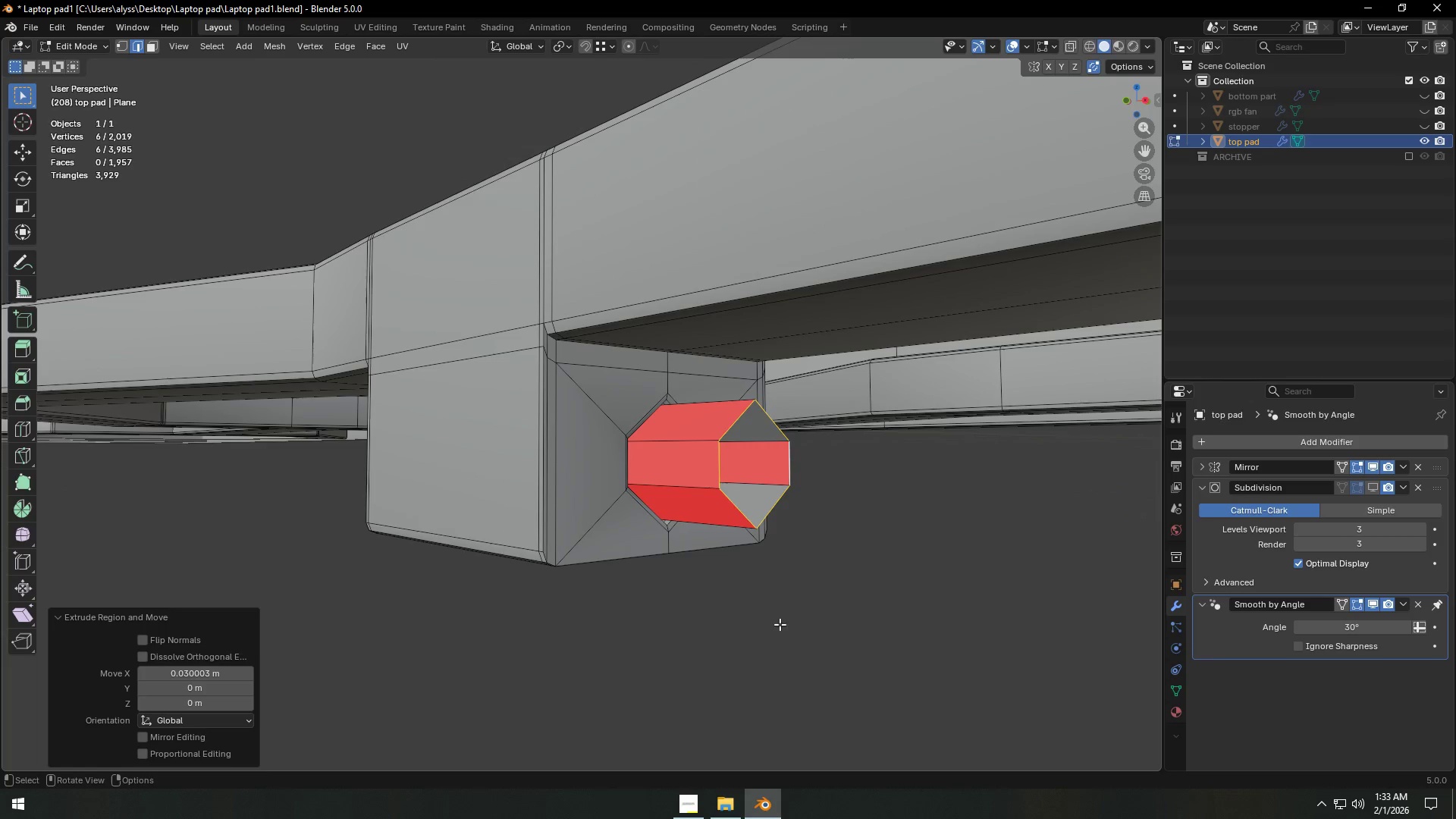 
left_click([876, 648])
 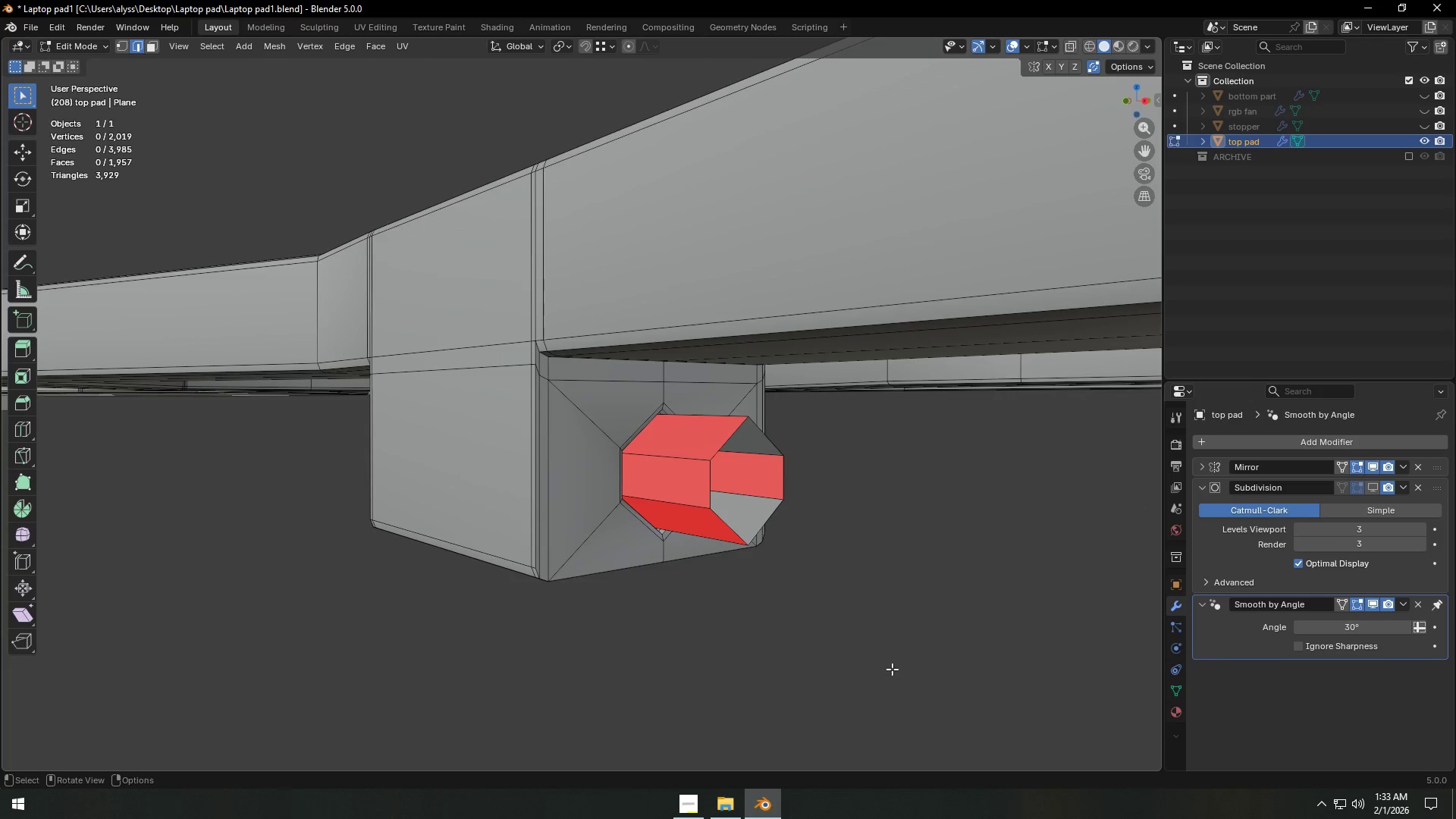 
wait(5.23)
 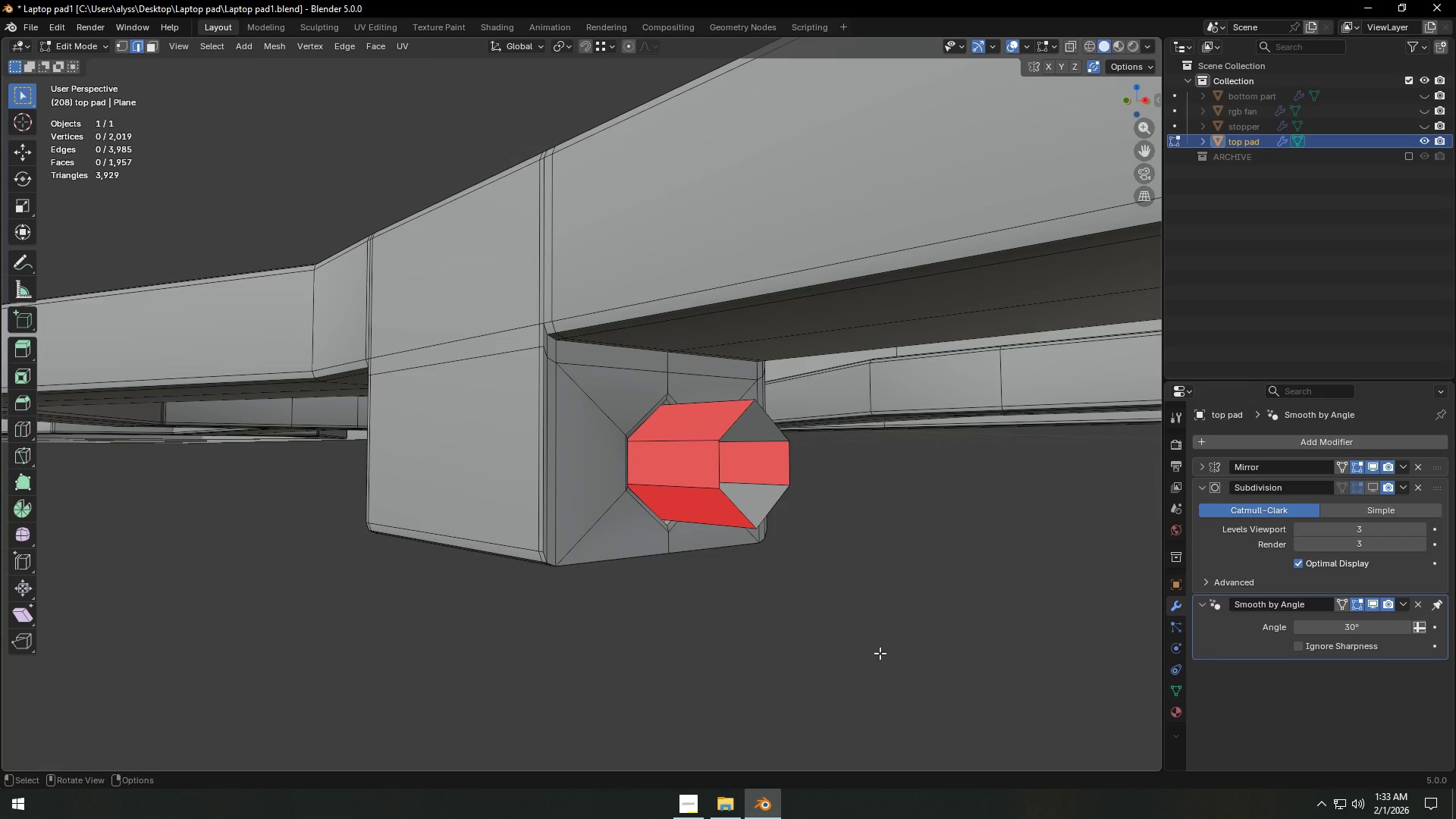 
key(A)
 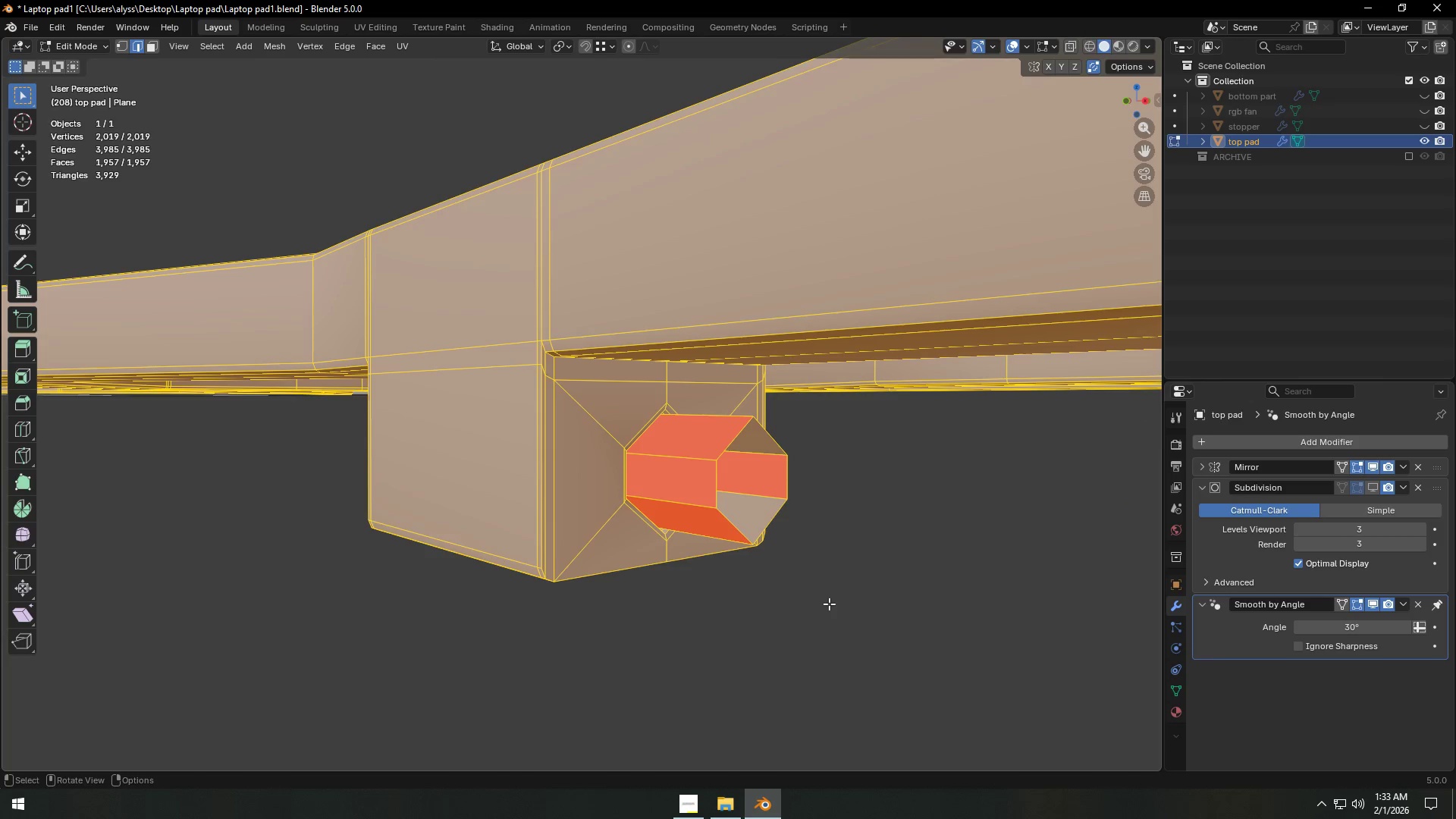 
key(Control+N)
 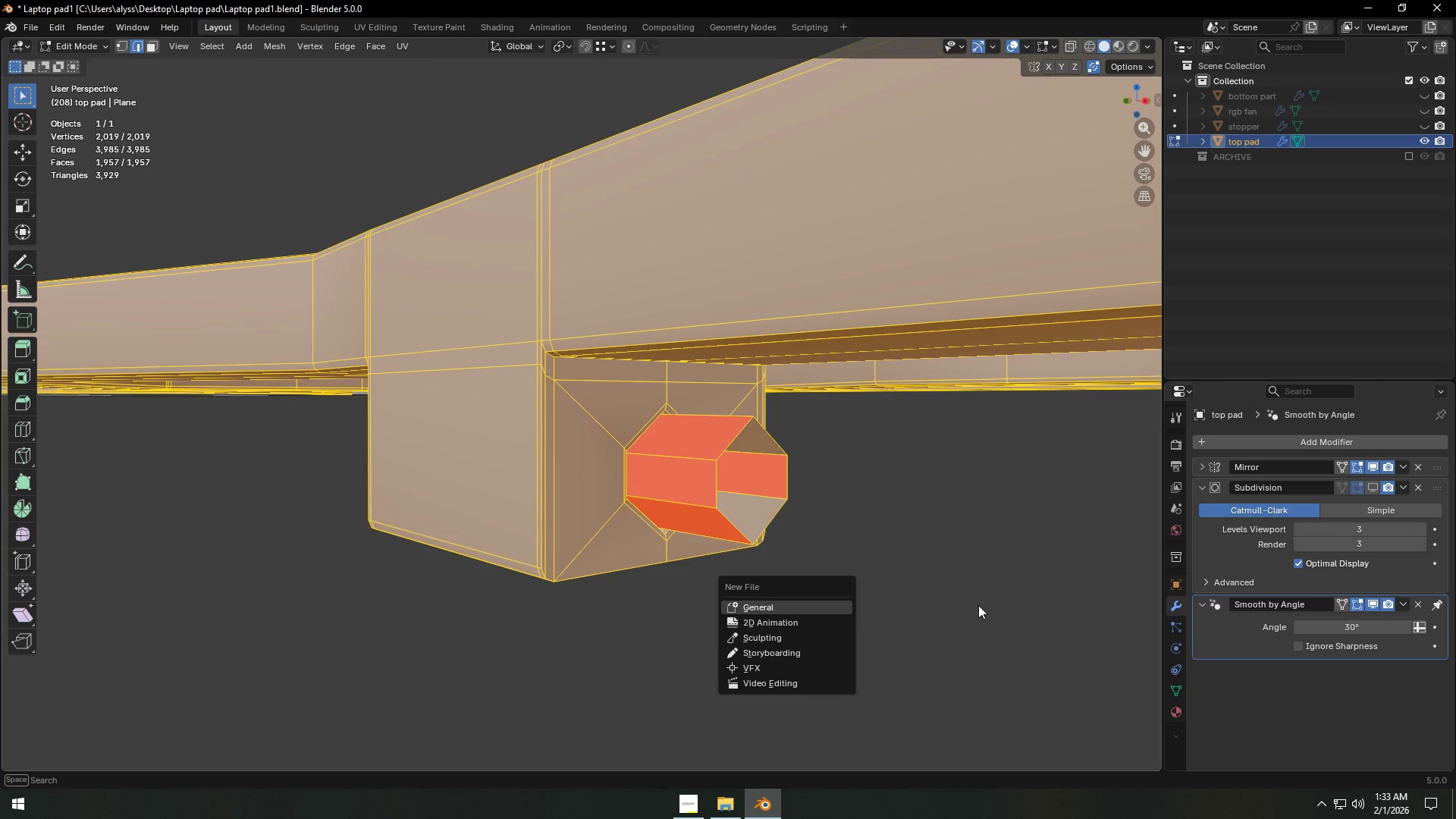 
left_click([978, 605])
 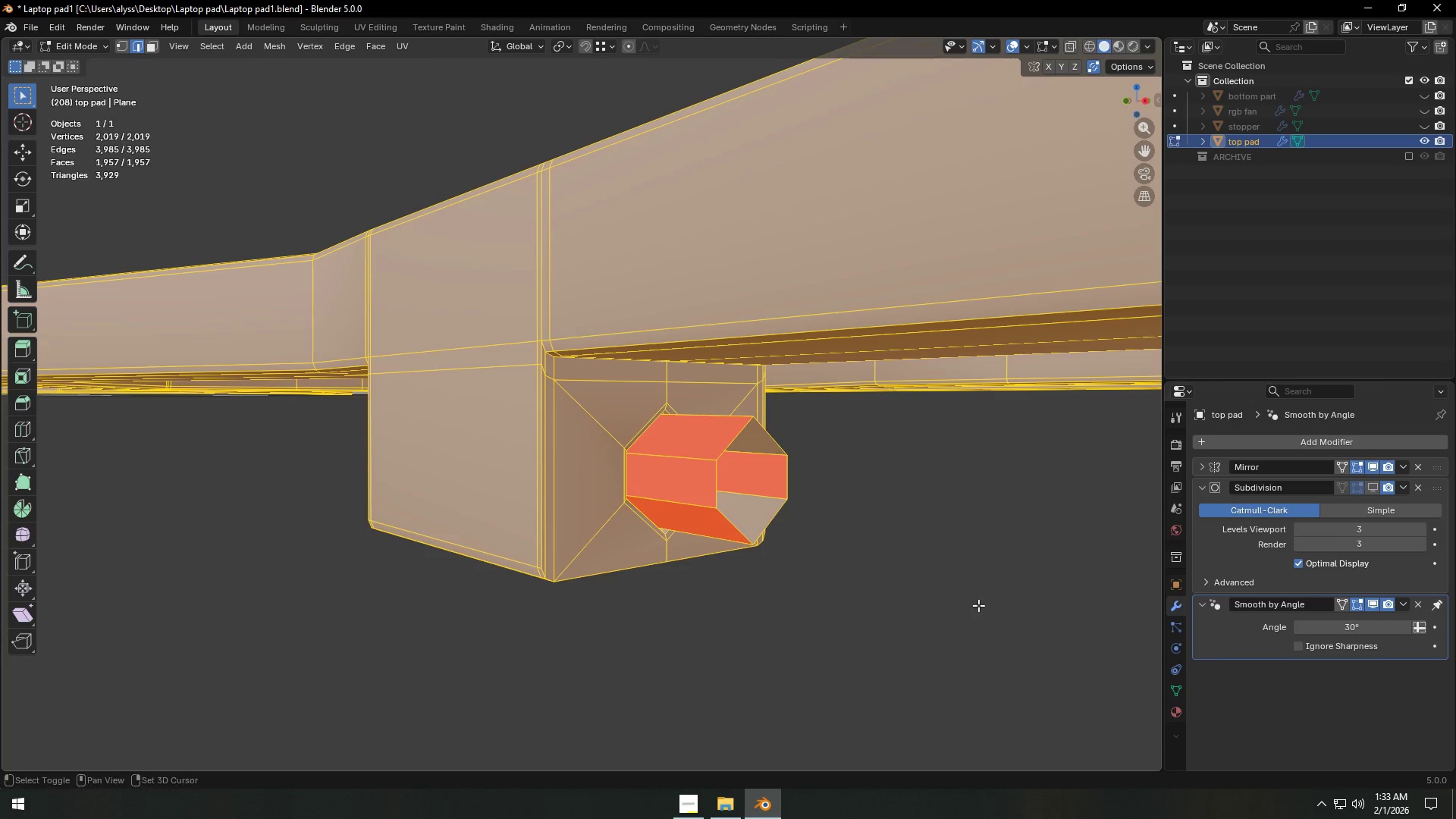 
key(Shift+N)
 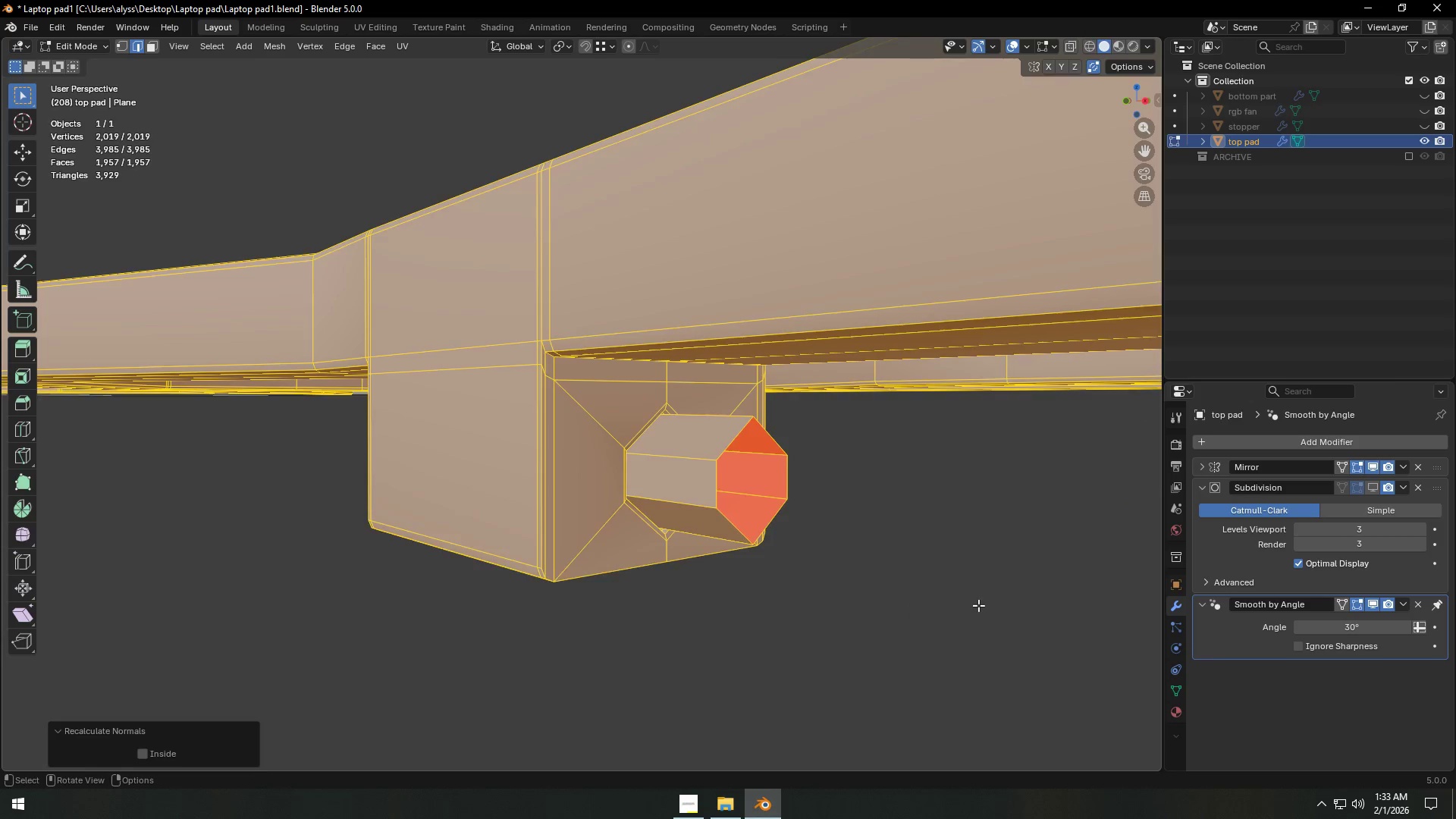 
left_click([978, 605])
 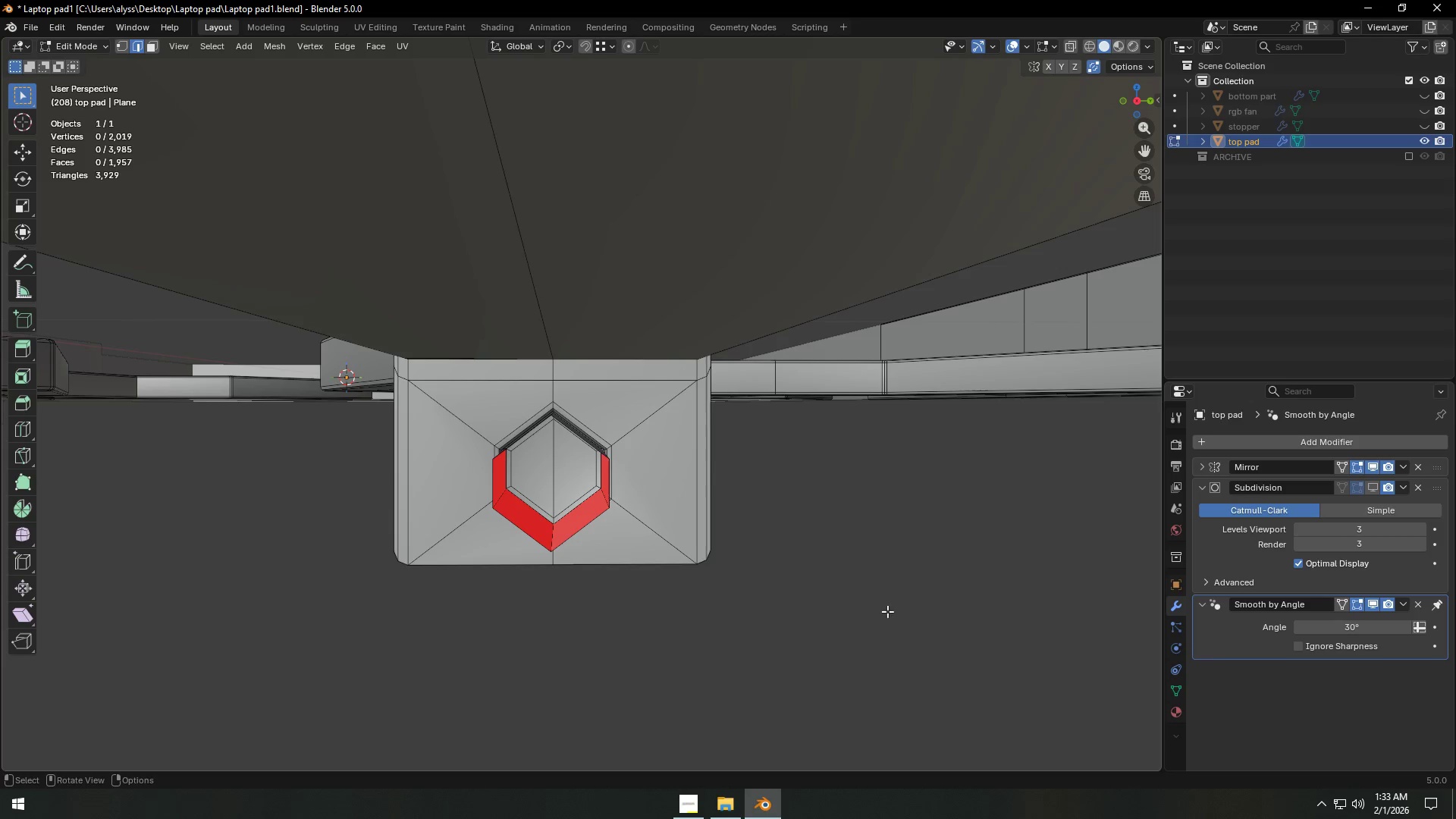 
scroll: coordinate [933, 604], scroll_direction: up, amount: 1.0
 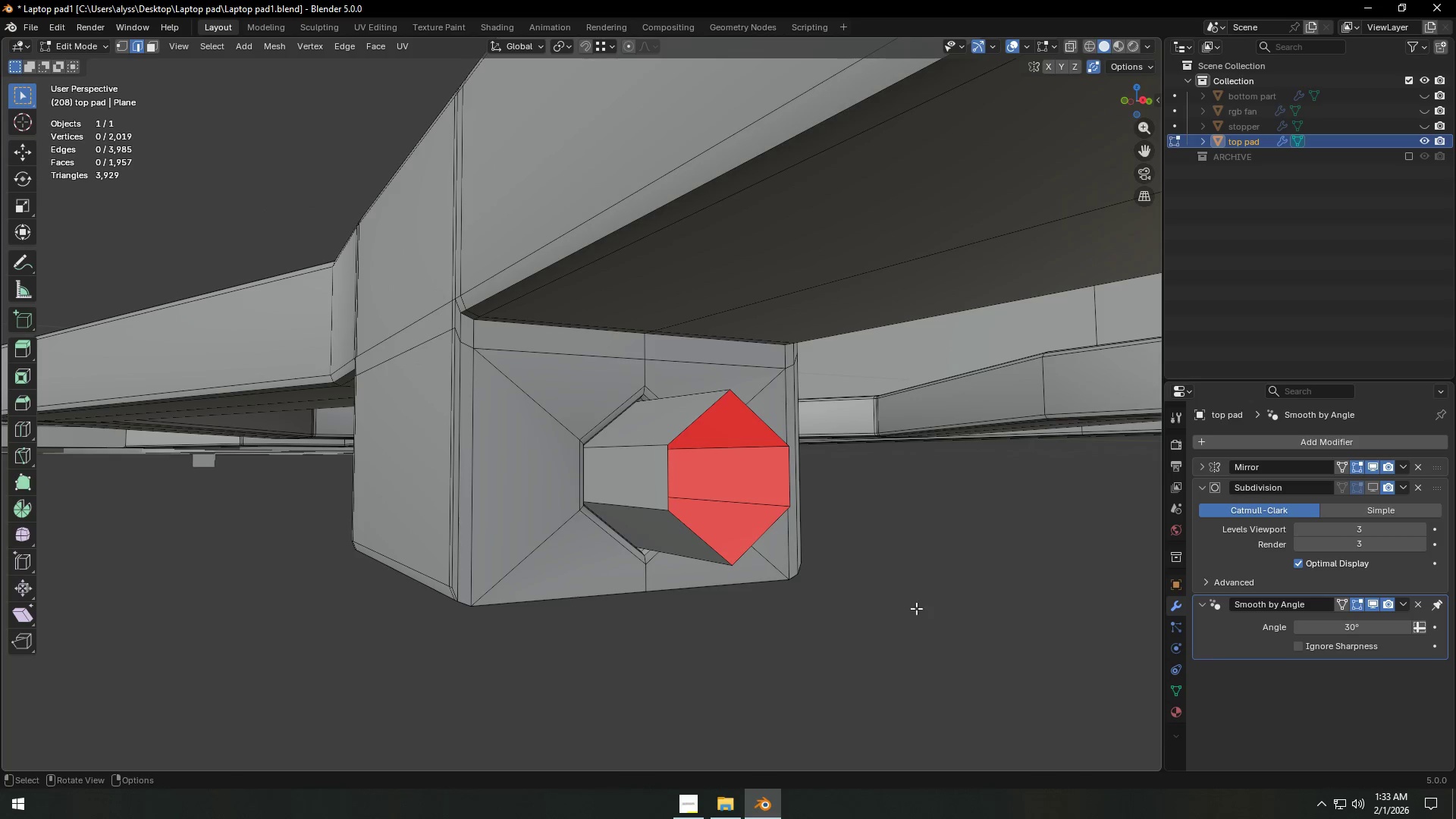 
key(1)
 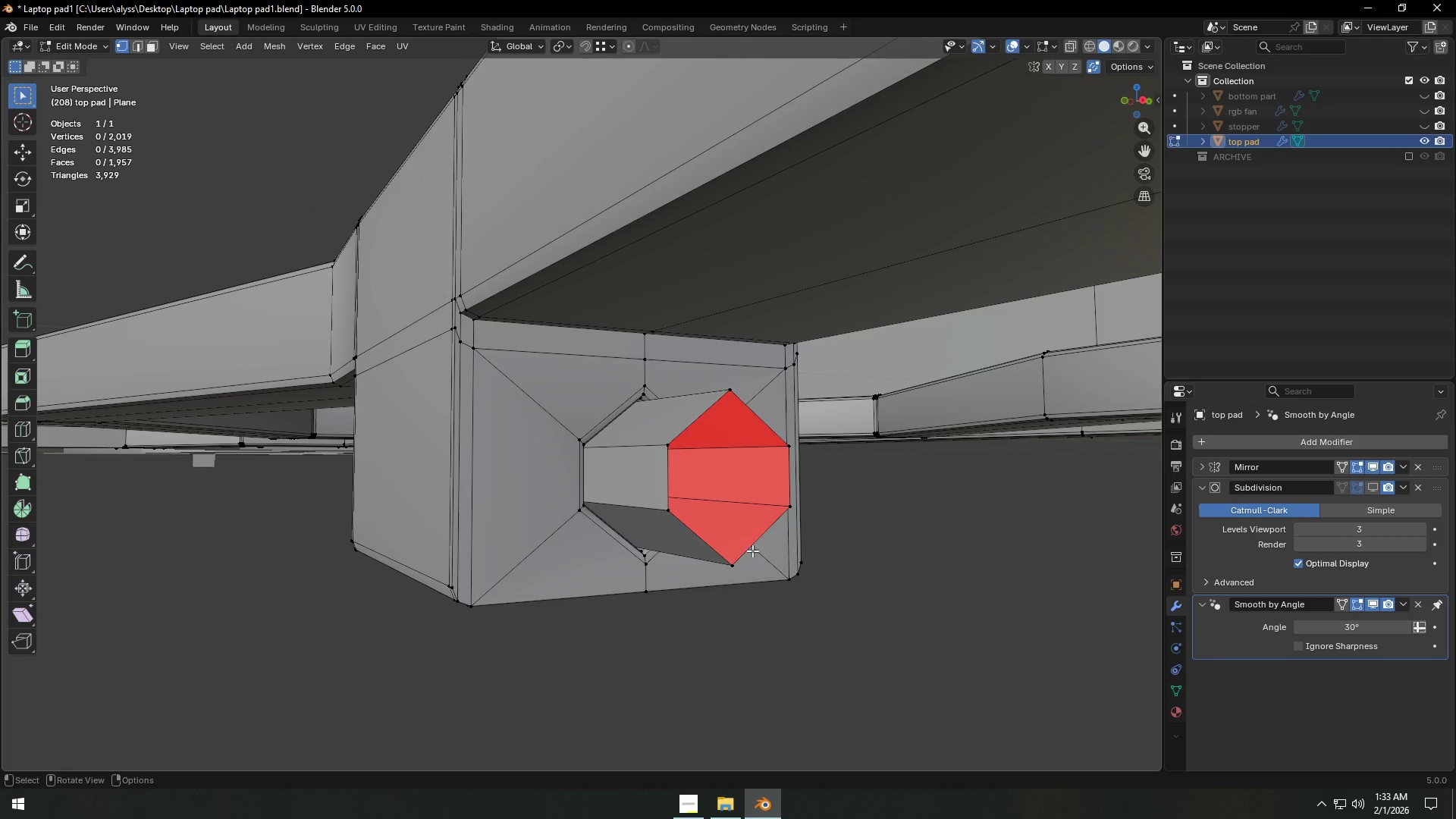 
hold_key(key=AltLeft, duration=0.44)
left_click([751, 541])
 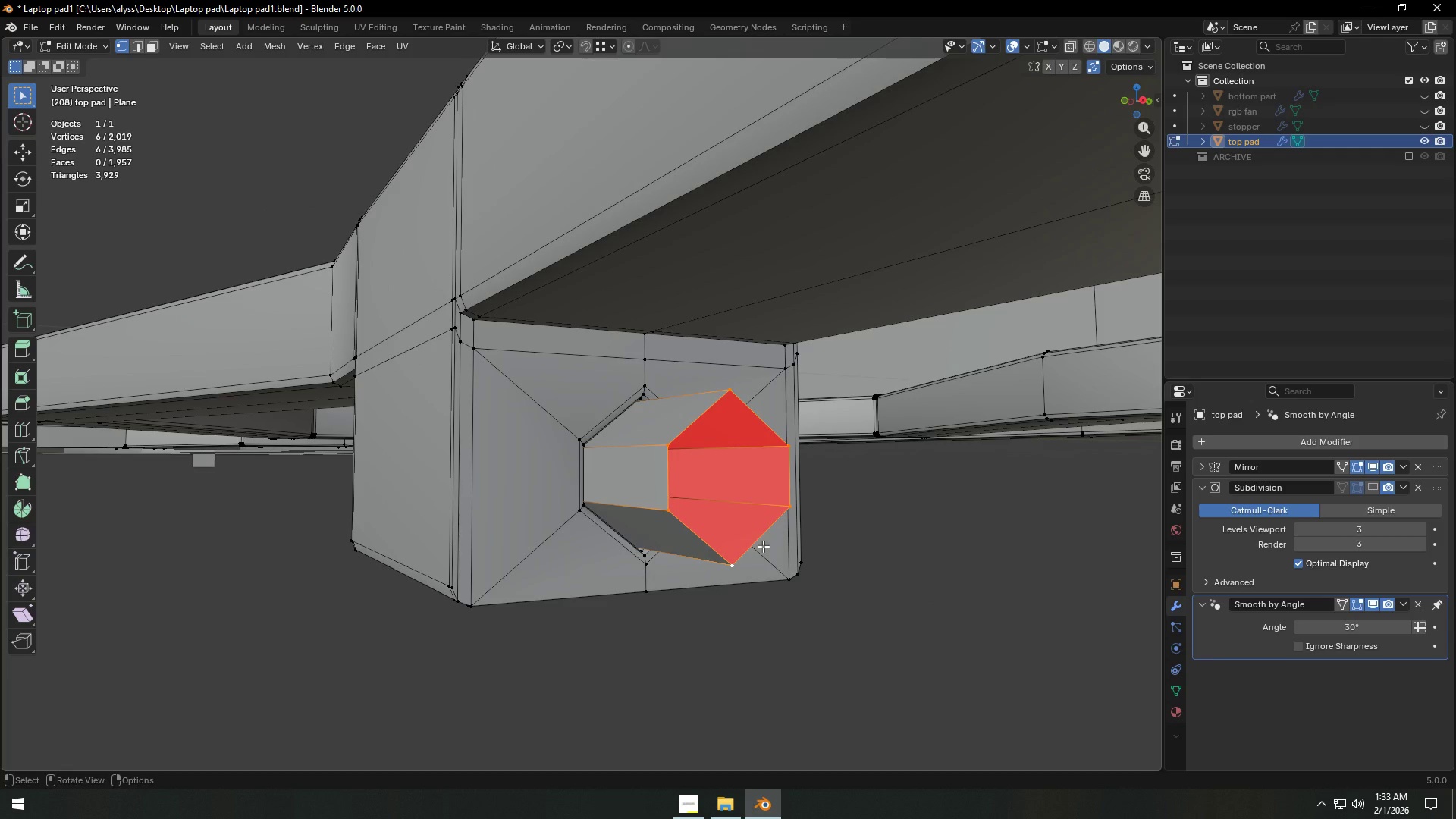 
right_click([761, 544])
 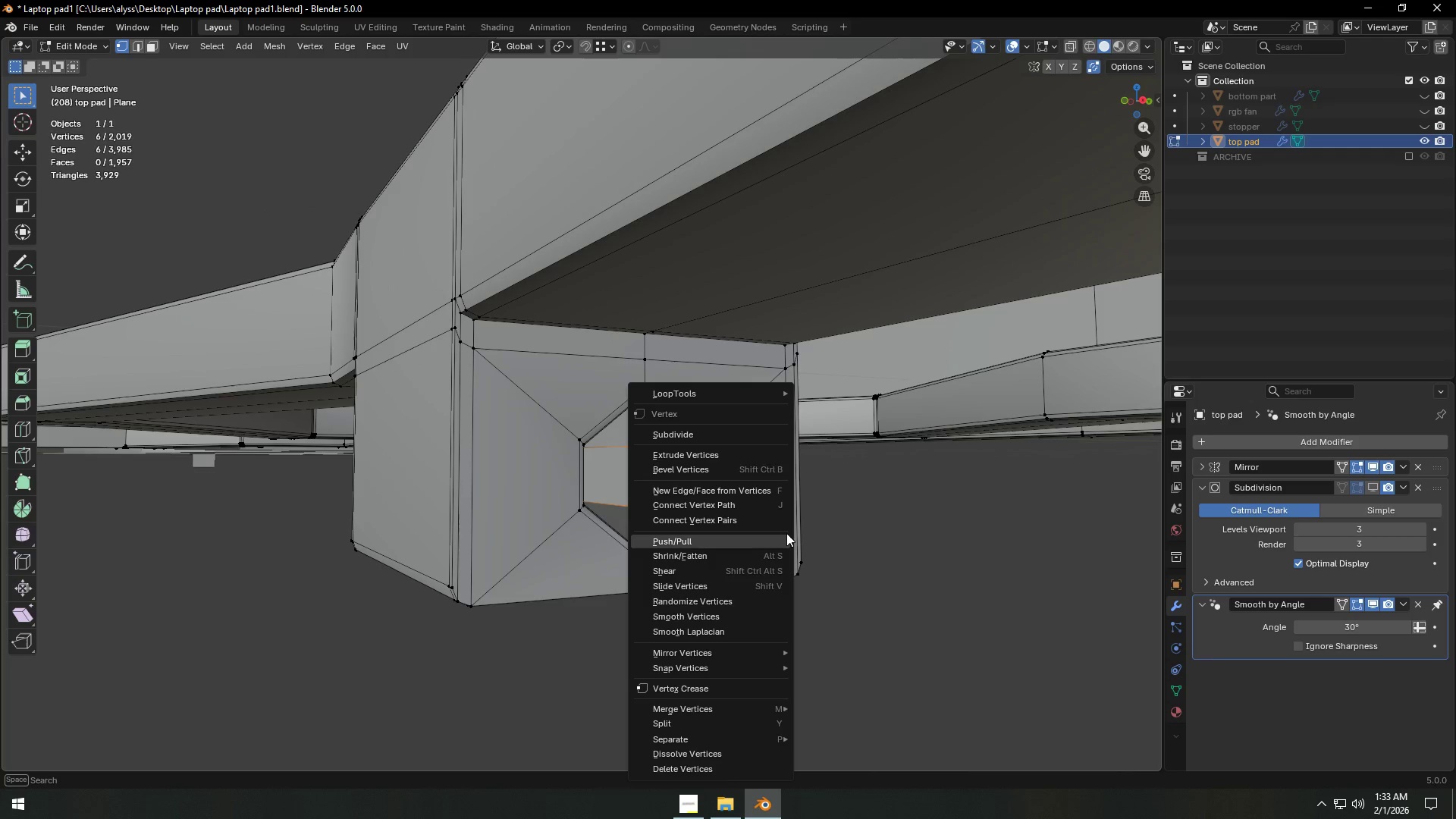 
left_click([1020, 535])
 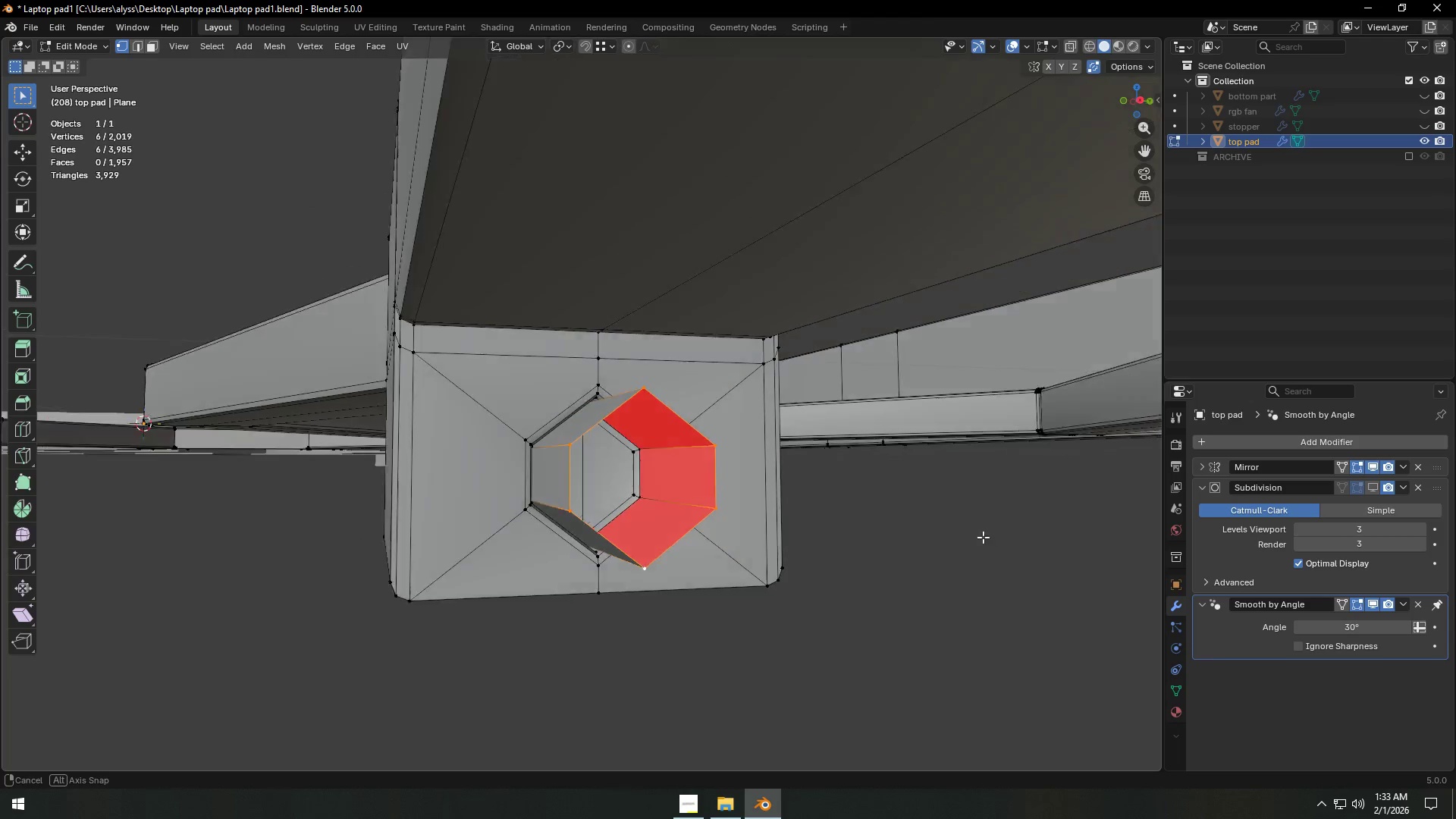 
scroll: coordinate [965, 537], scroll_direction: up, amount: 1.0
 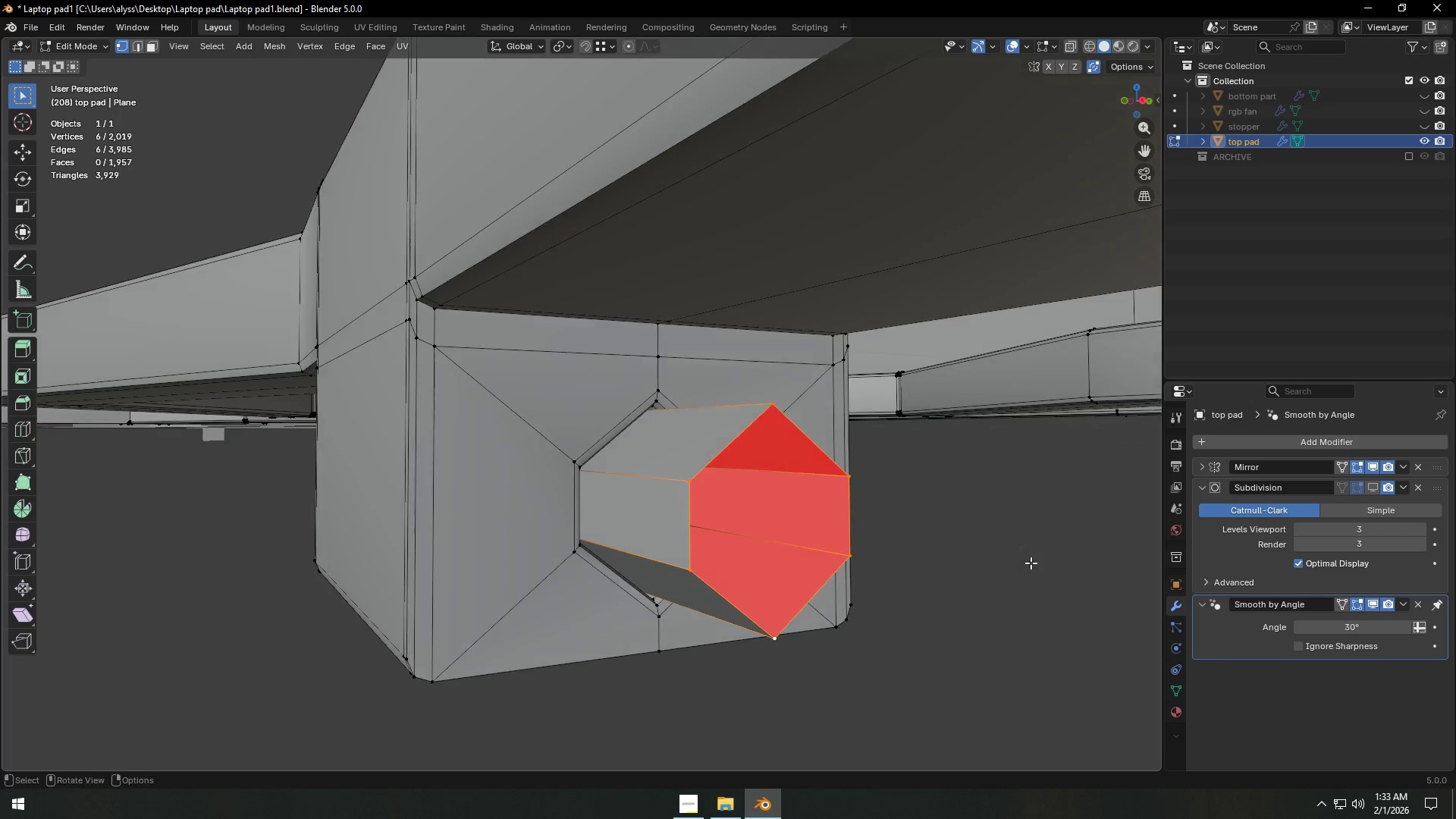 
key(Alt+Shift+S)
 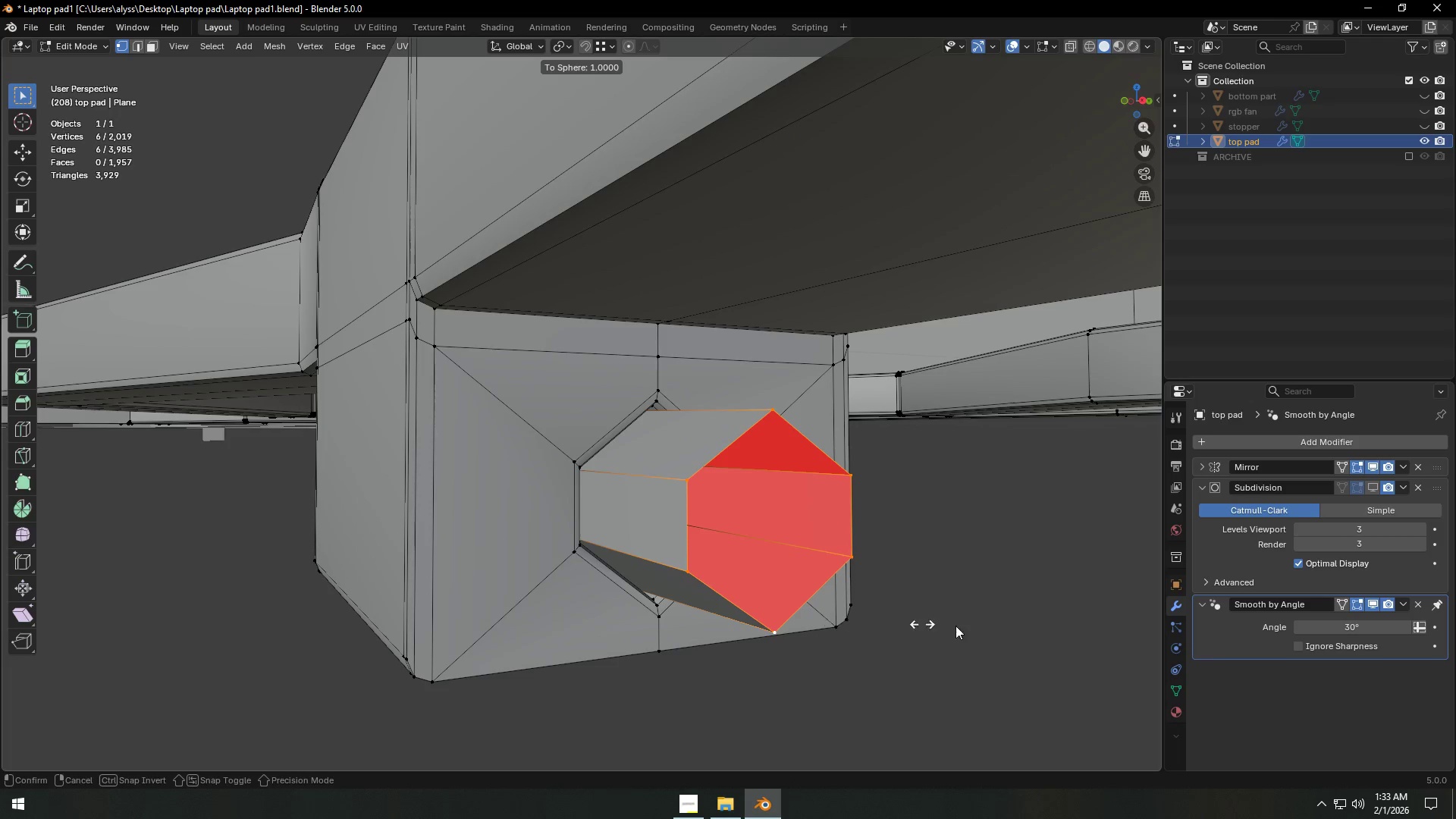 
left_click([1109, 629])
 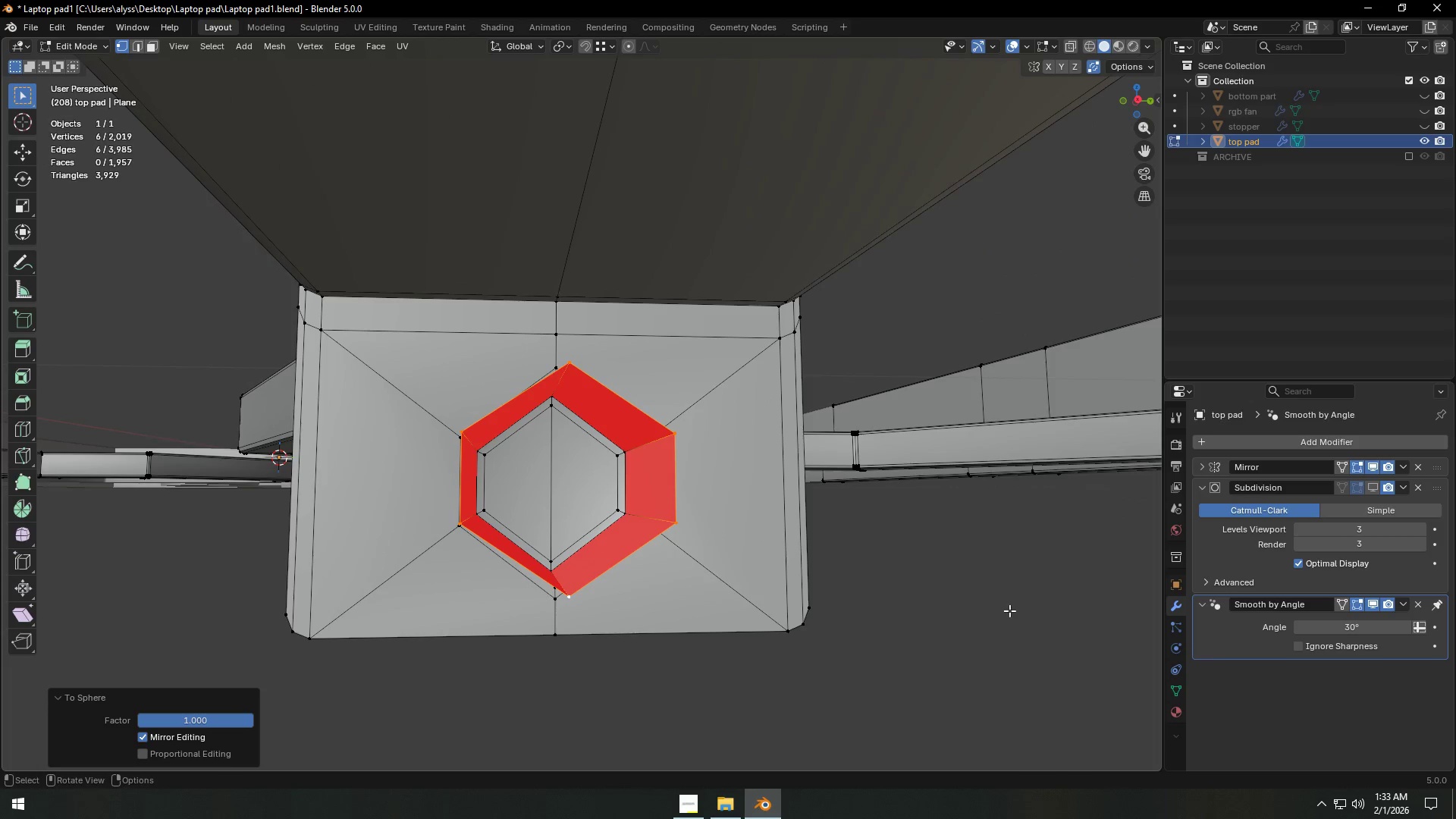 
hold_key(key=AltLeft, duration=0.59)
left_click([623, 479])
 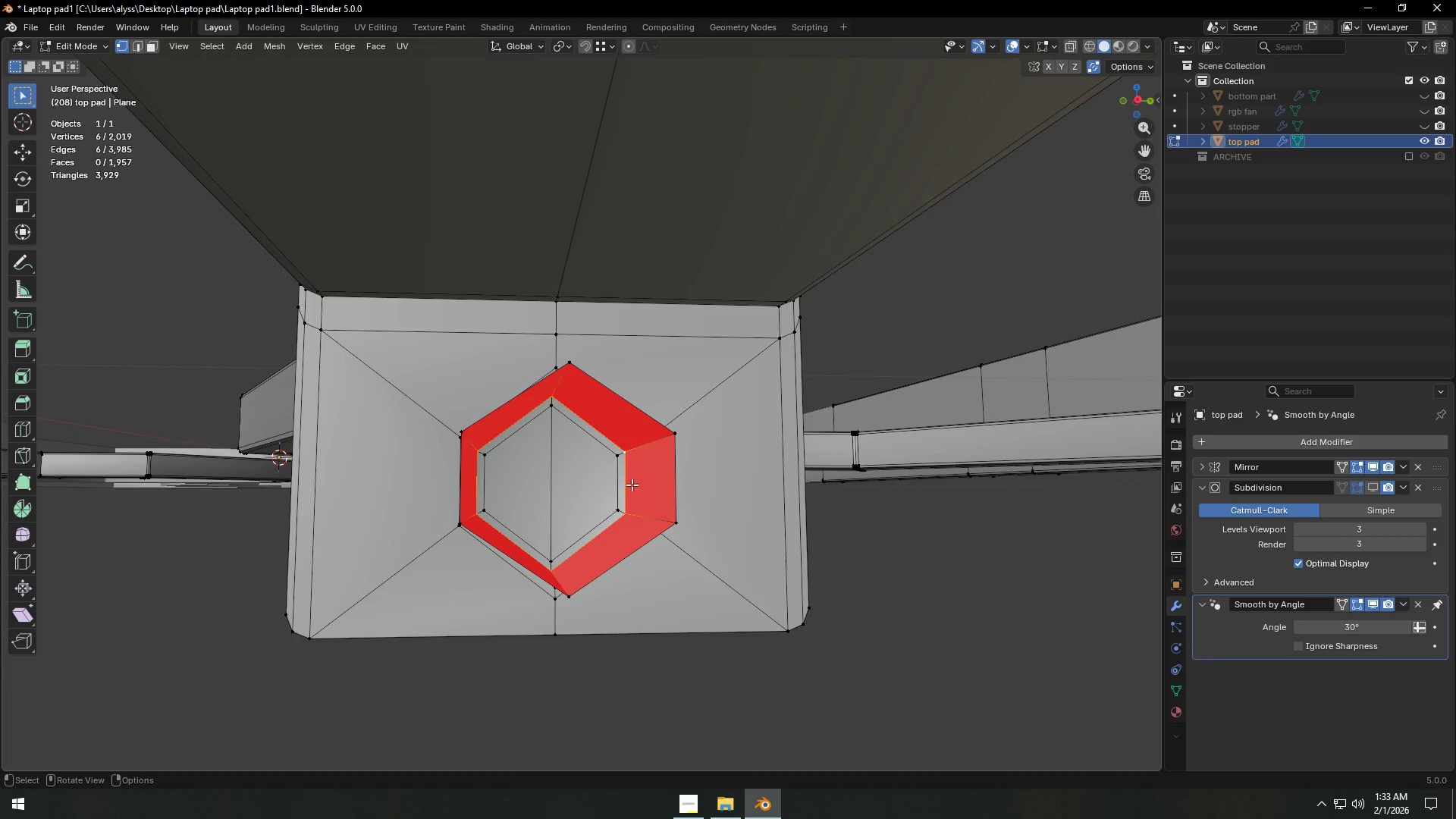 
key(G)
 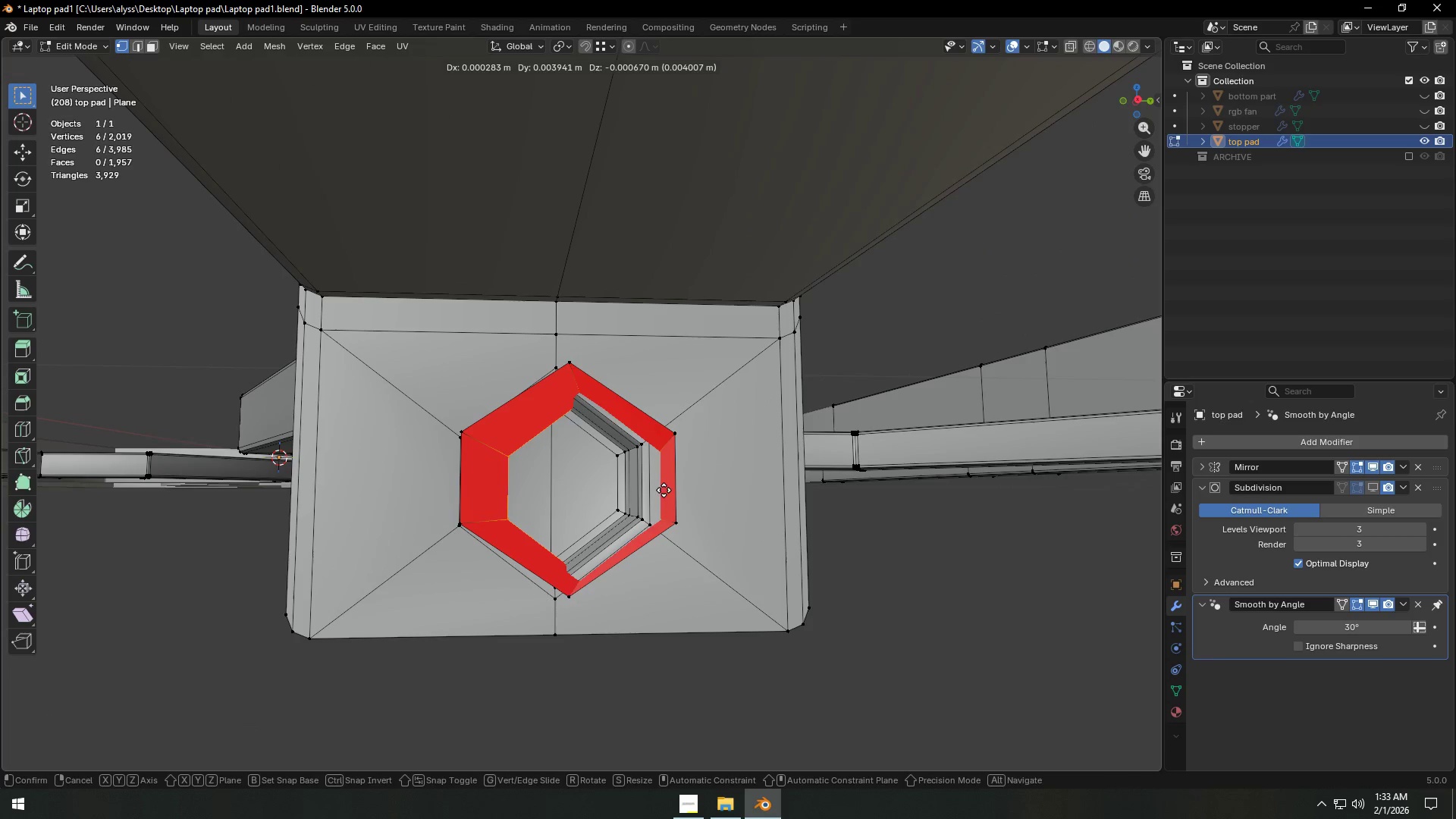 
right_click([655, 488])
 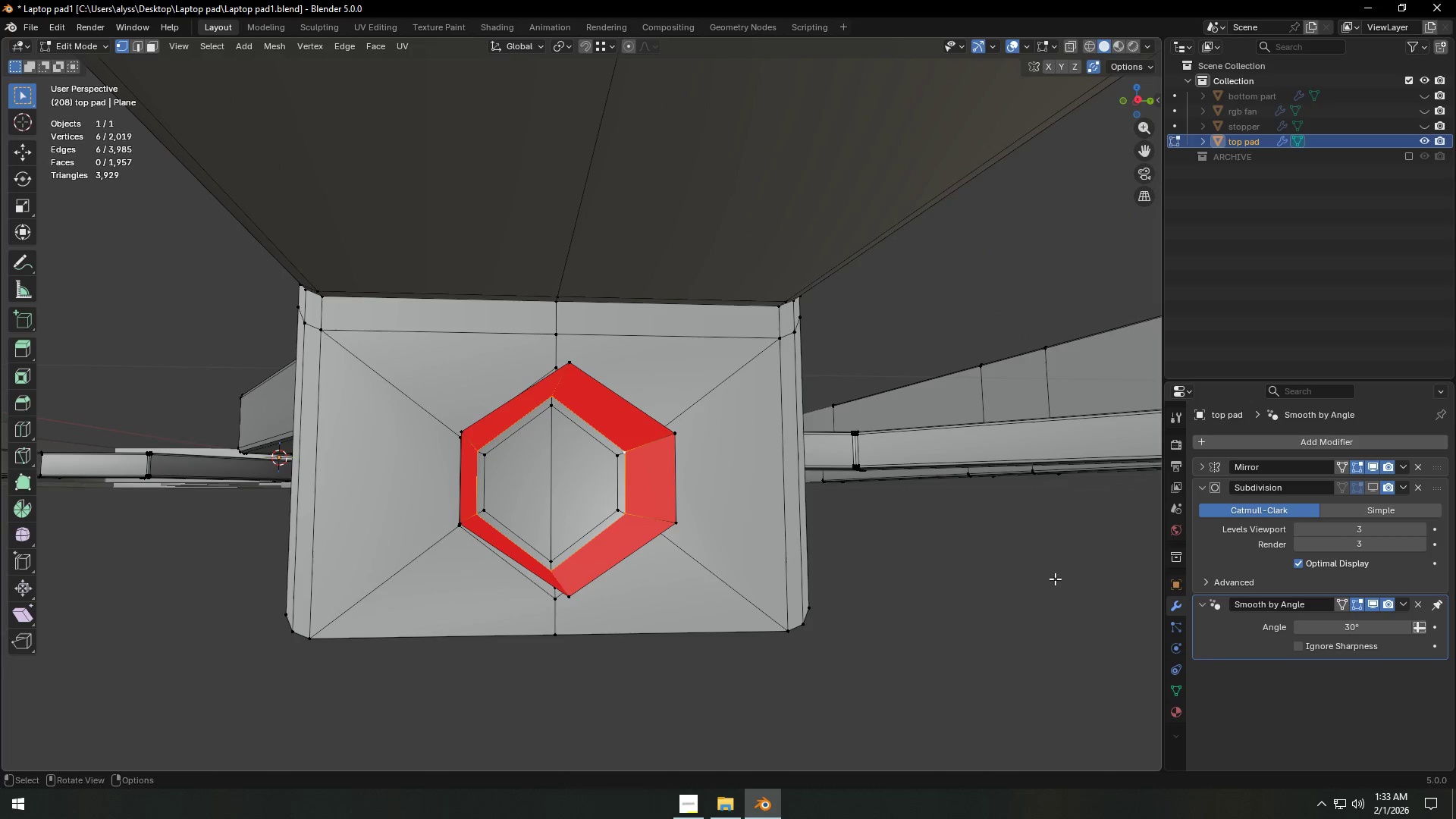 
key(Alt+Shift+S)
 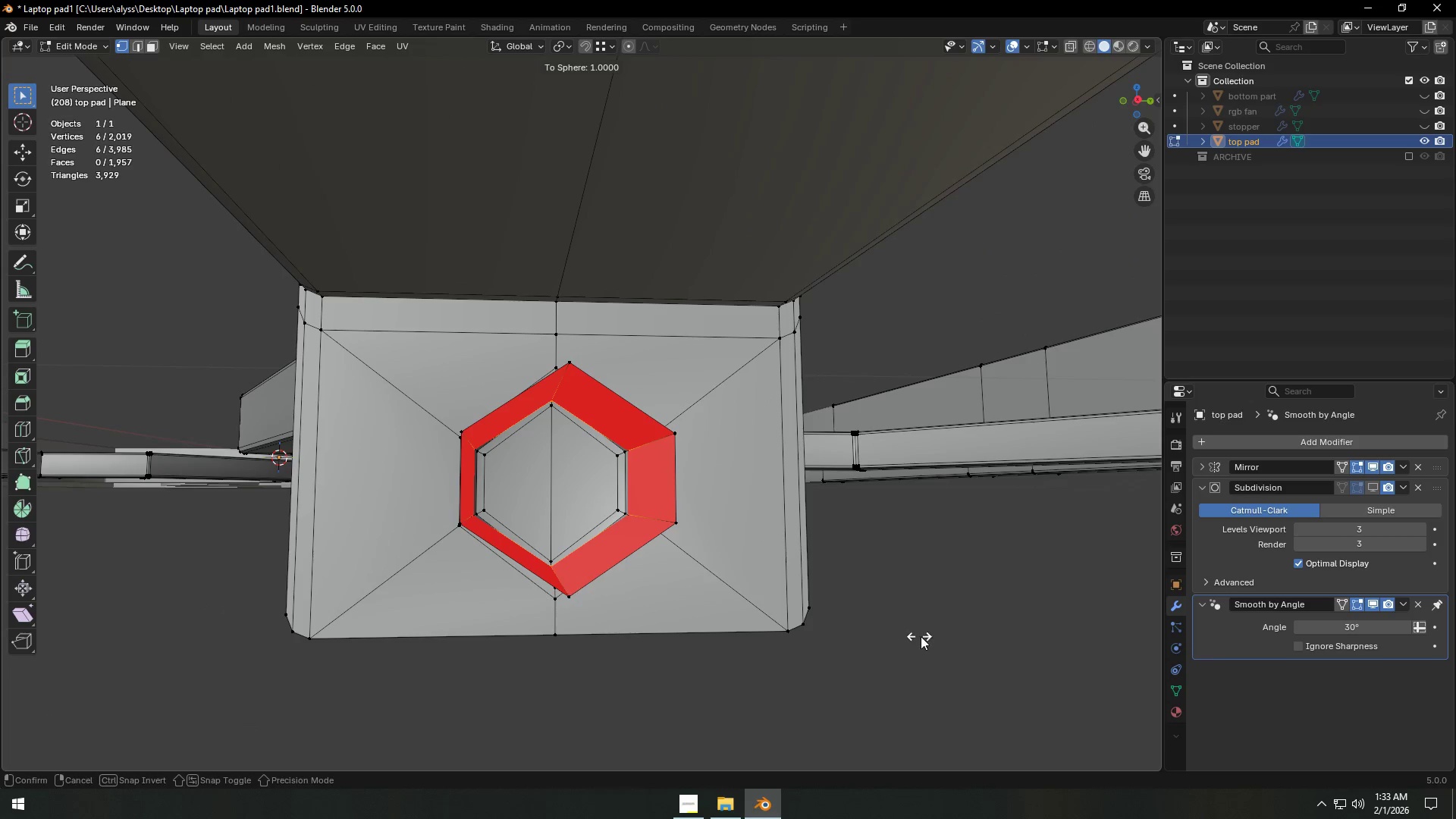 
left_click([935, 636])
 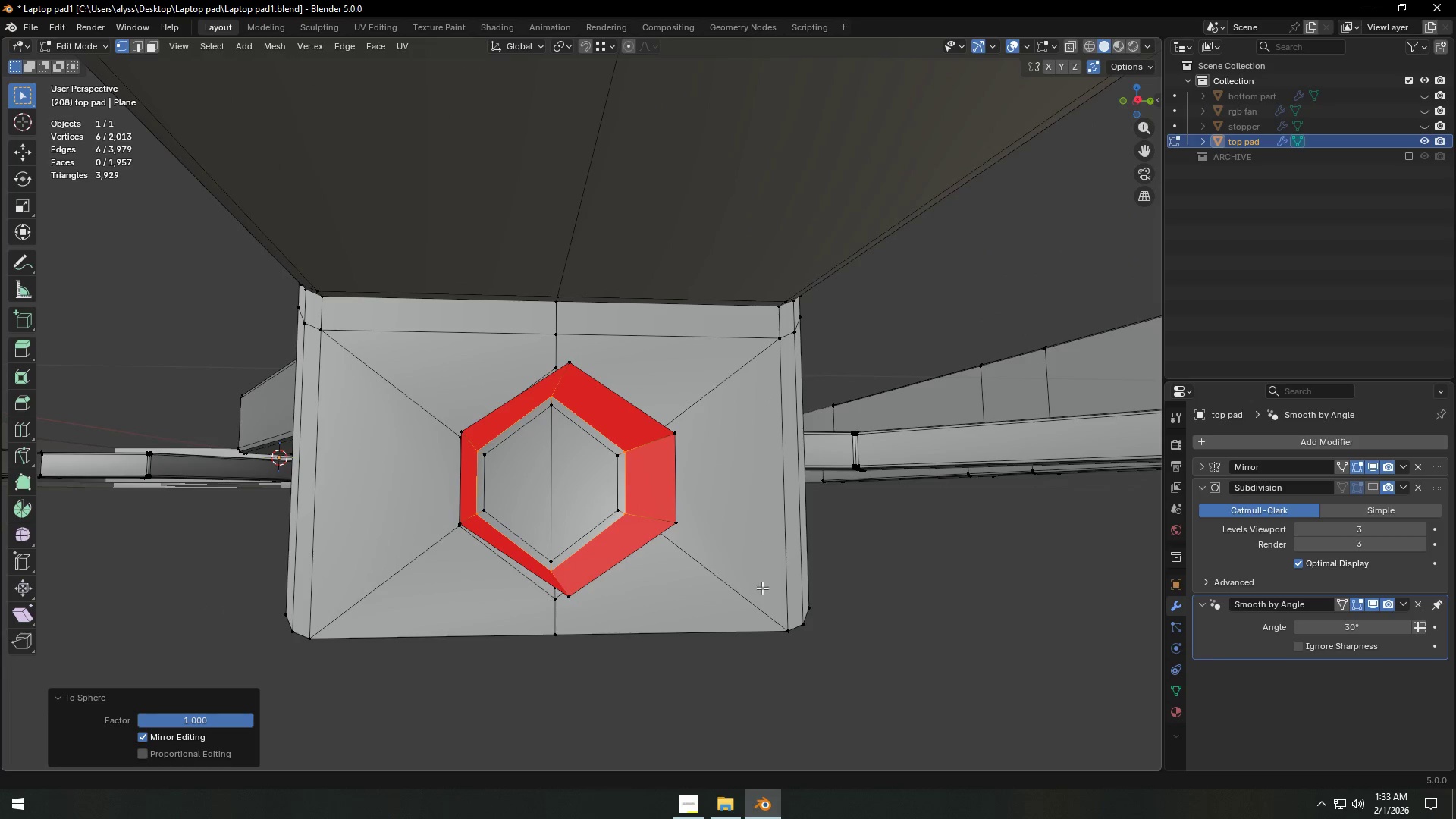 
key(Backquote)
 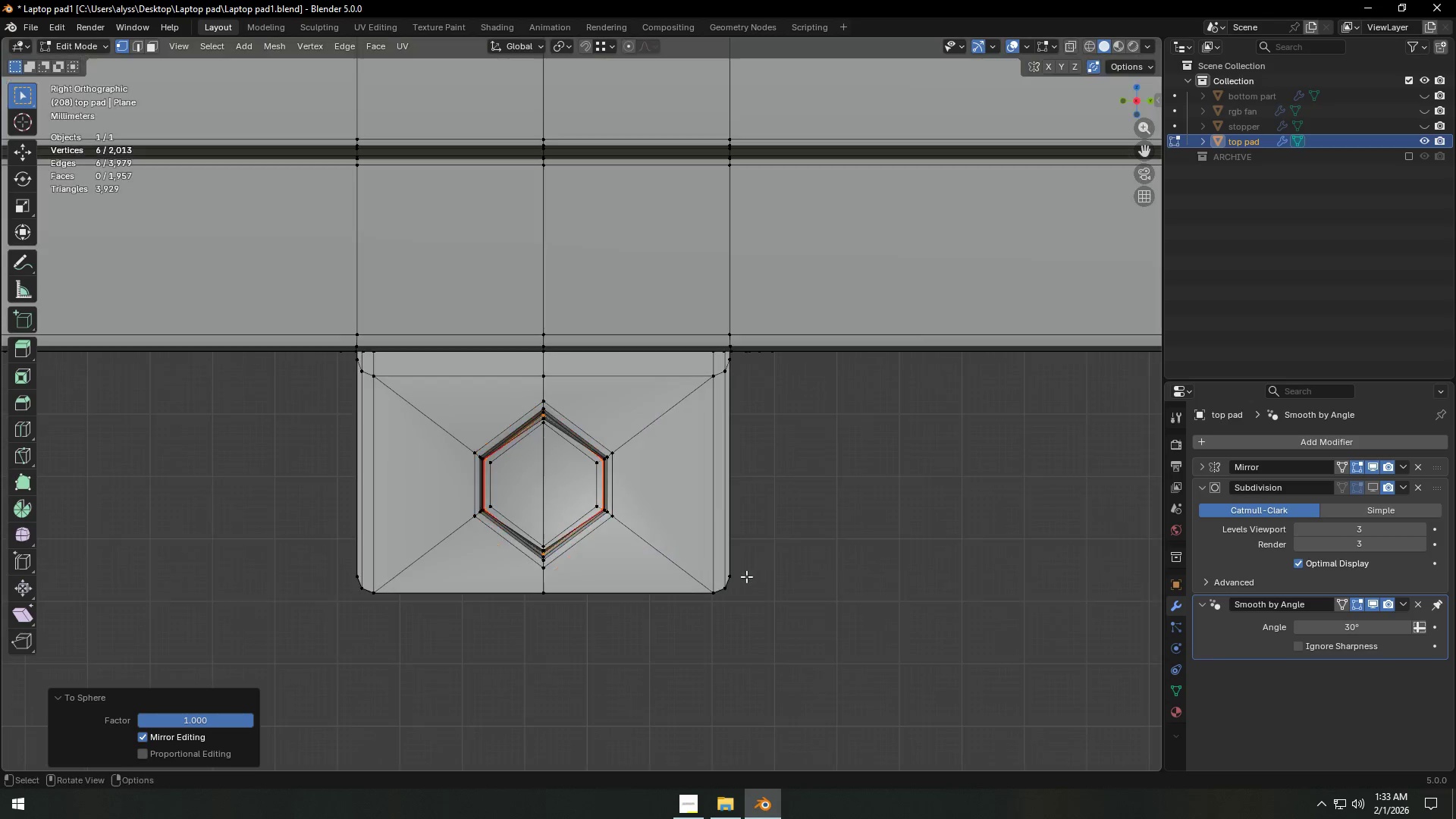 
key(Z)
 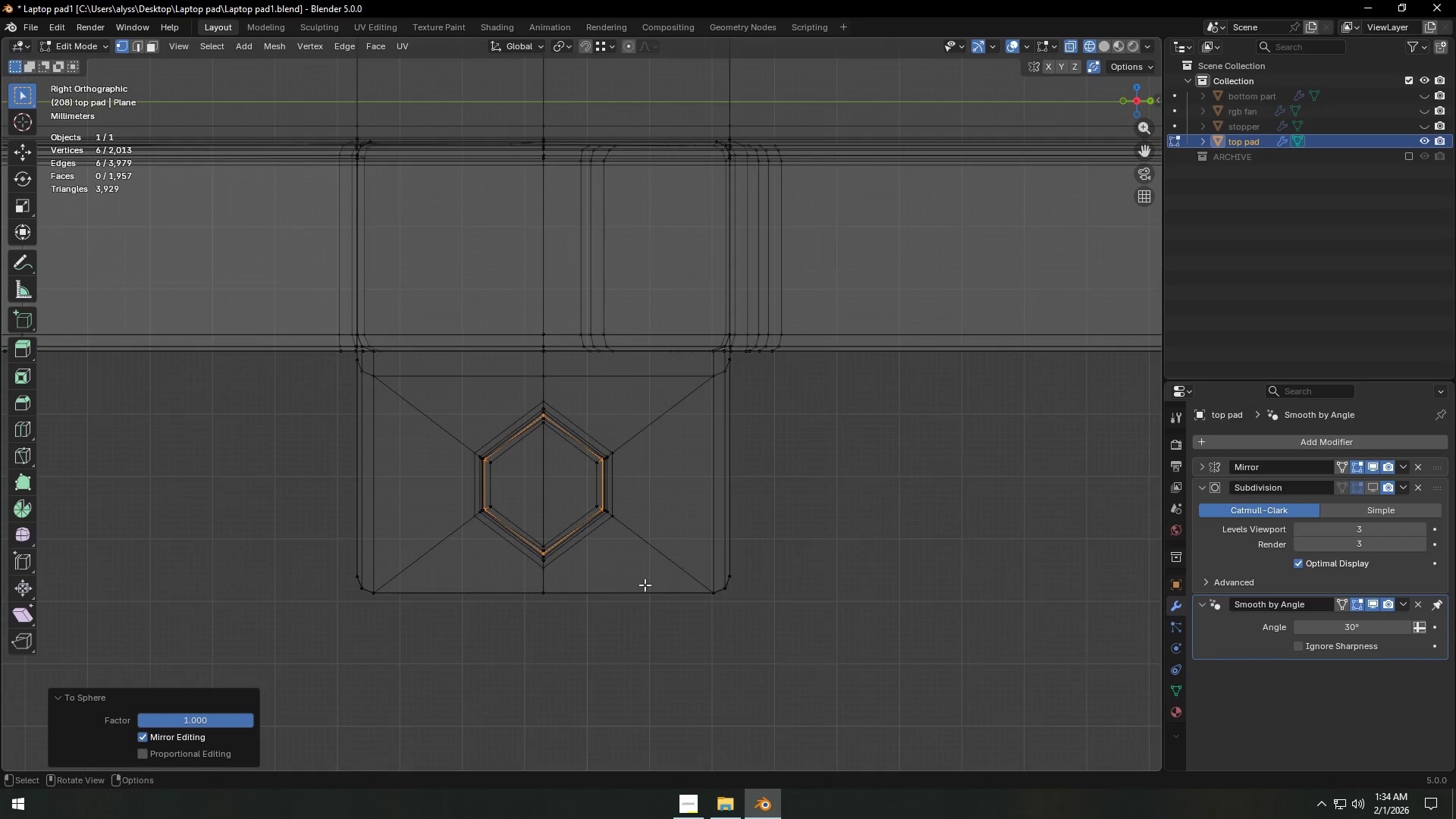 
scroll: coordinate [645, 584], scroll_direction: up, amount: 5.0
 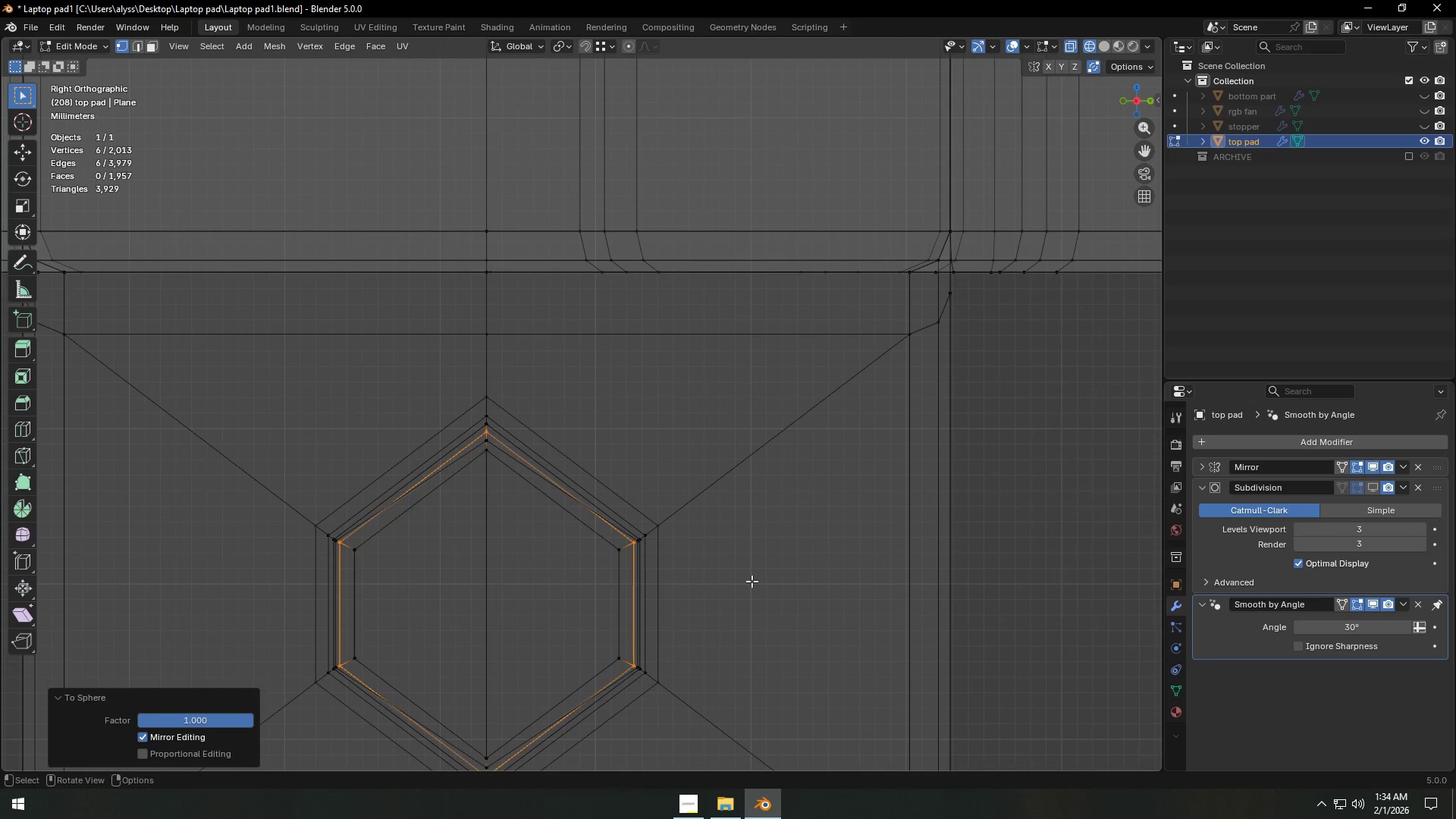 
type(sX)
 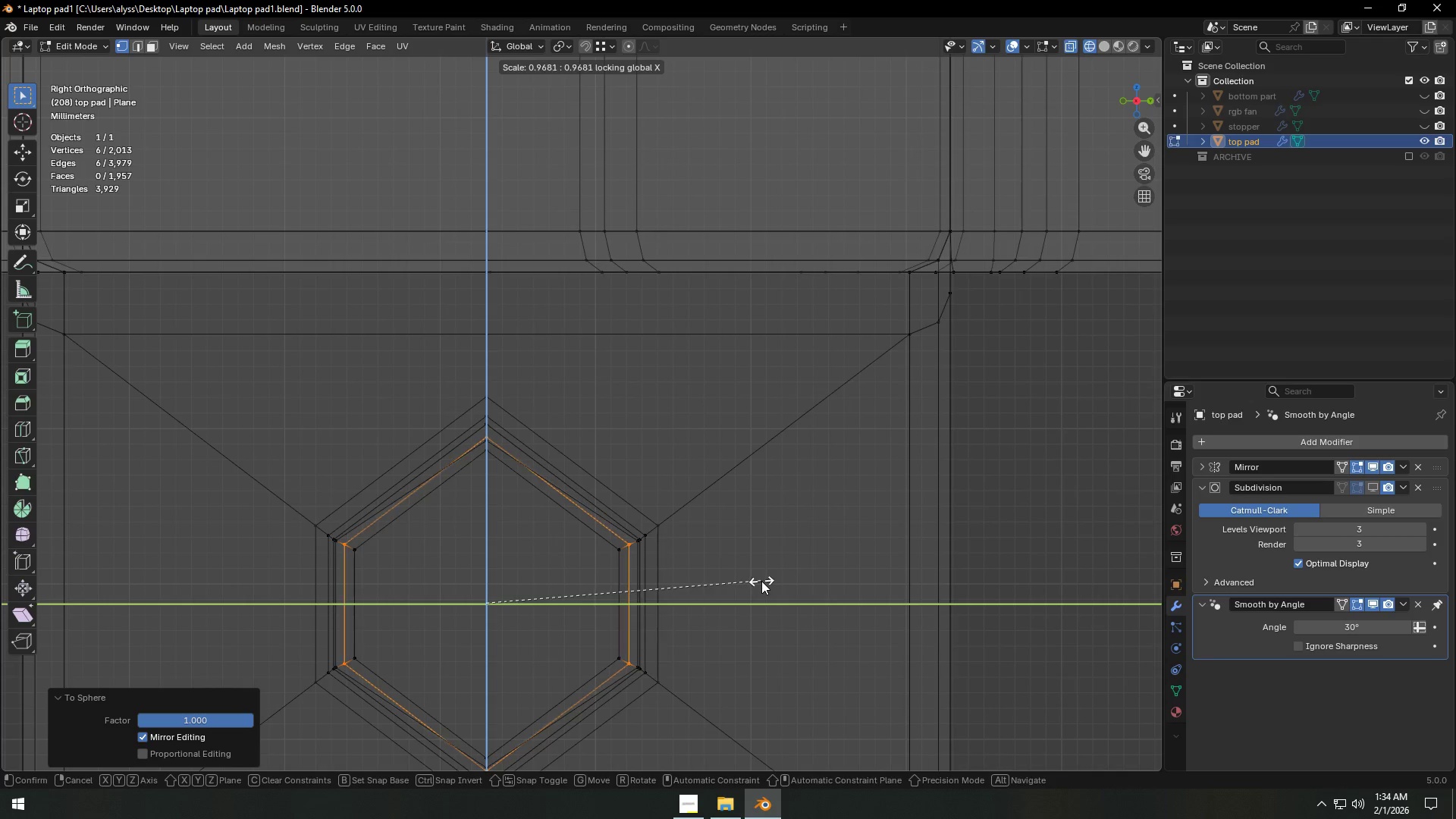 
right_click([735, 590])
 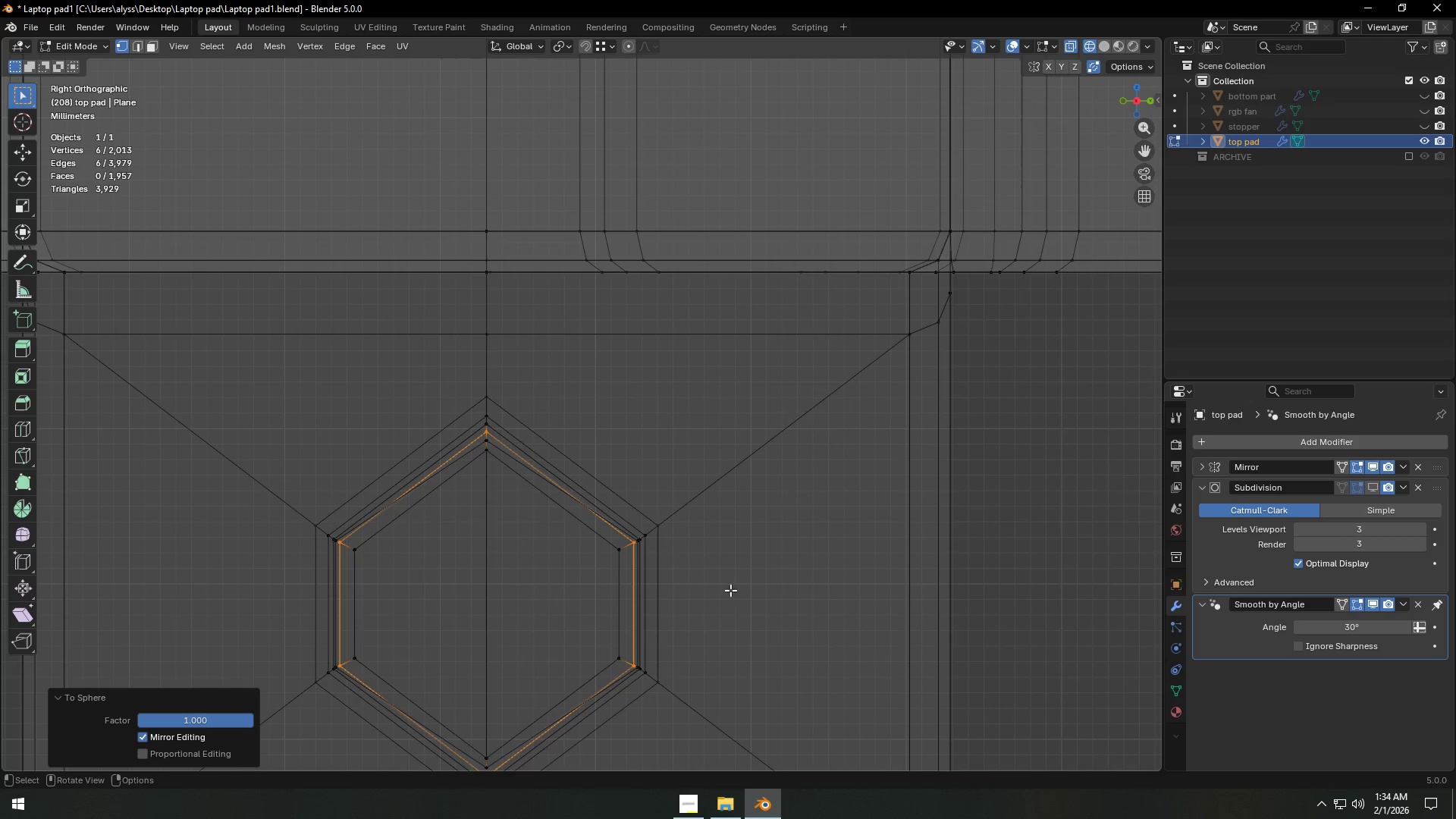 
key(Z)
 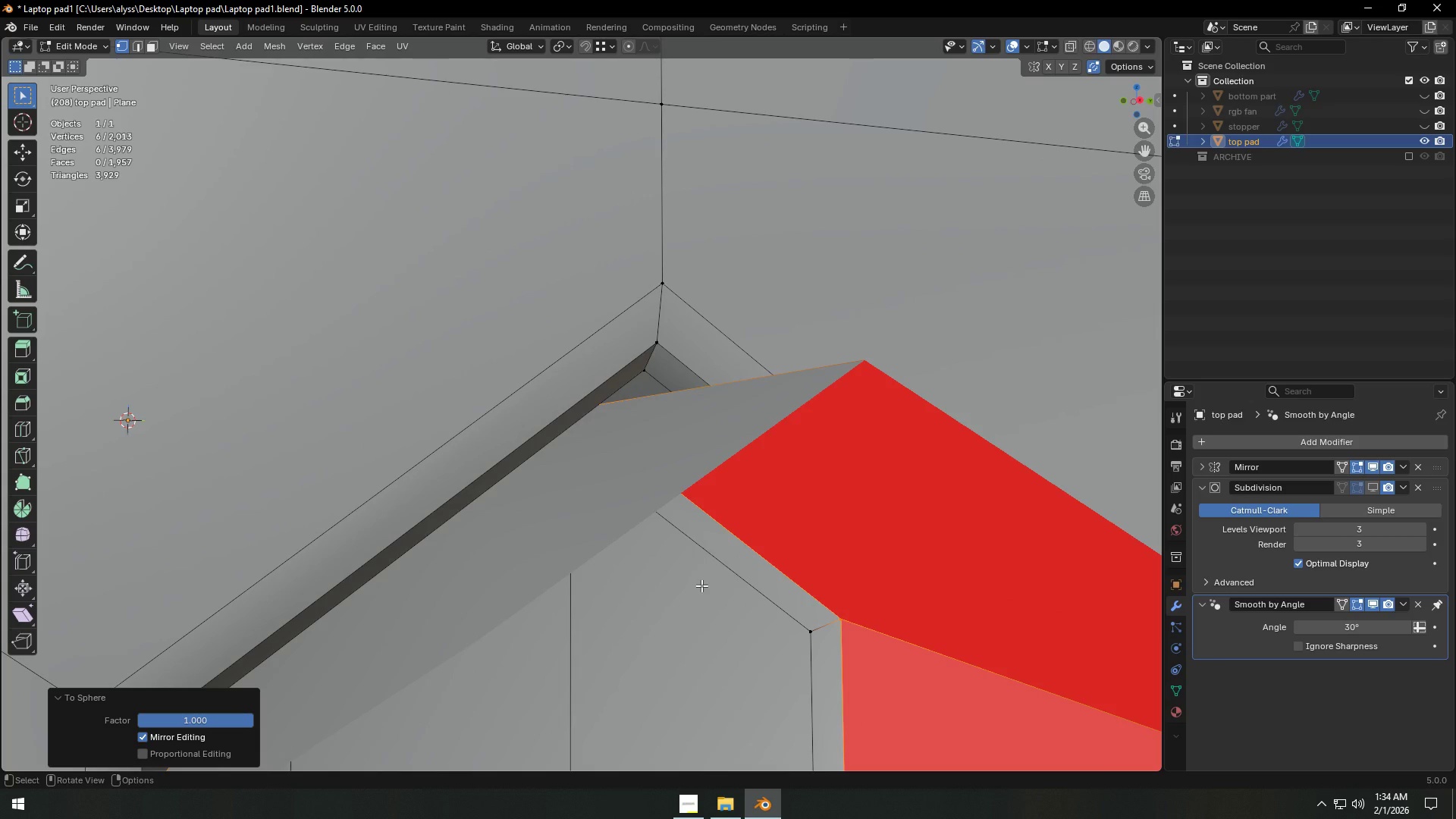 
scroll: coordinate [744, 590], scroll_direction: down, amount: 5.0
 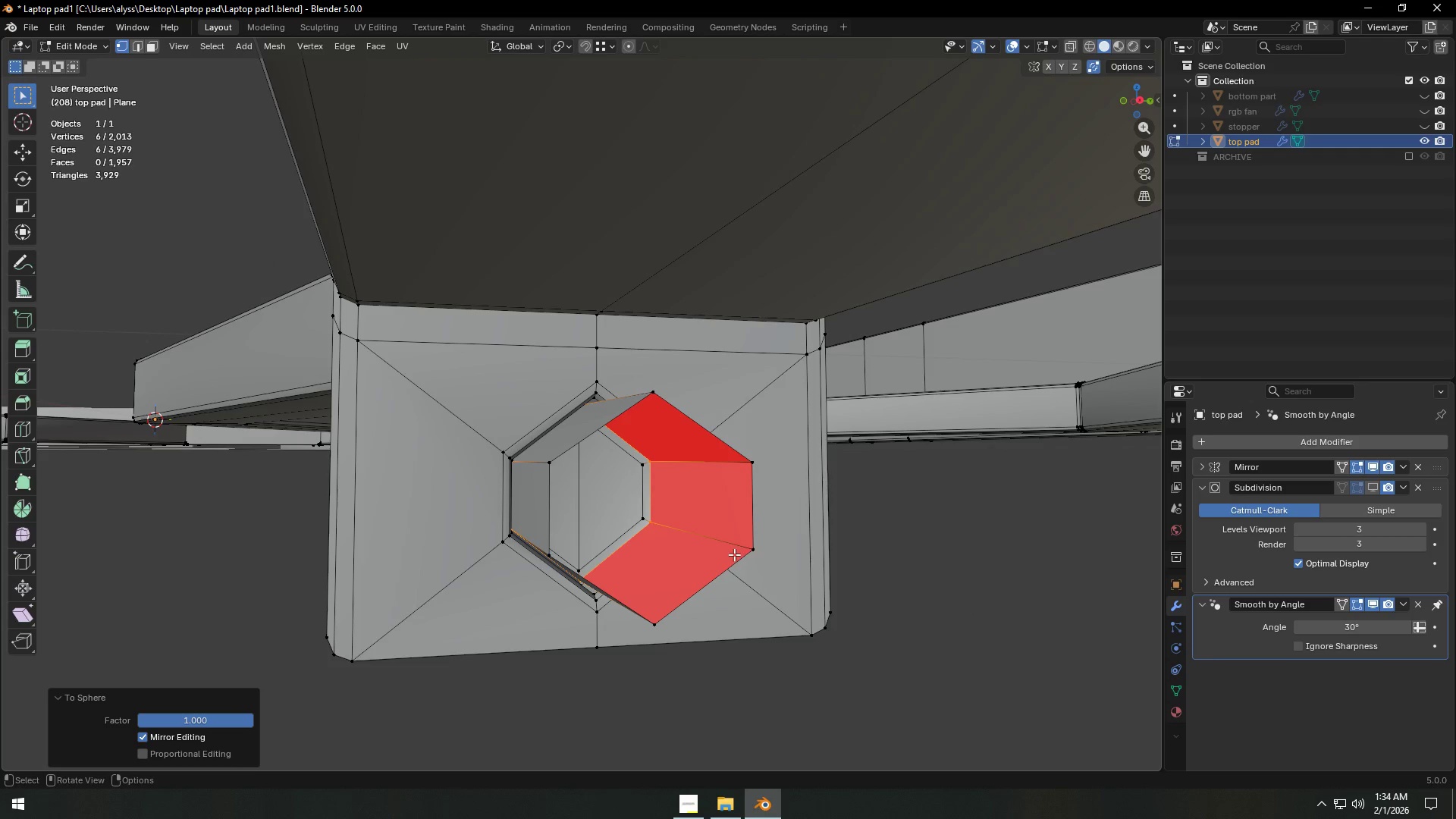 
hold_key(key=ShiftLeft, duration=0.62)
hold_key(key=AltLeft, duration=0.45)
left_click([748, 543])
 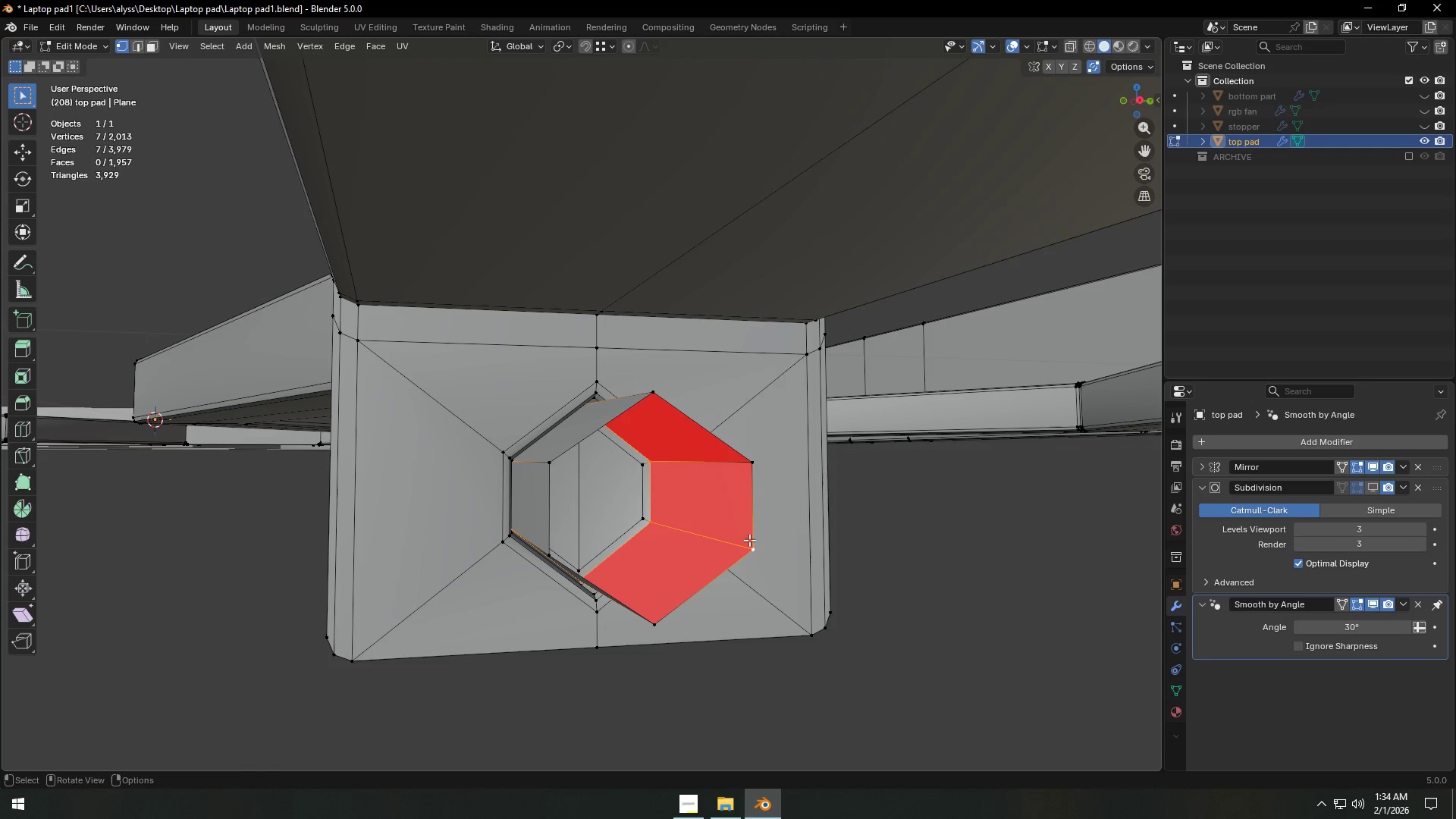 
hold_key(key=ShiftLeft, duration=0.48)
hold_key(key=AltLeft, duration=0.36)
left_click([750, 532])
 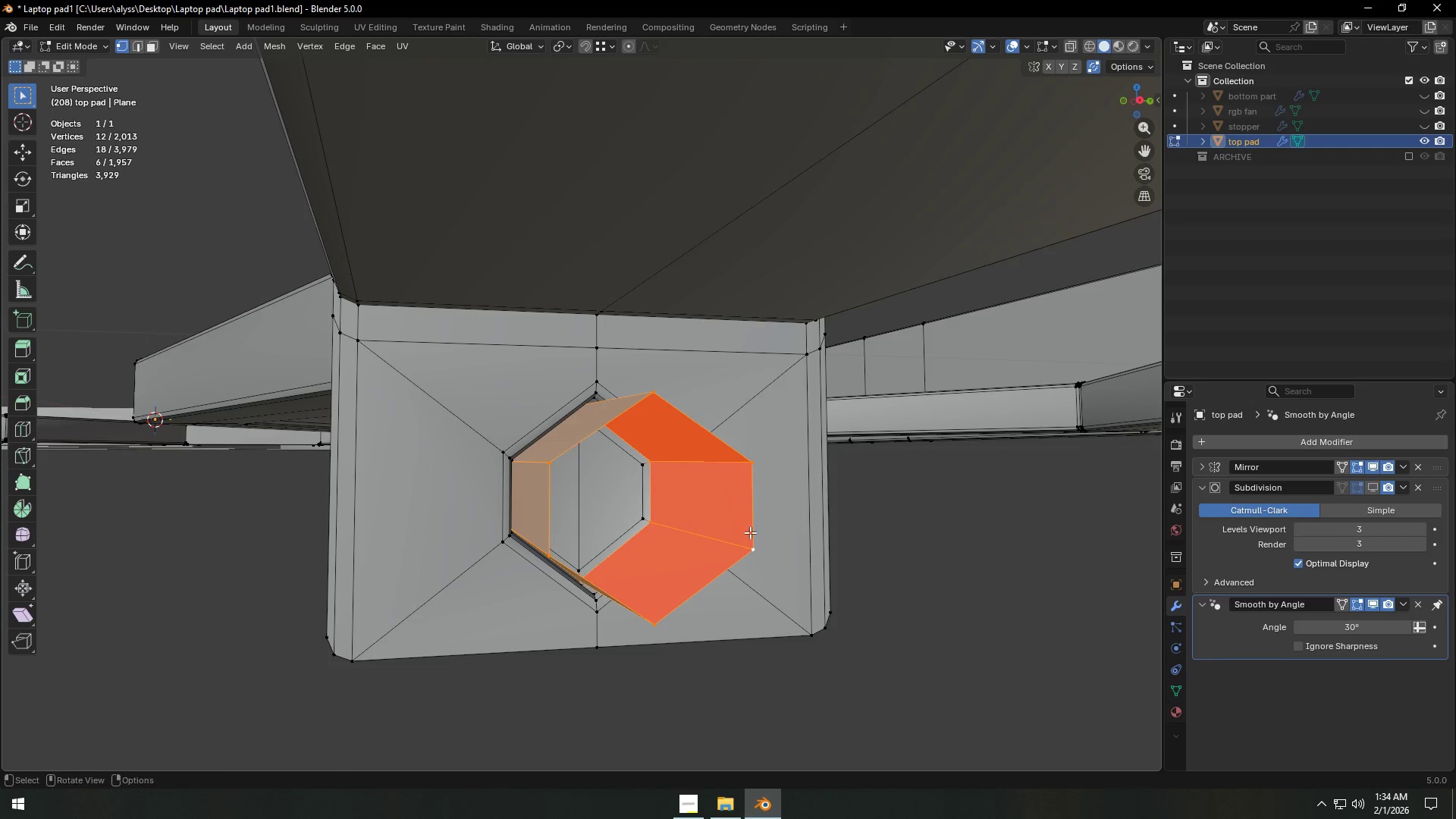 
key(G)
 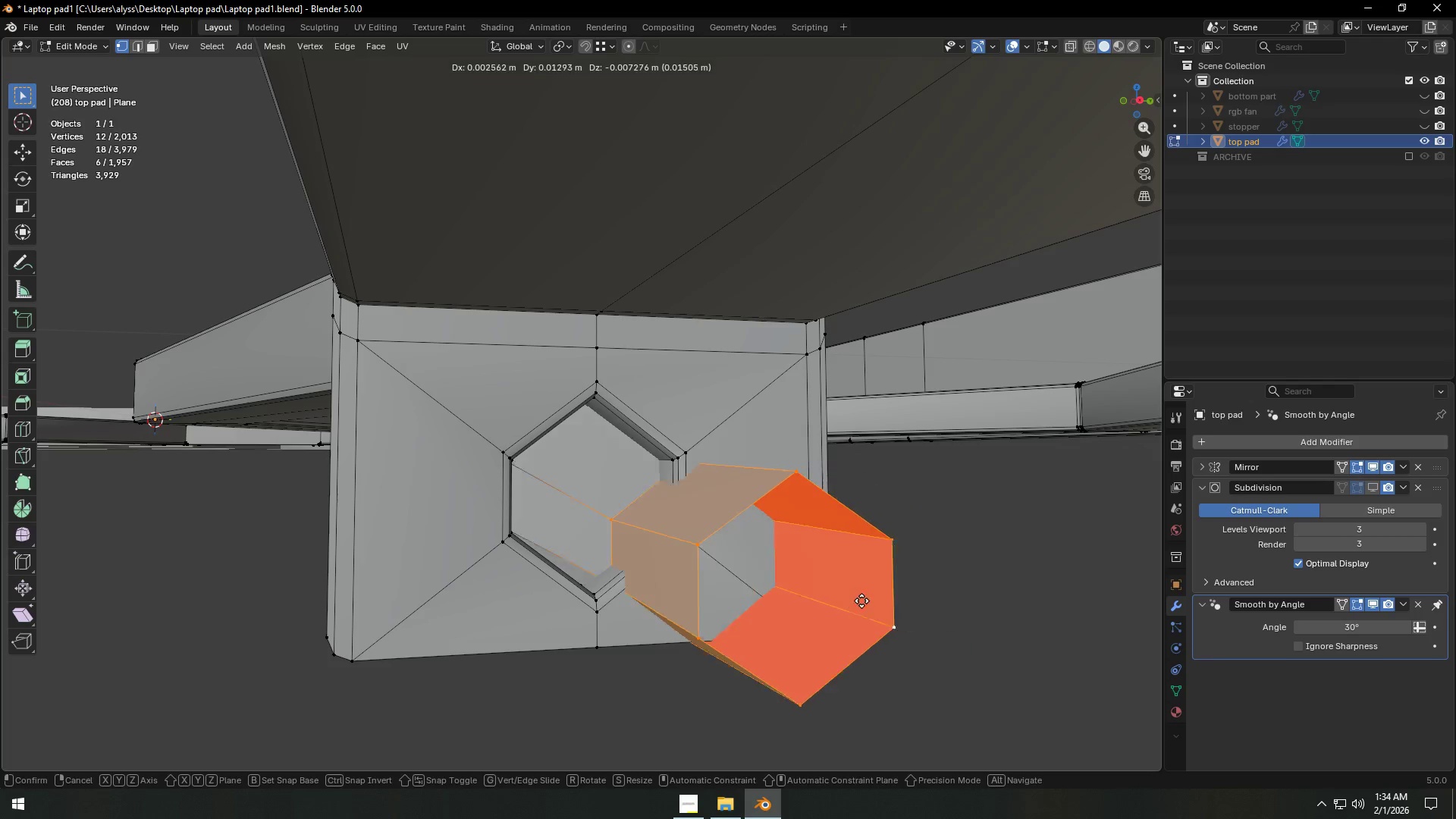 
right_click([795, 617])
 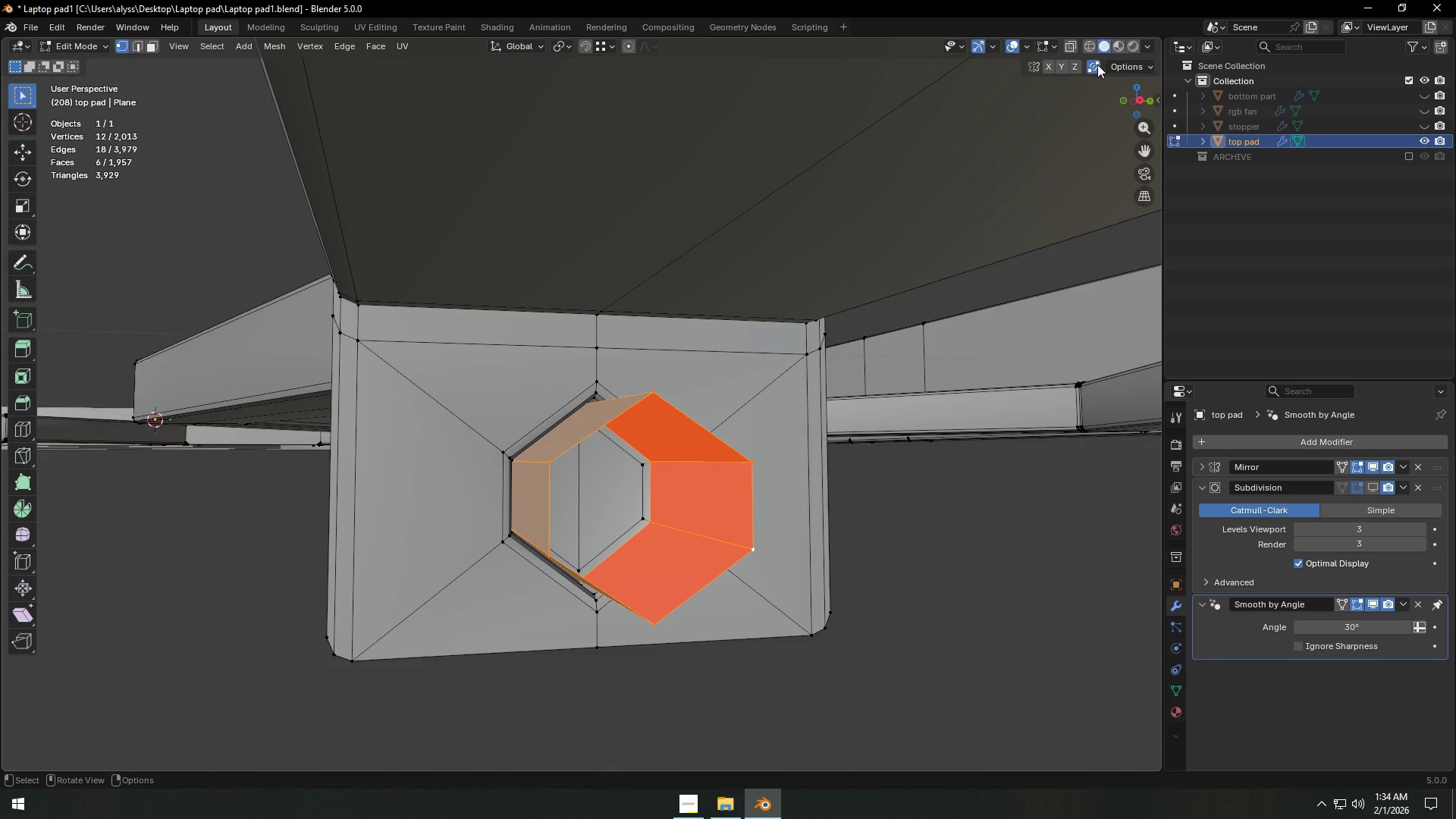 
left_click([1097, 64])
 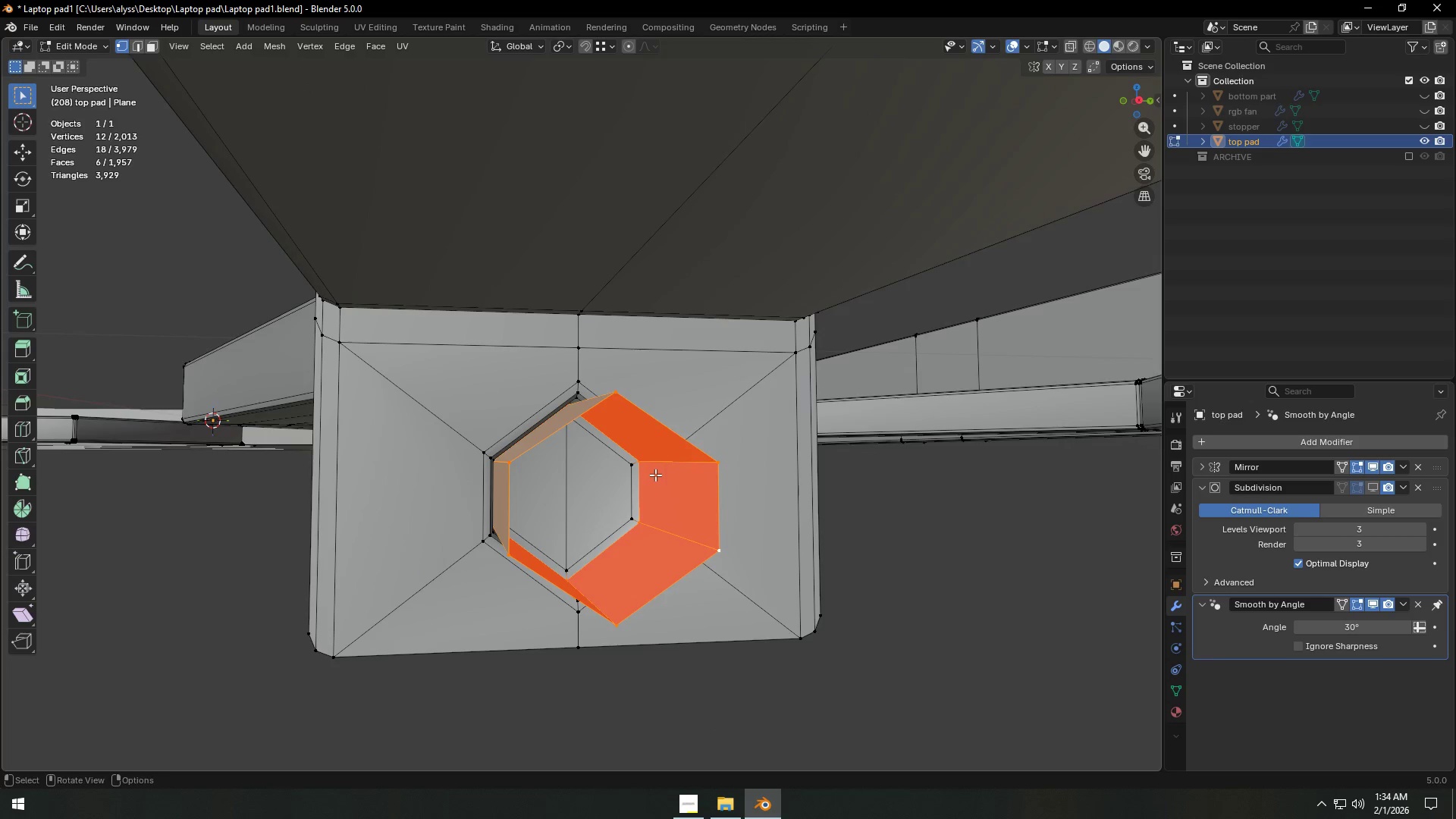 
key(Control+ControlLeft)
 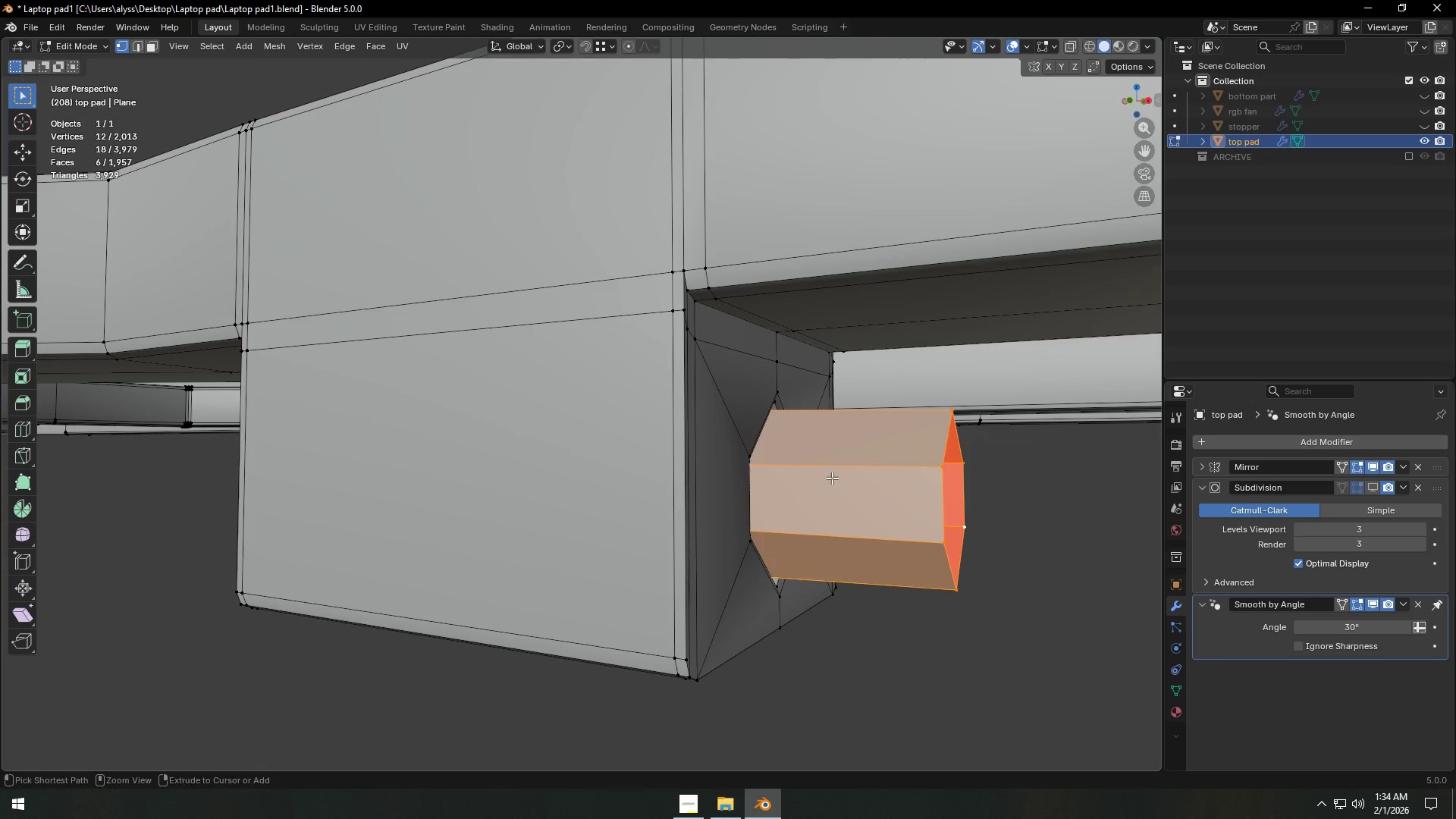 
key(Control+R)
 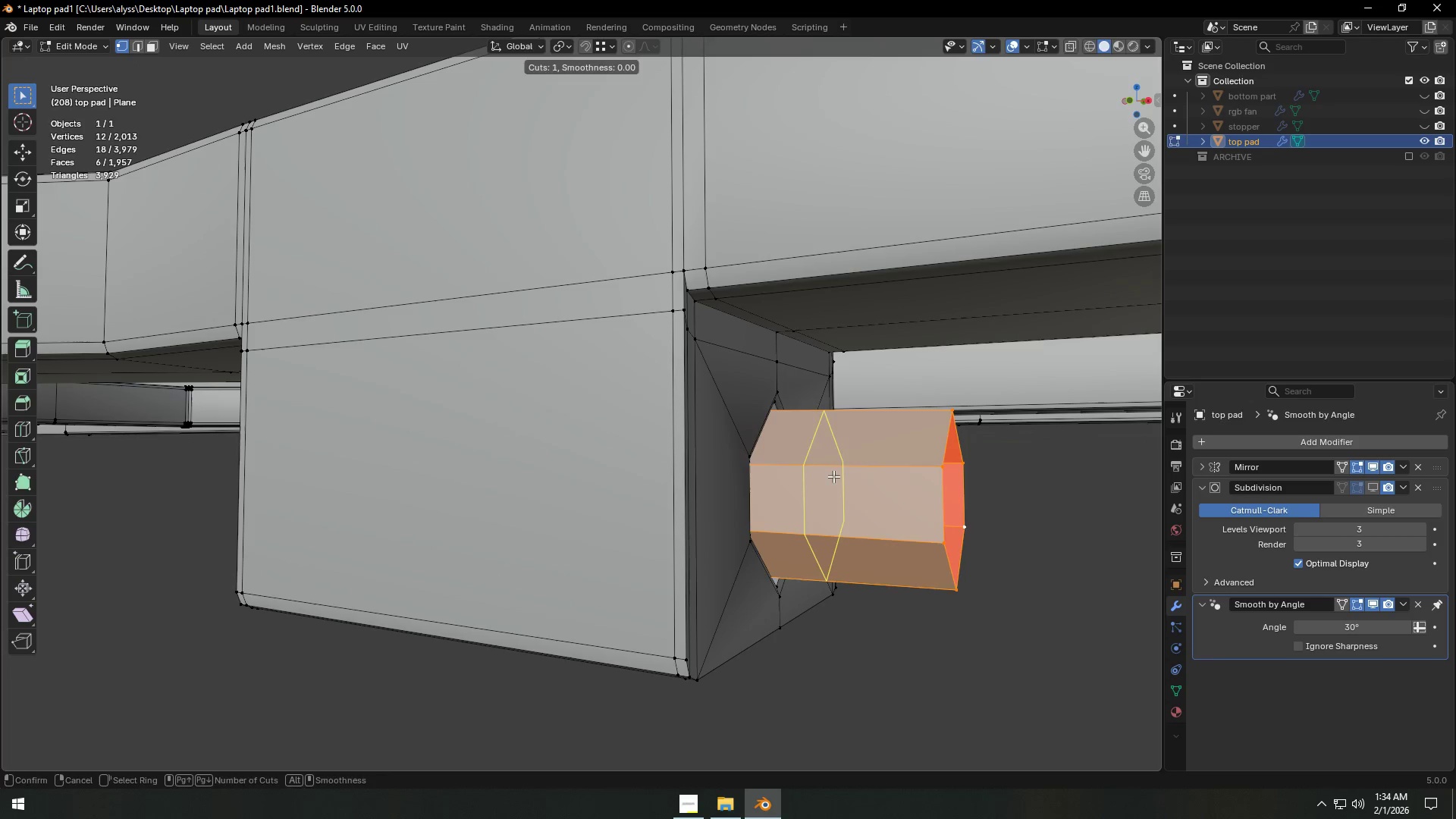 
left_click([833, 475])
 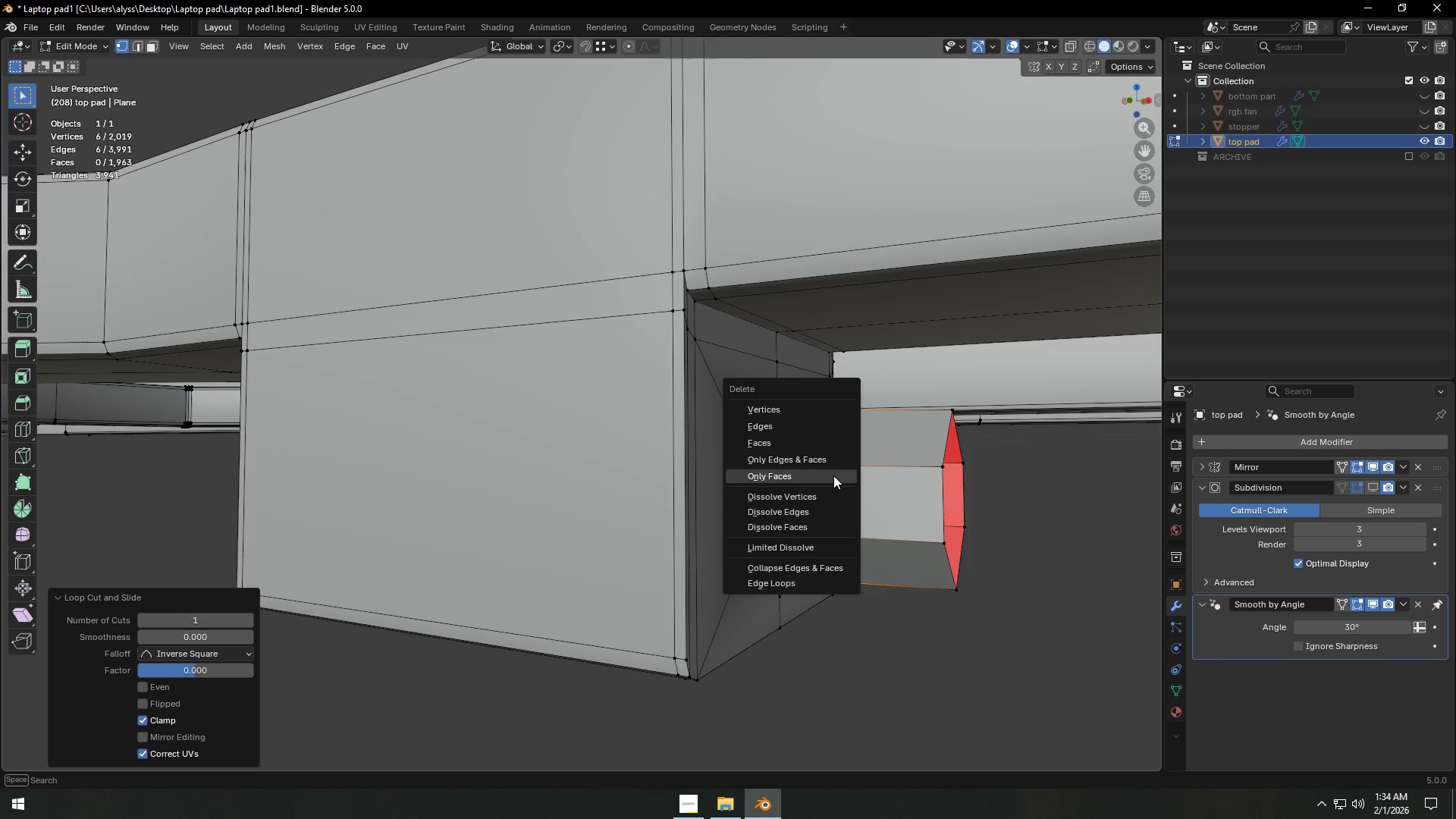 
right_click([833, 475])
 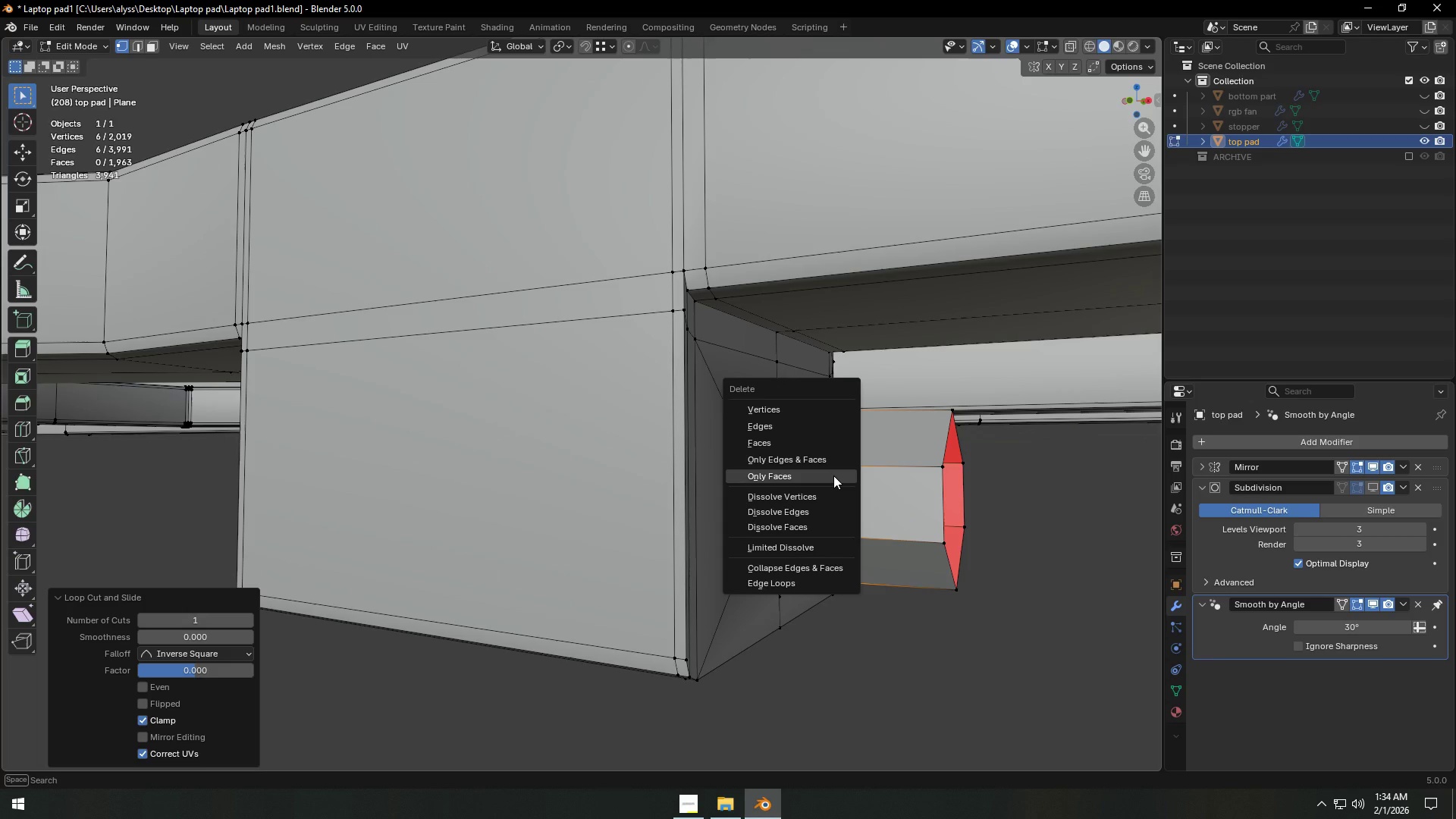 
key(X)
 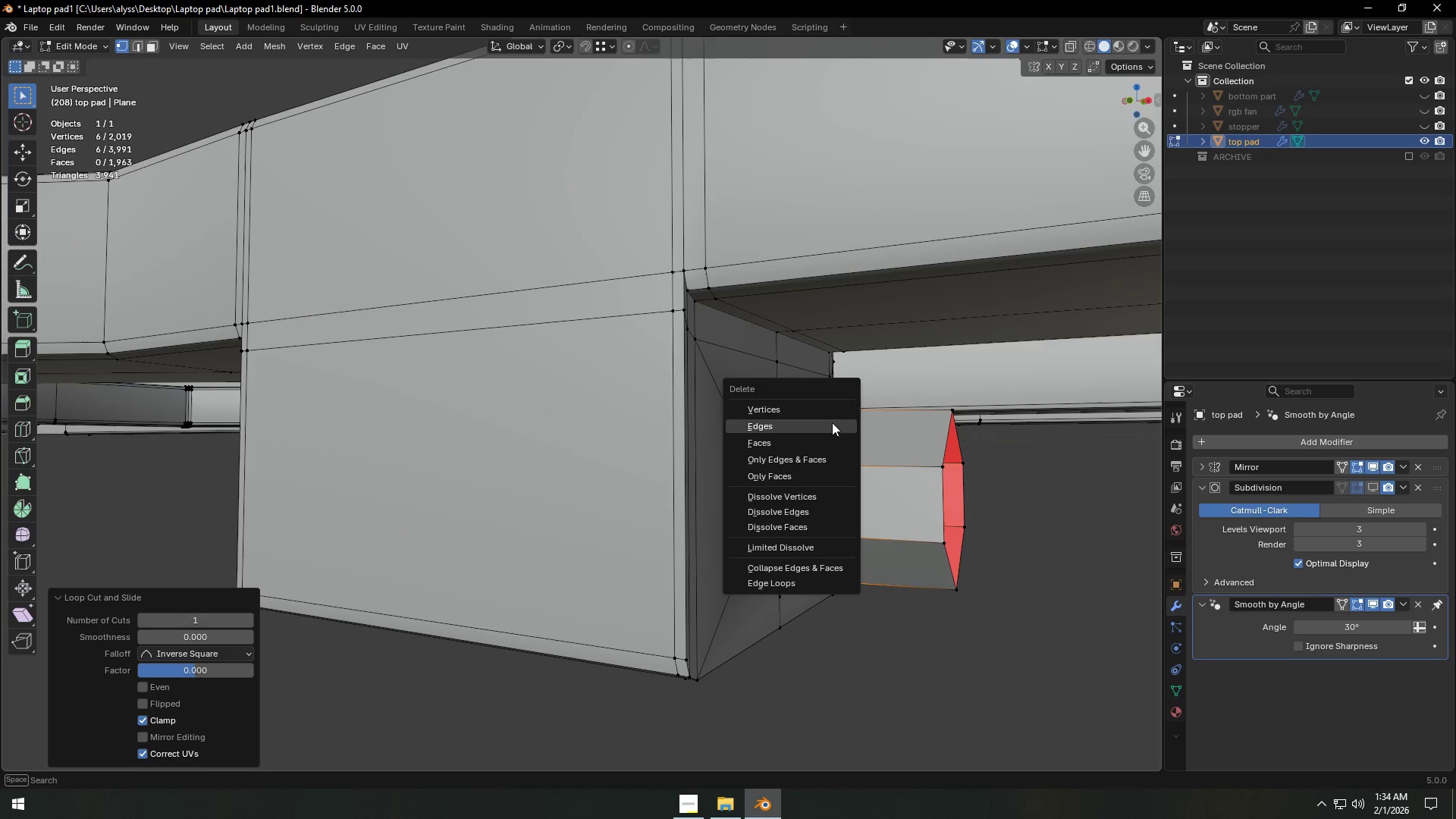 
left_click([831, 407])
 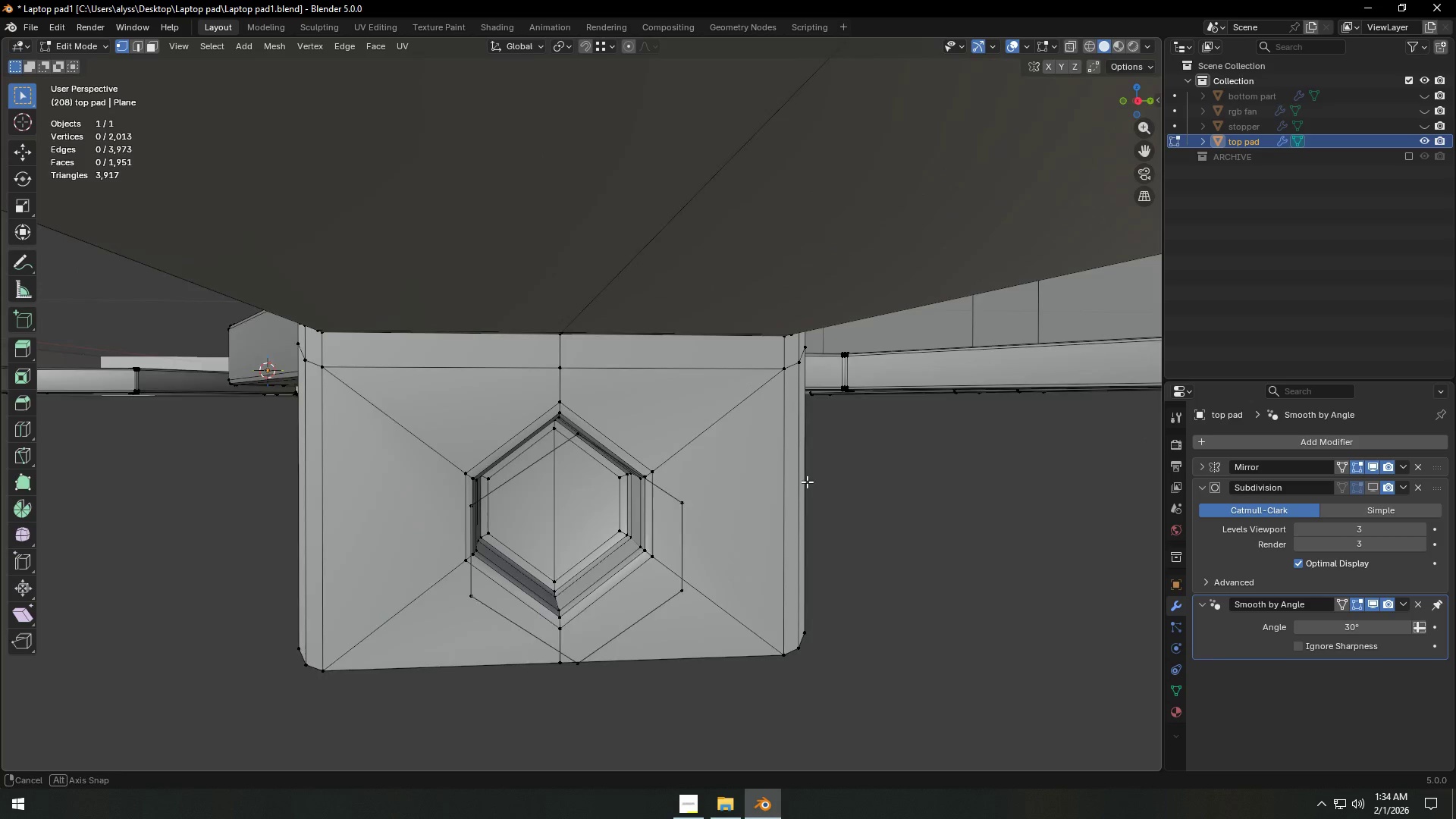 
scroll: coordinate [773, 488], scroll_direction: up, amount: 2.0
 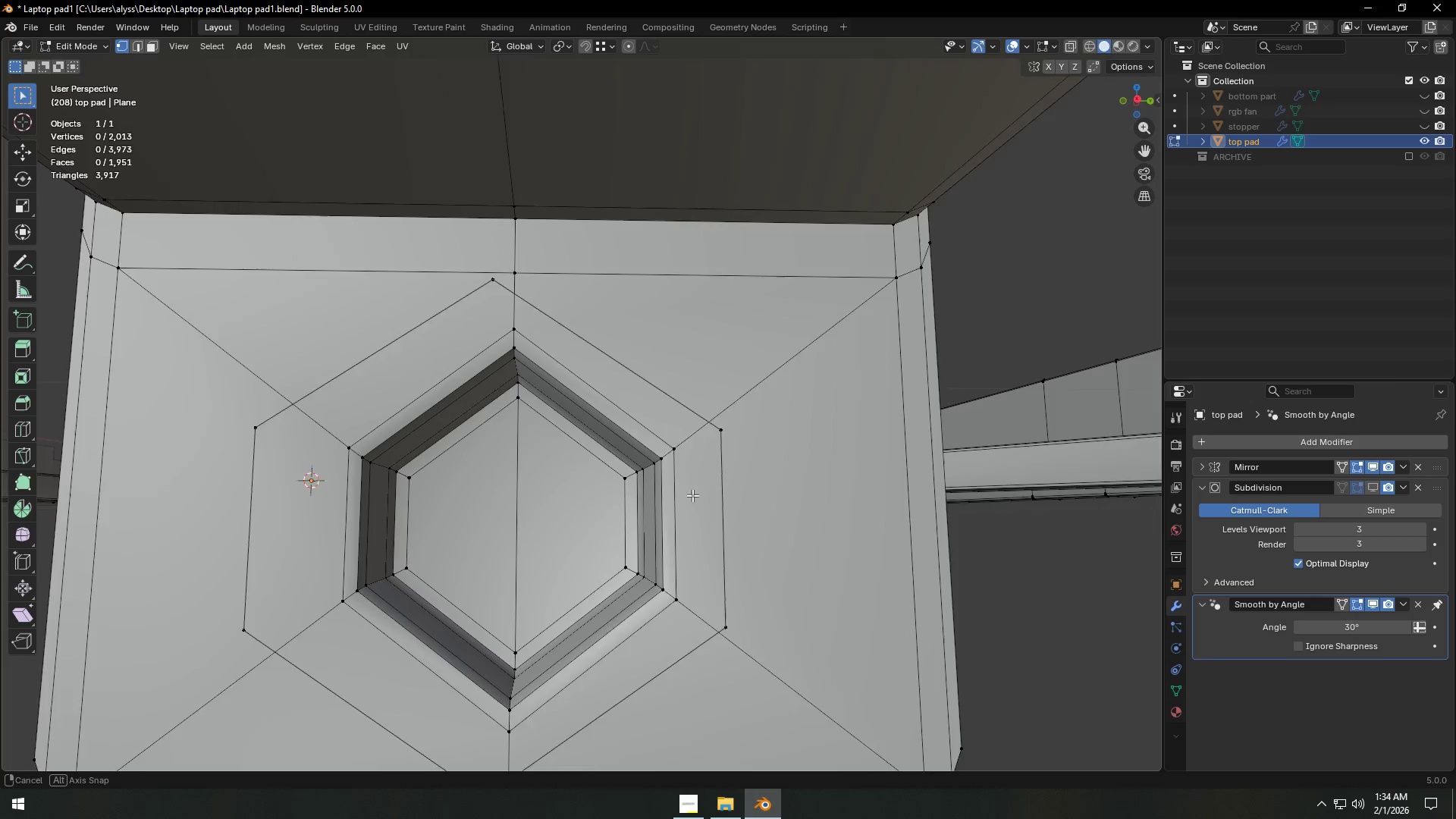 
hold_key(key=AltLeft, duration=2.05)
left_click([560, 629])
 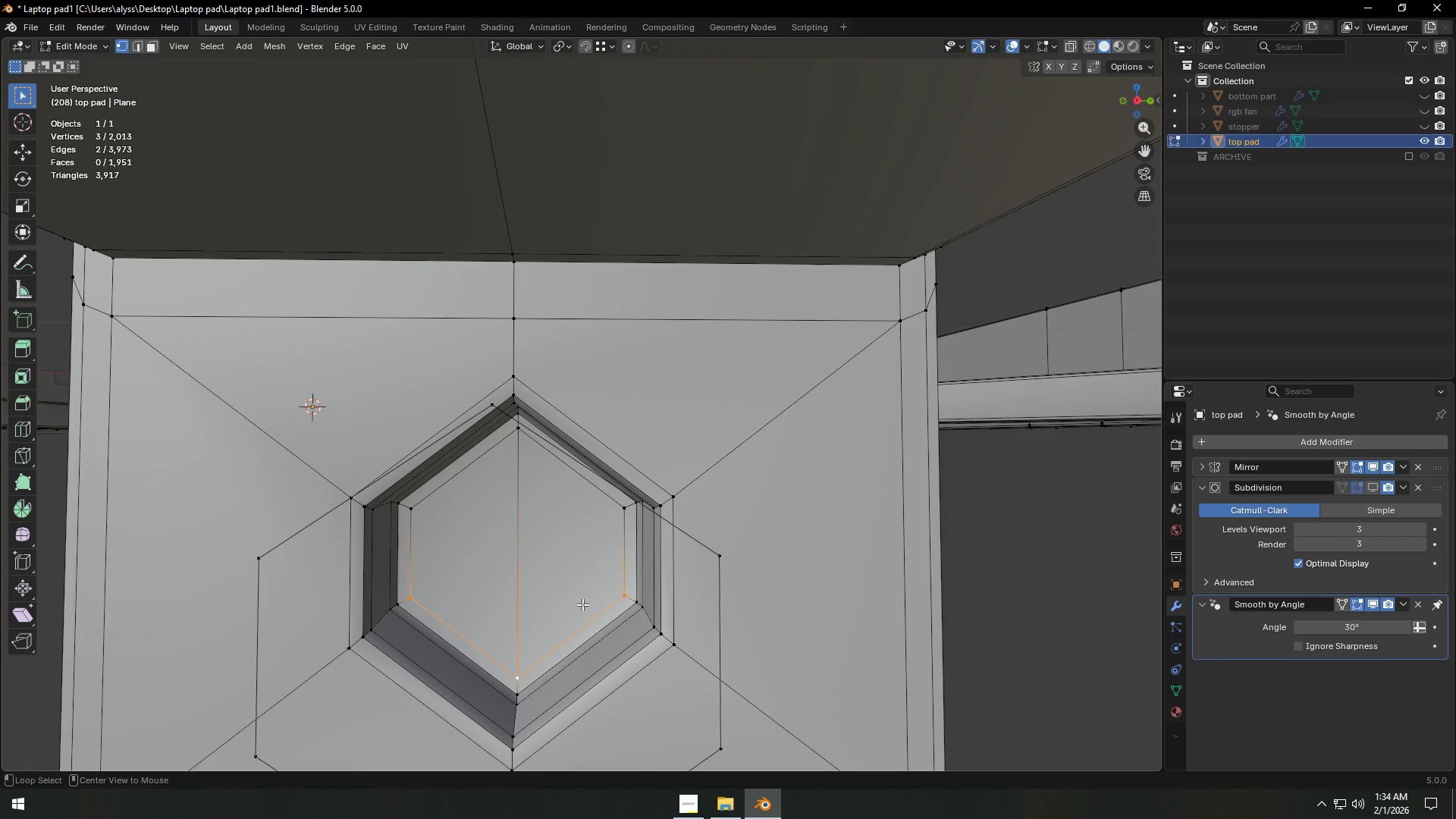 
hold_key(key=ShiftLeft, duration=0.52)
left_click([619, 512])
 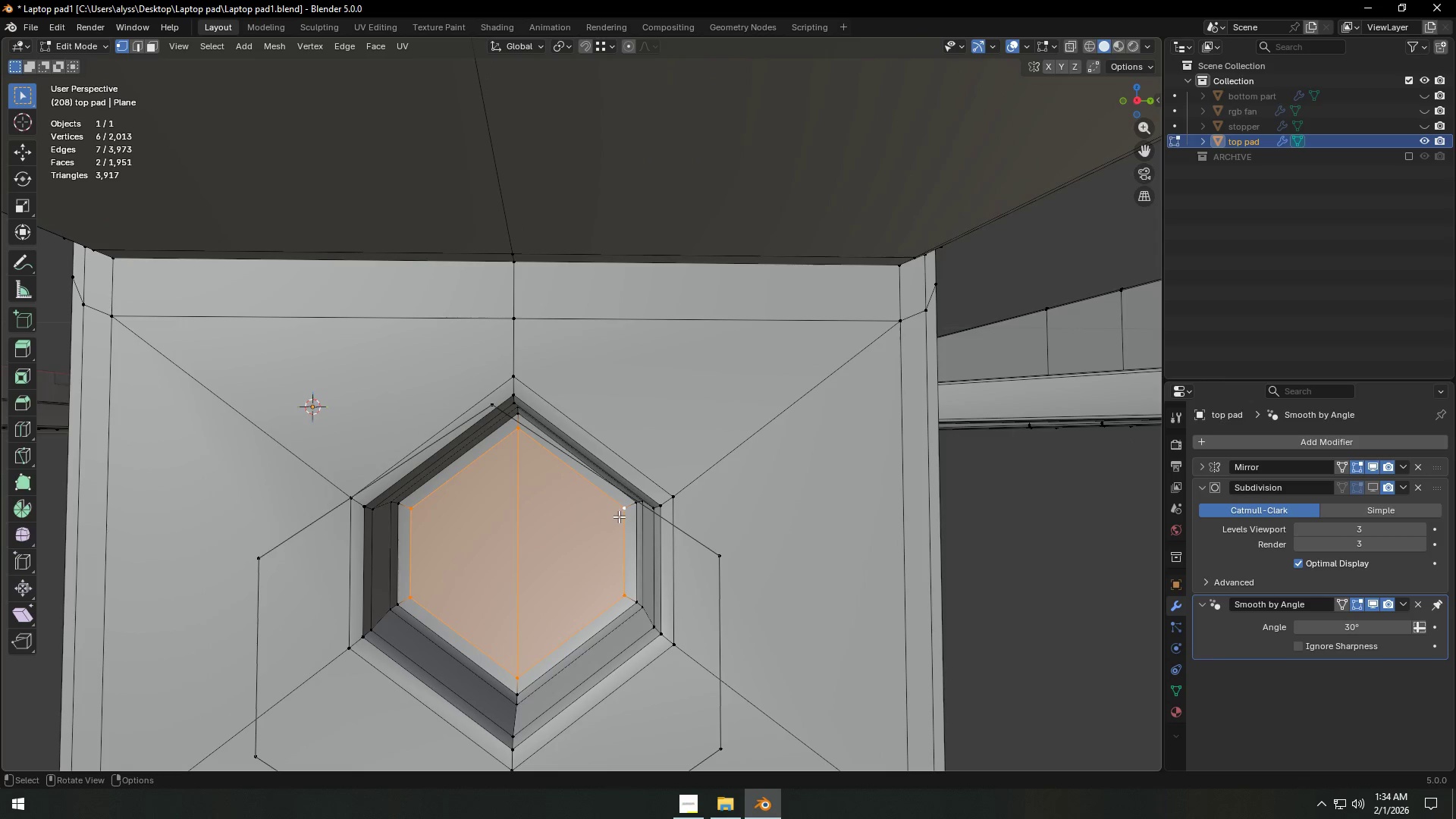 
key(G)
 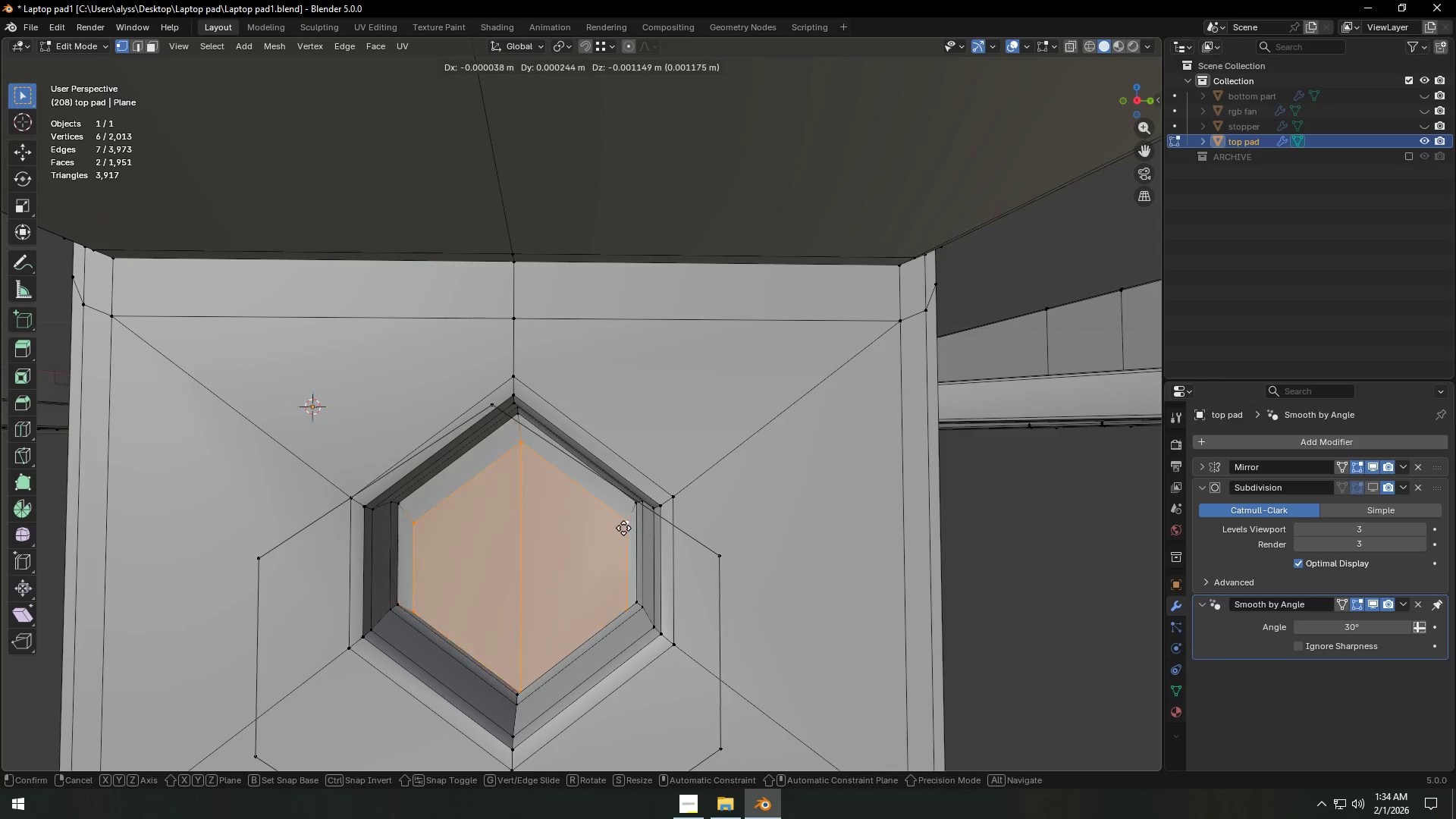 
right_click([626, 517])
 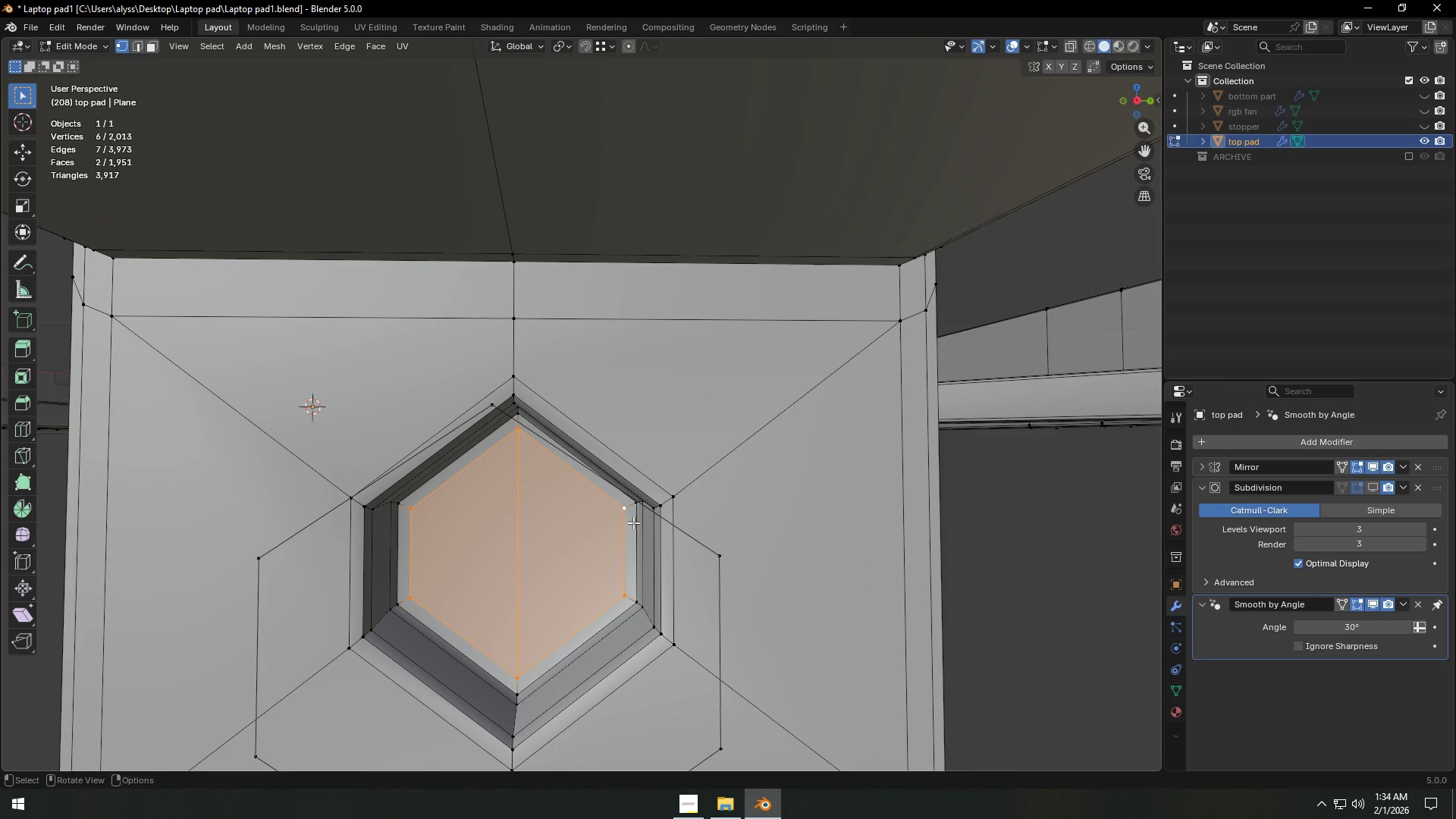 
hold_key(key=AltLeft, duration=0.38)
left_click([637, 524])
 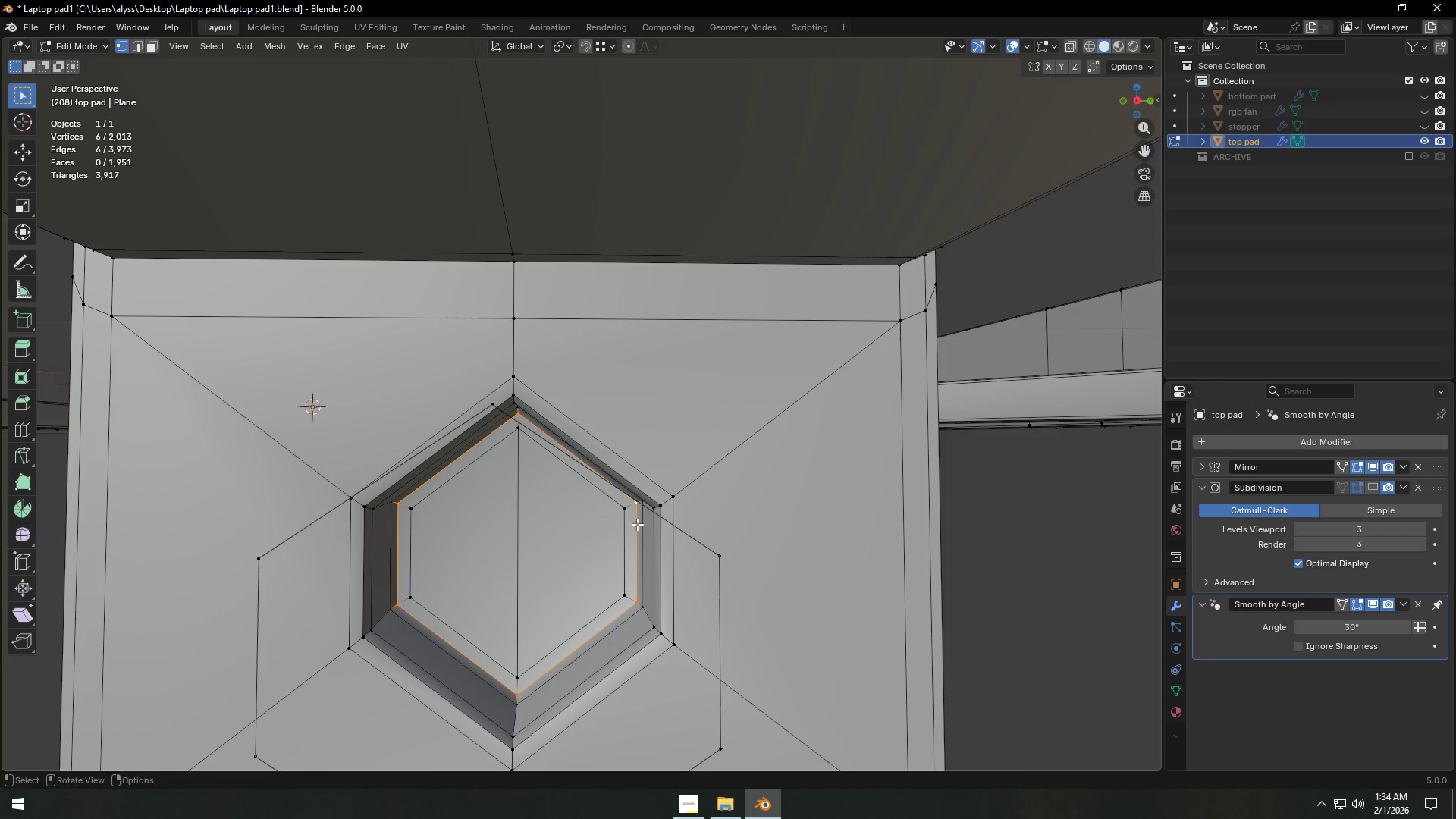 
key(G)
 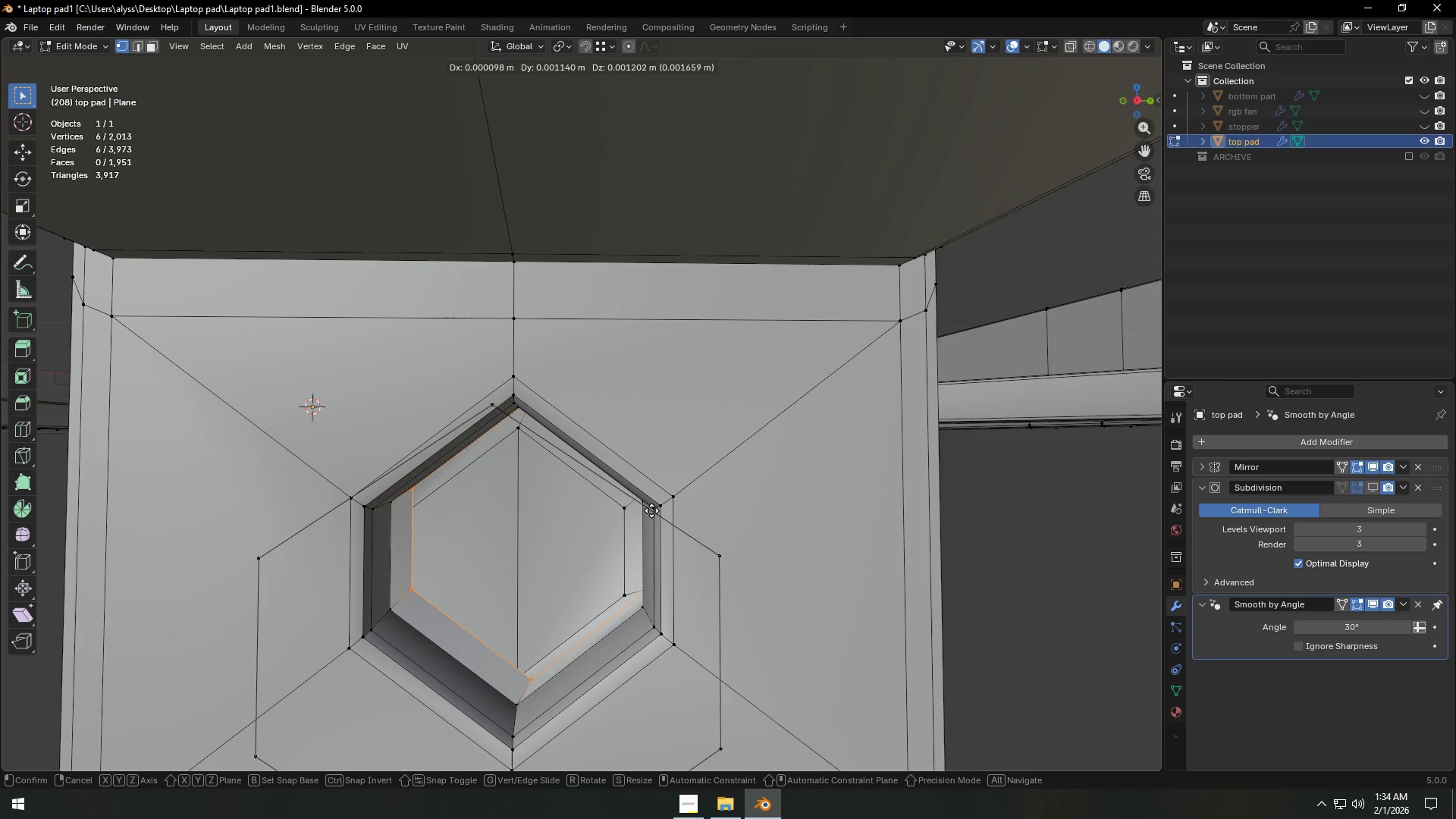 
right_click([645, 518])
 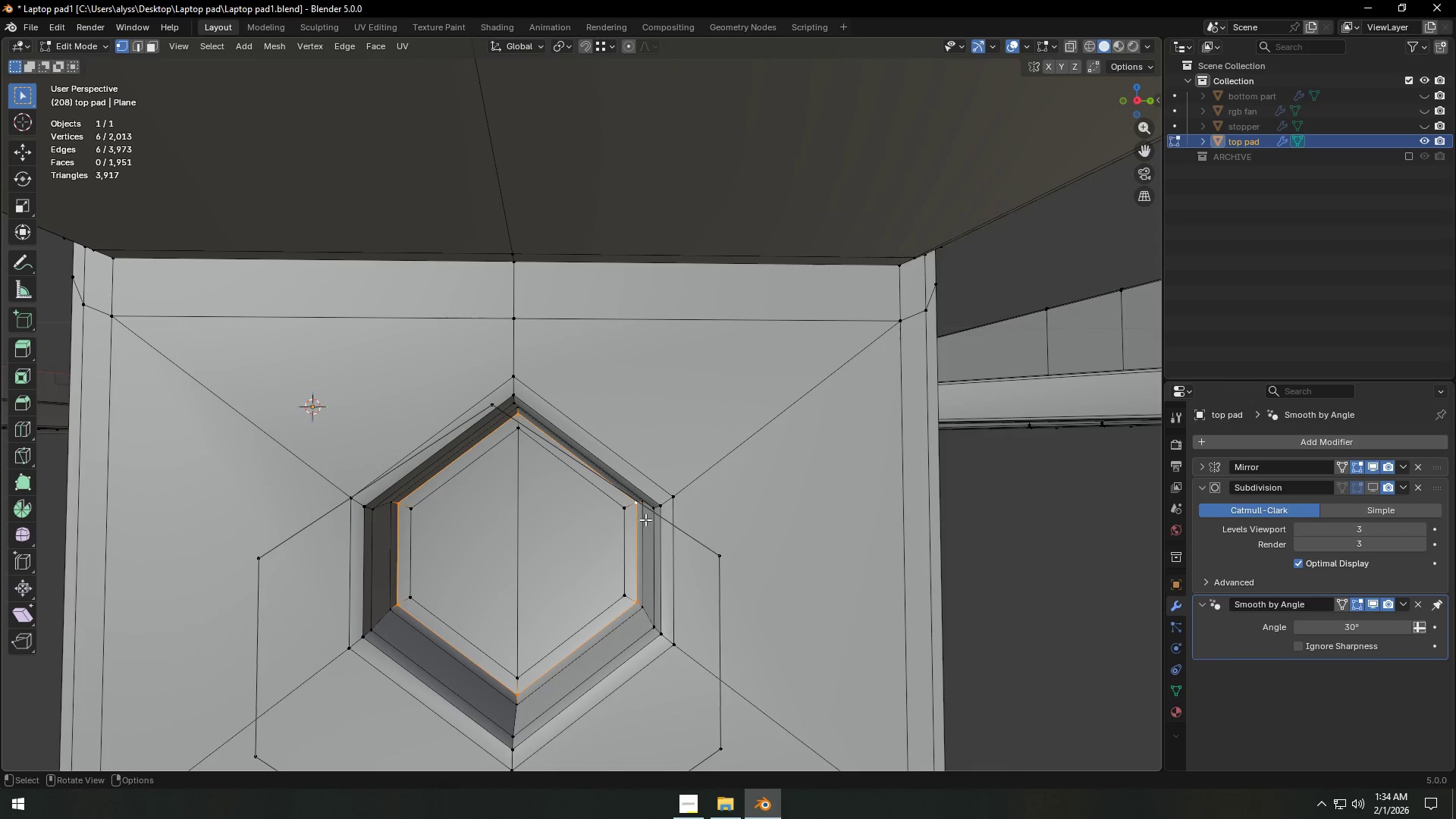 
key(Z)
 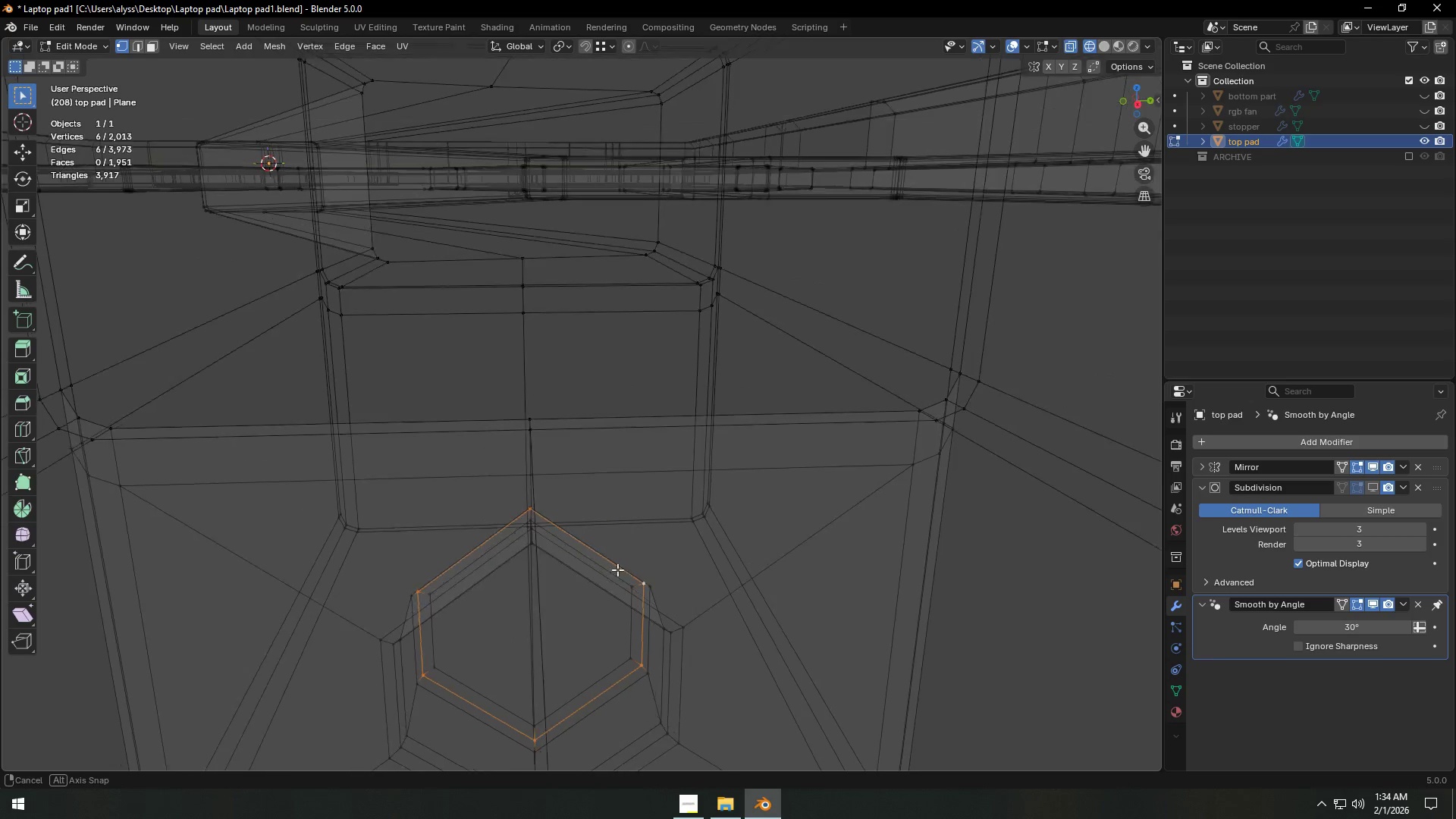 
scroll: coordinate [623, 603], scroll_direction: down, amount: 3.0
 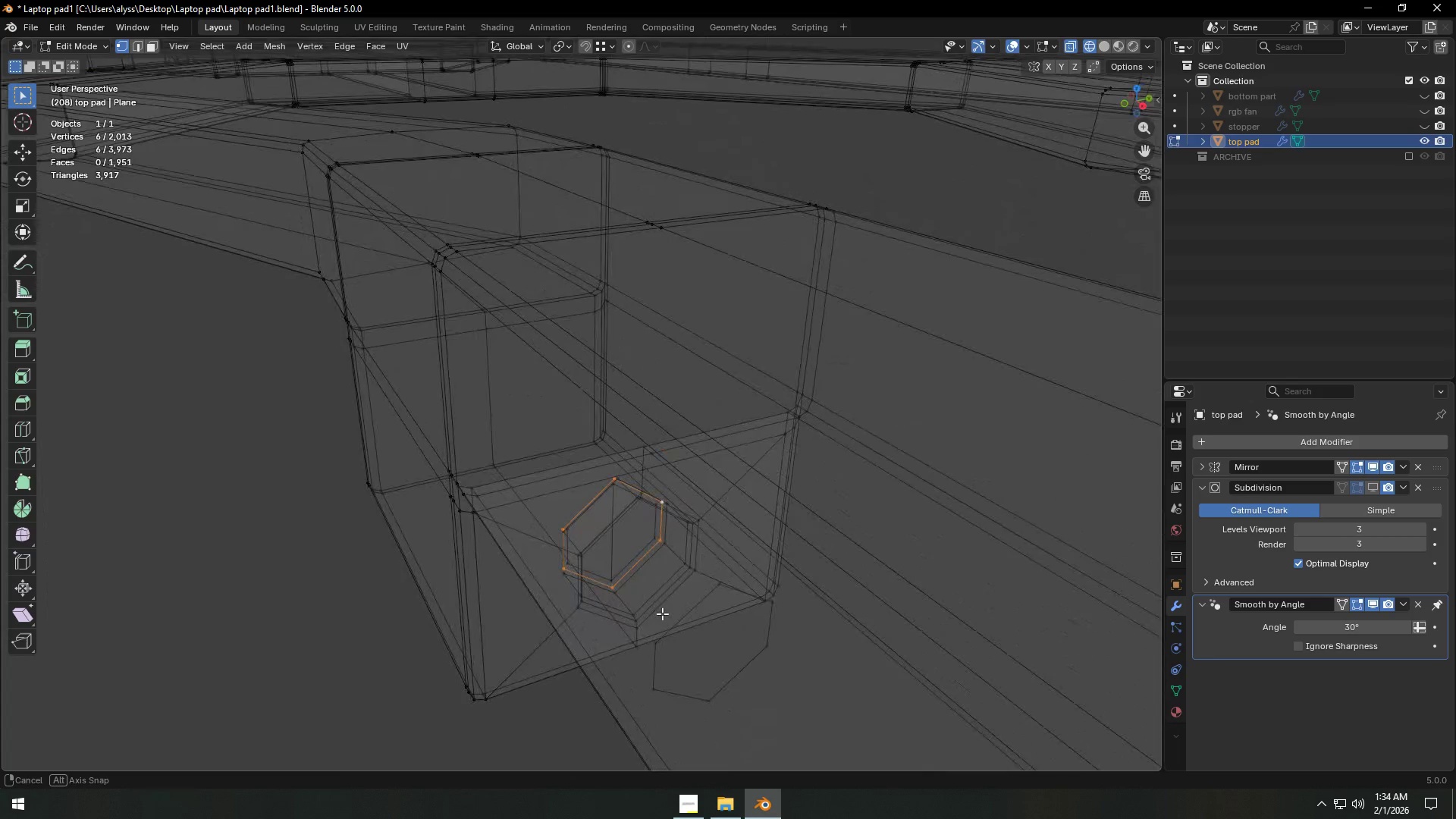 
key(C)
 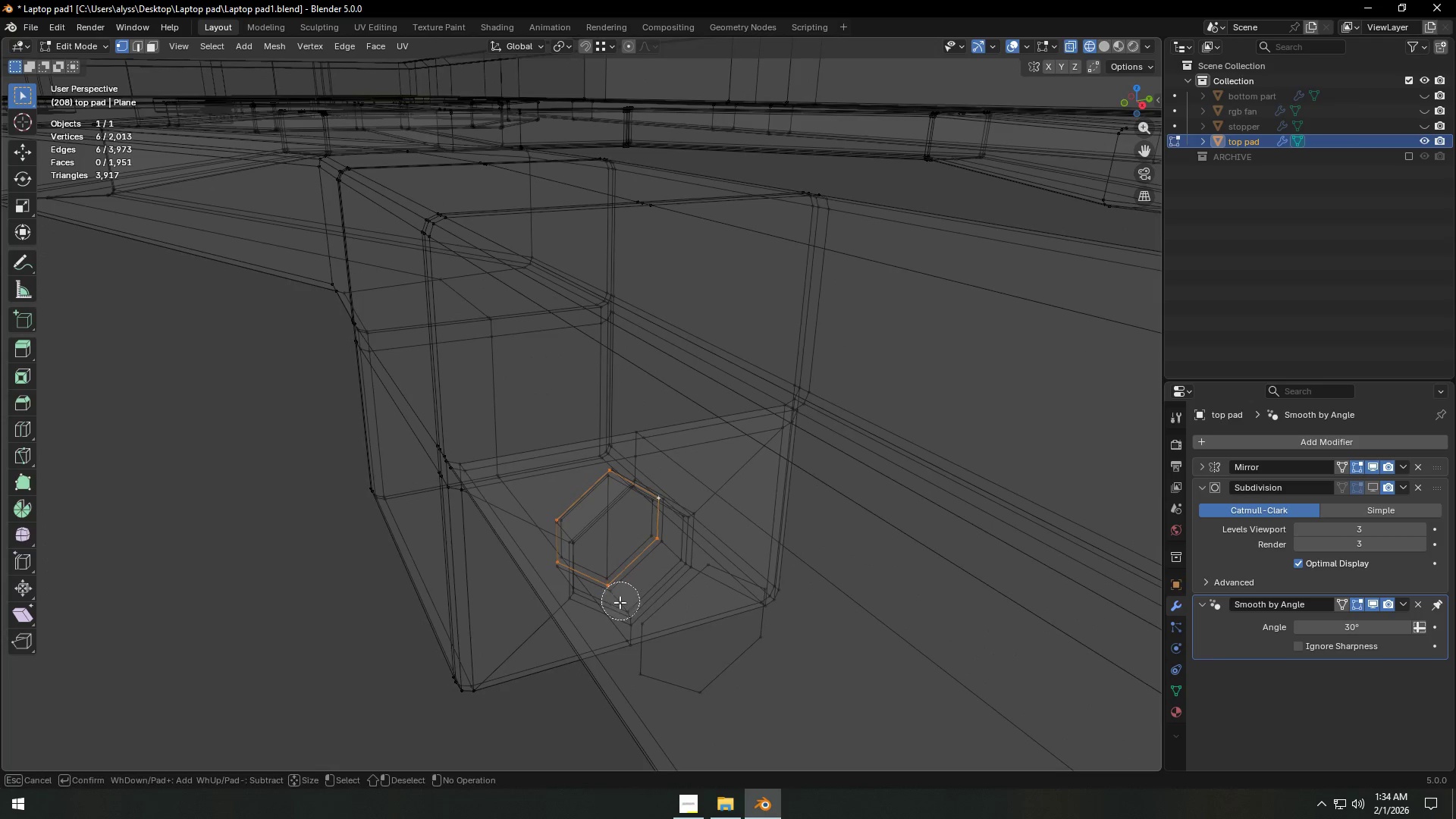 
left_click_drag(start_coordinate=[617, 611], to_coordinate=[649, 494])
 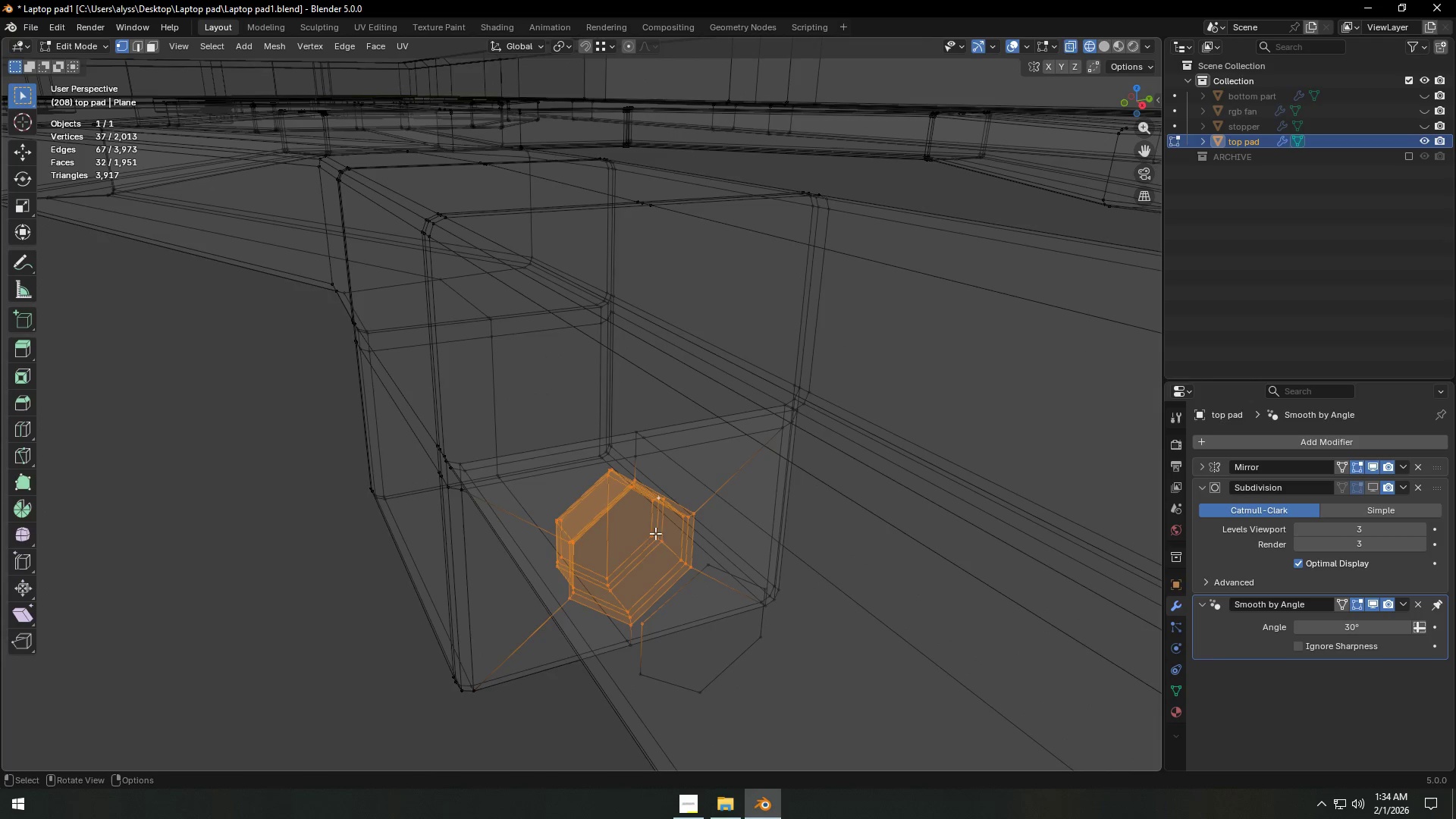 
left_click([649, 494])
 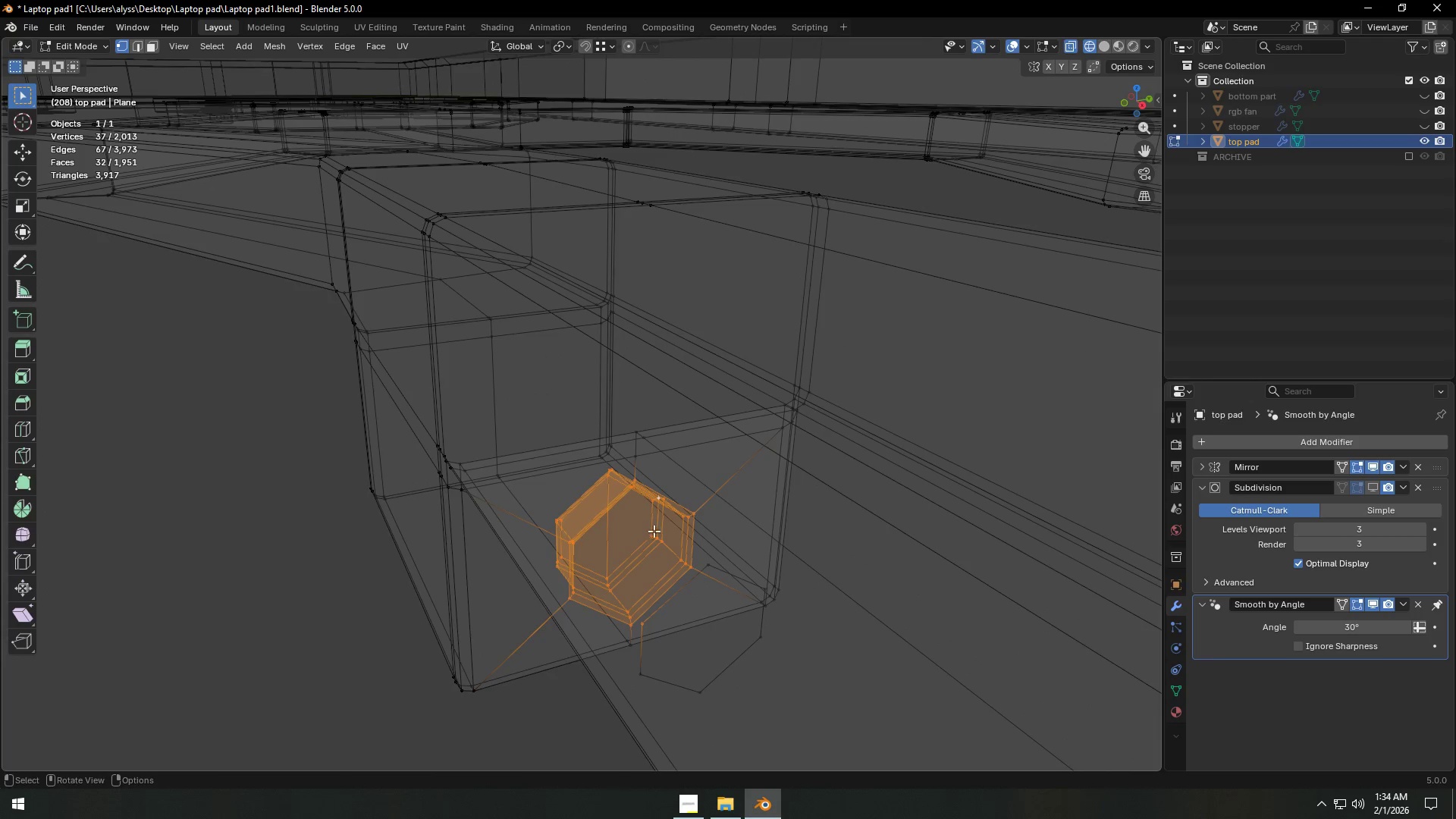 
right_click([649, 494])
 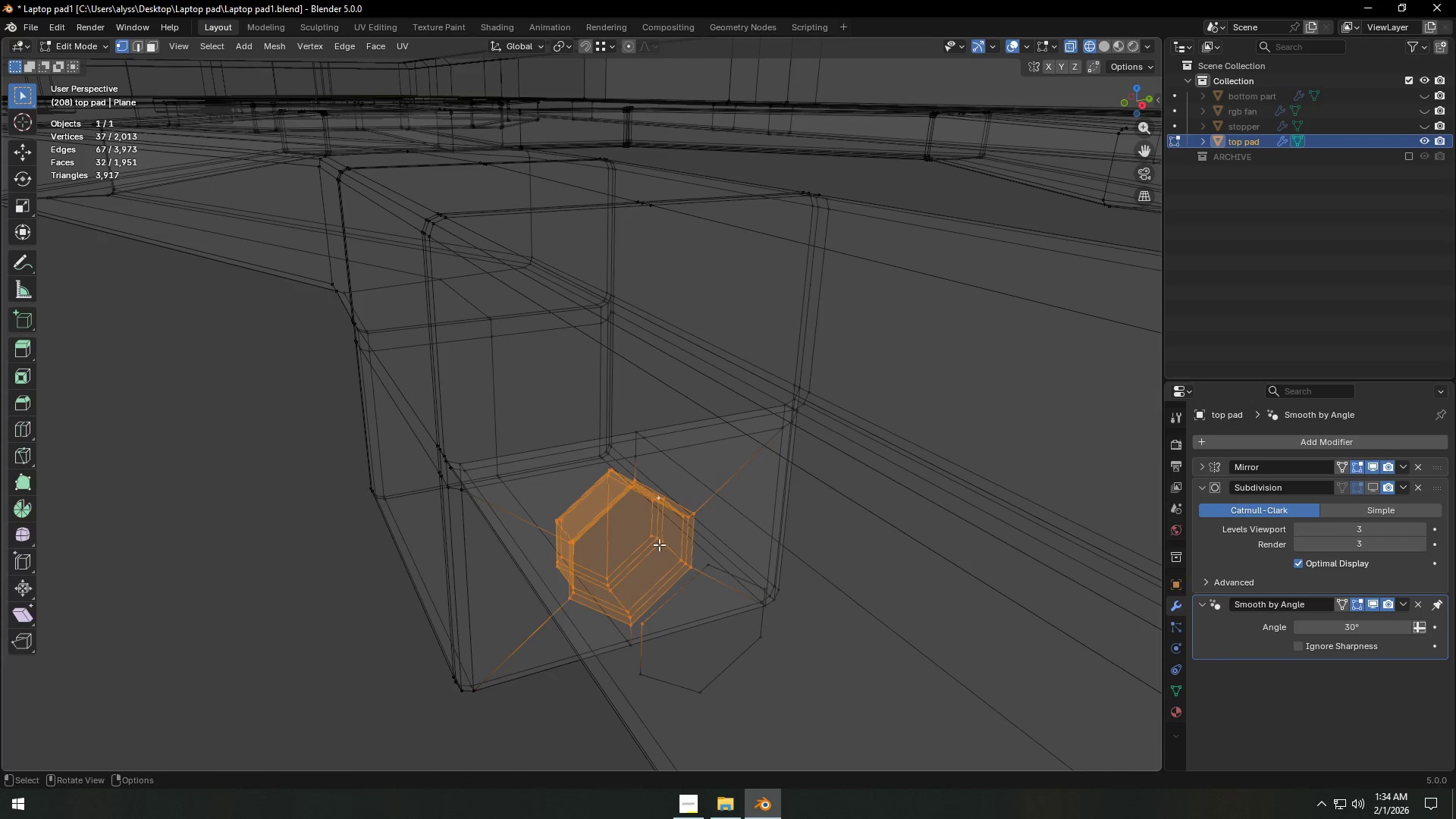 
key(M)
 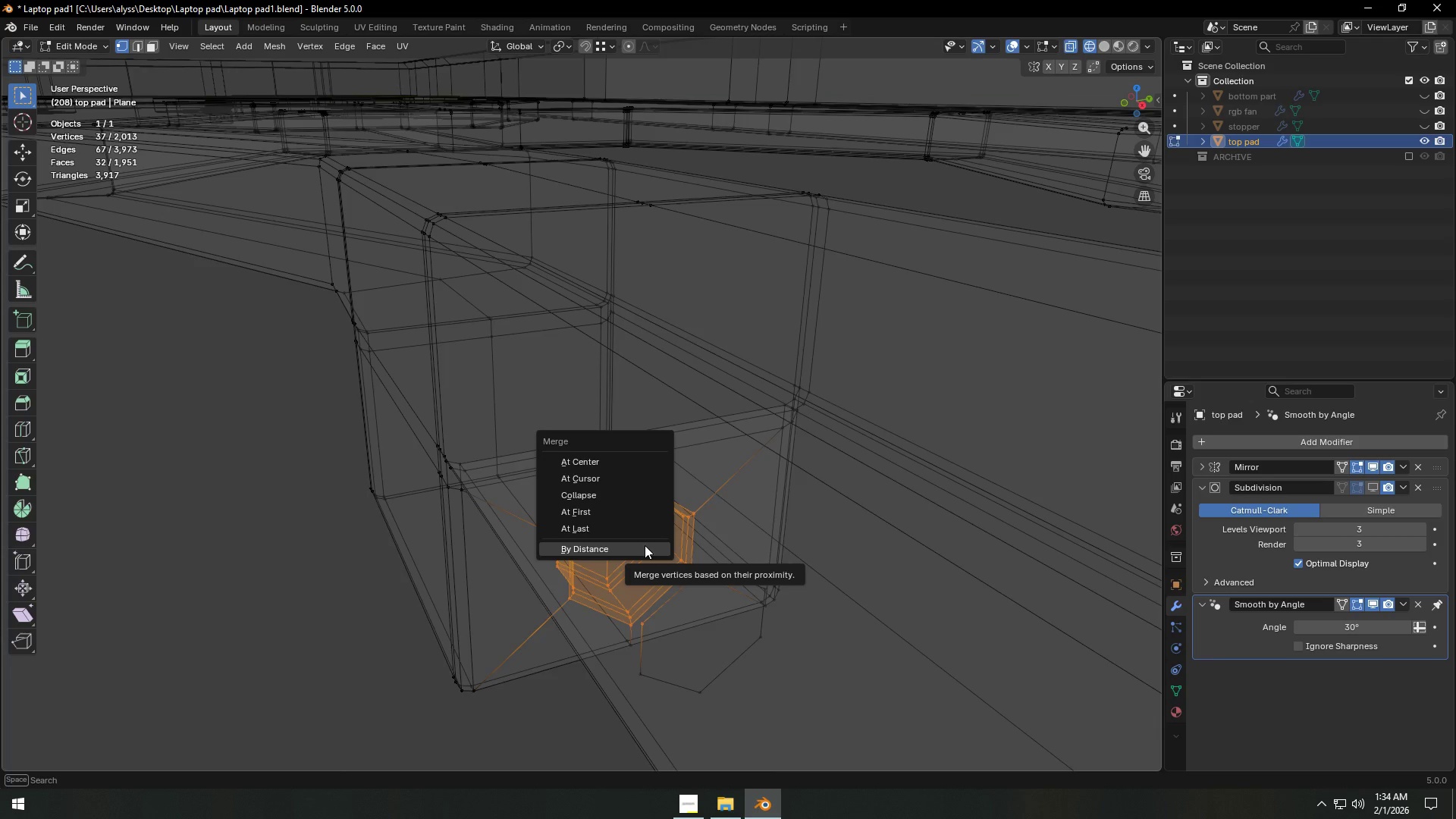 
left_click([645, 545])
 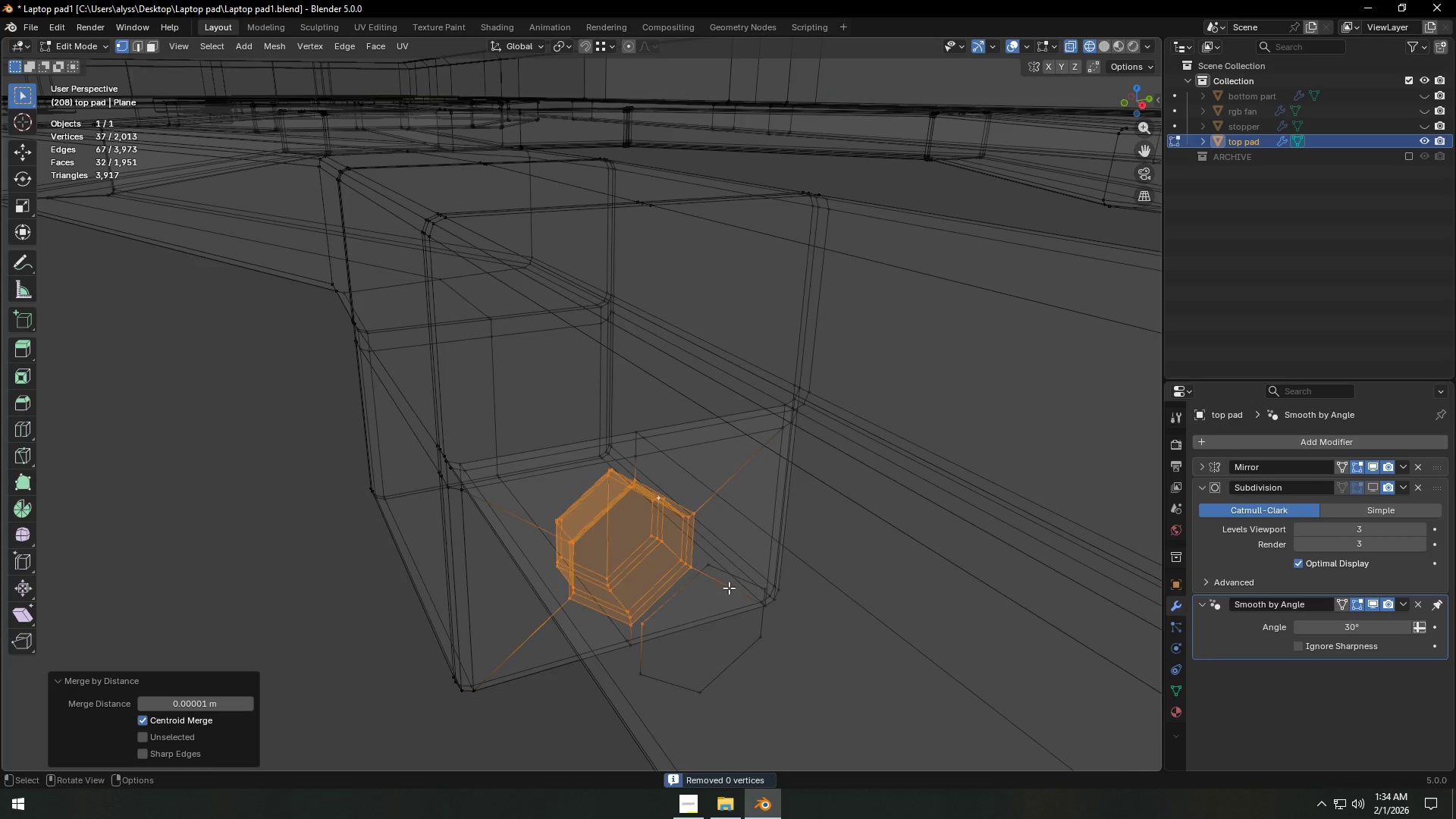 
left_click([868, 665])
 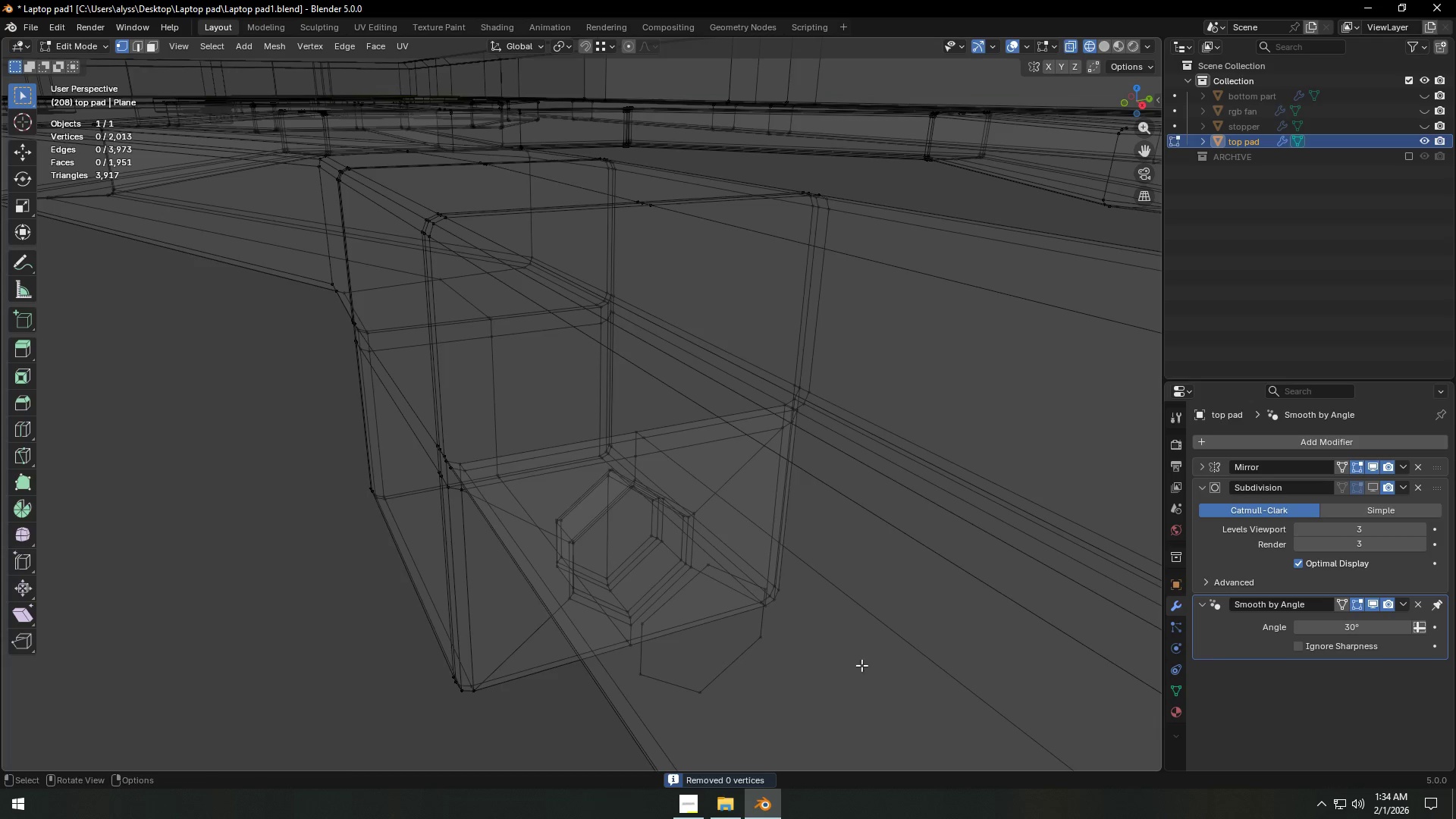 
key(Z)
 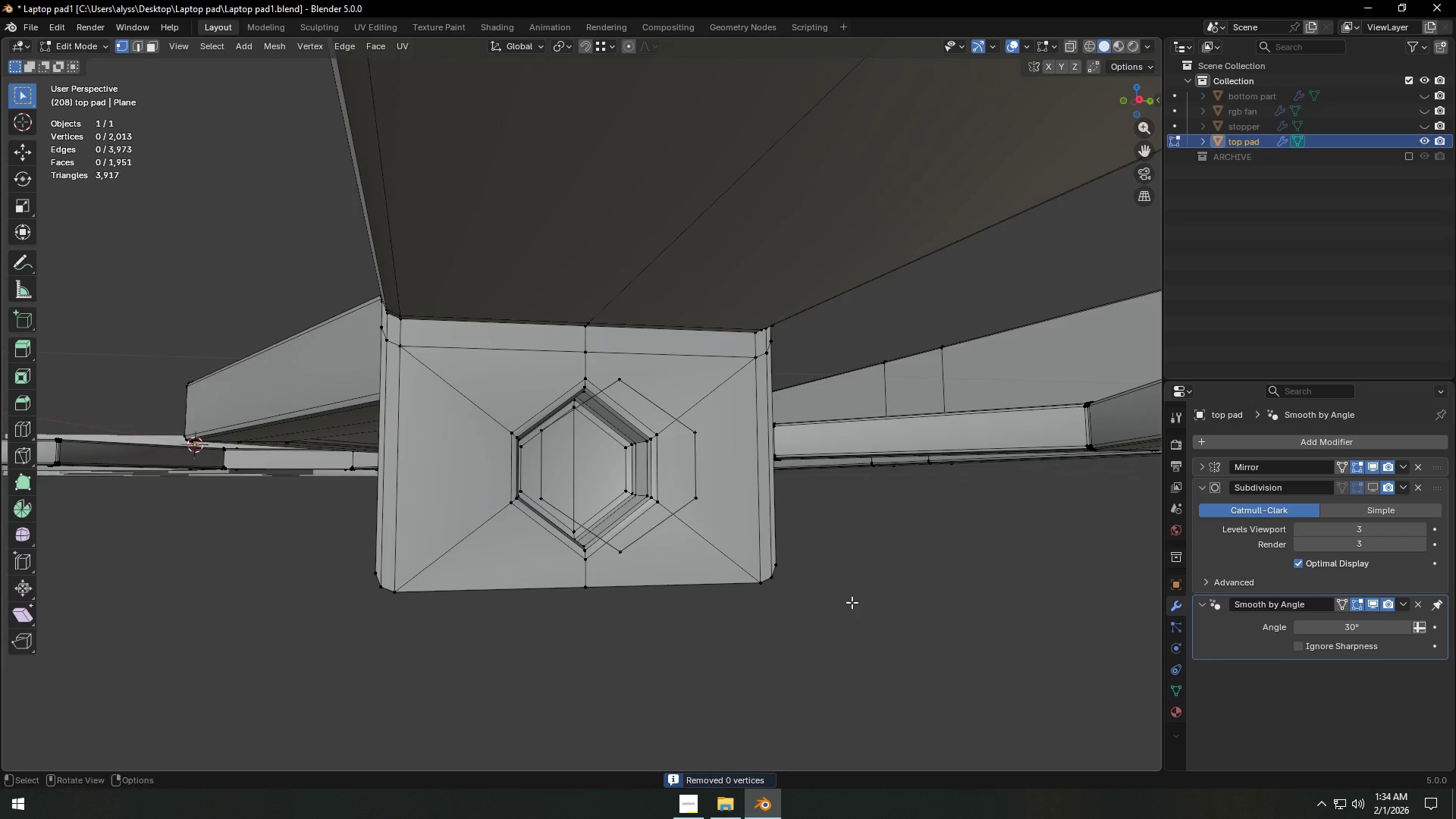 
key(Alt+AltLeft)
 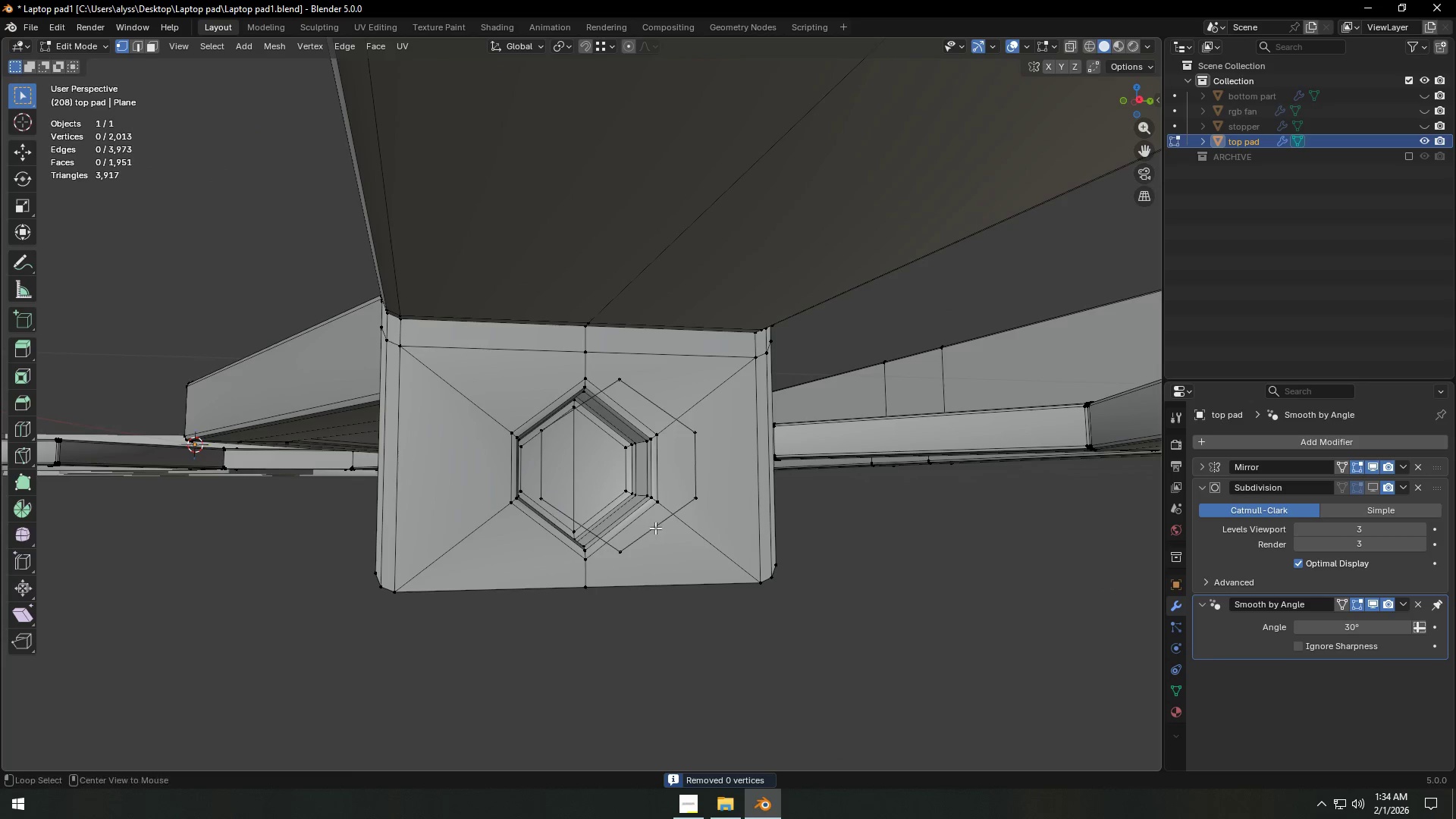 
left_click([655, 528])
 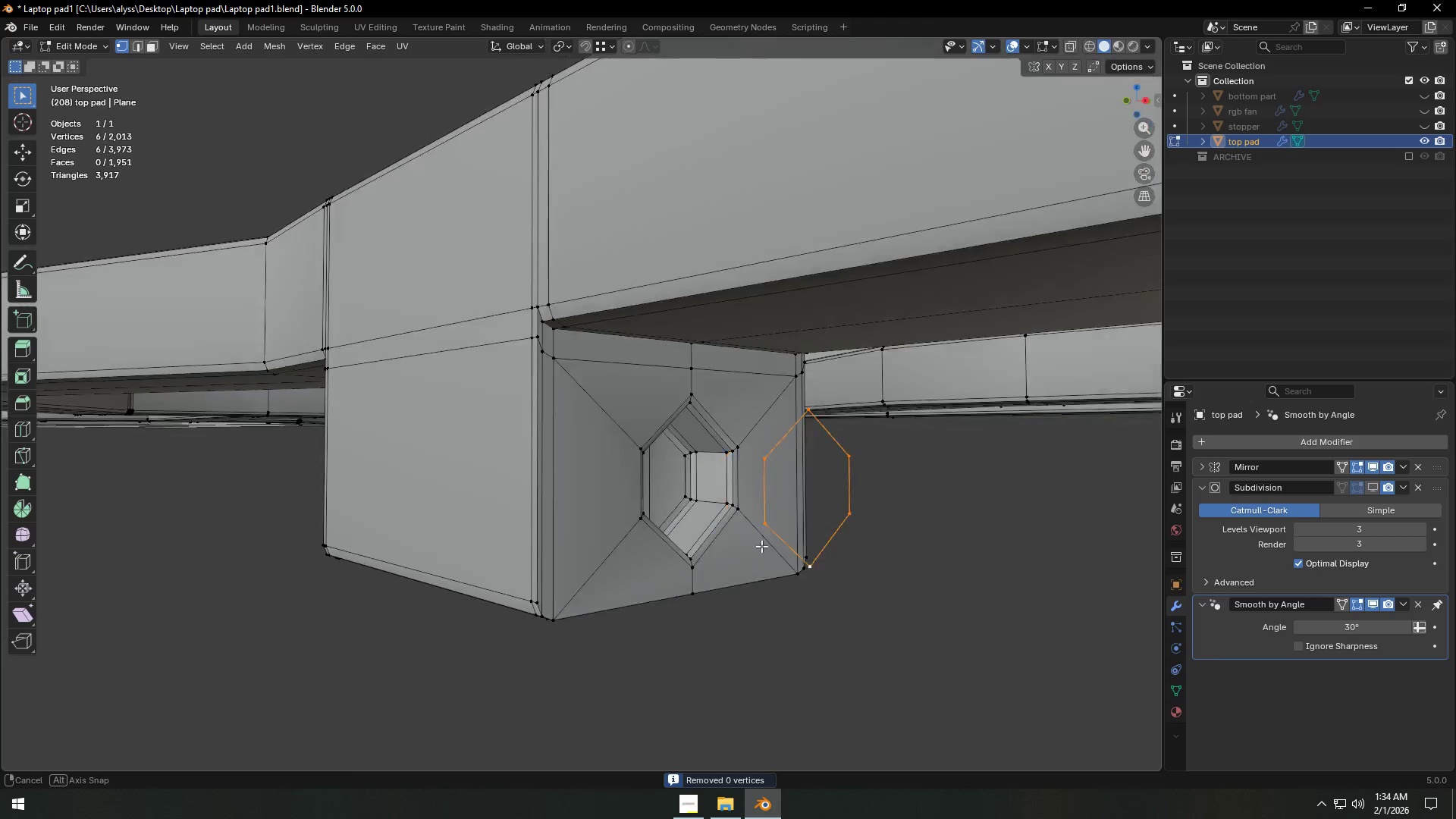 
type(ex)
 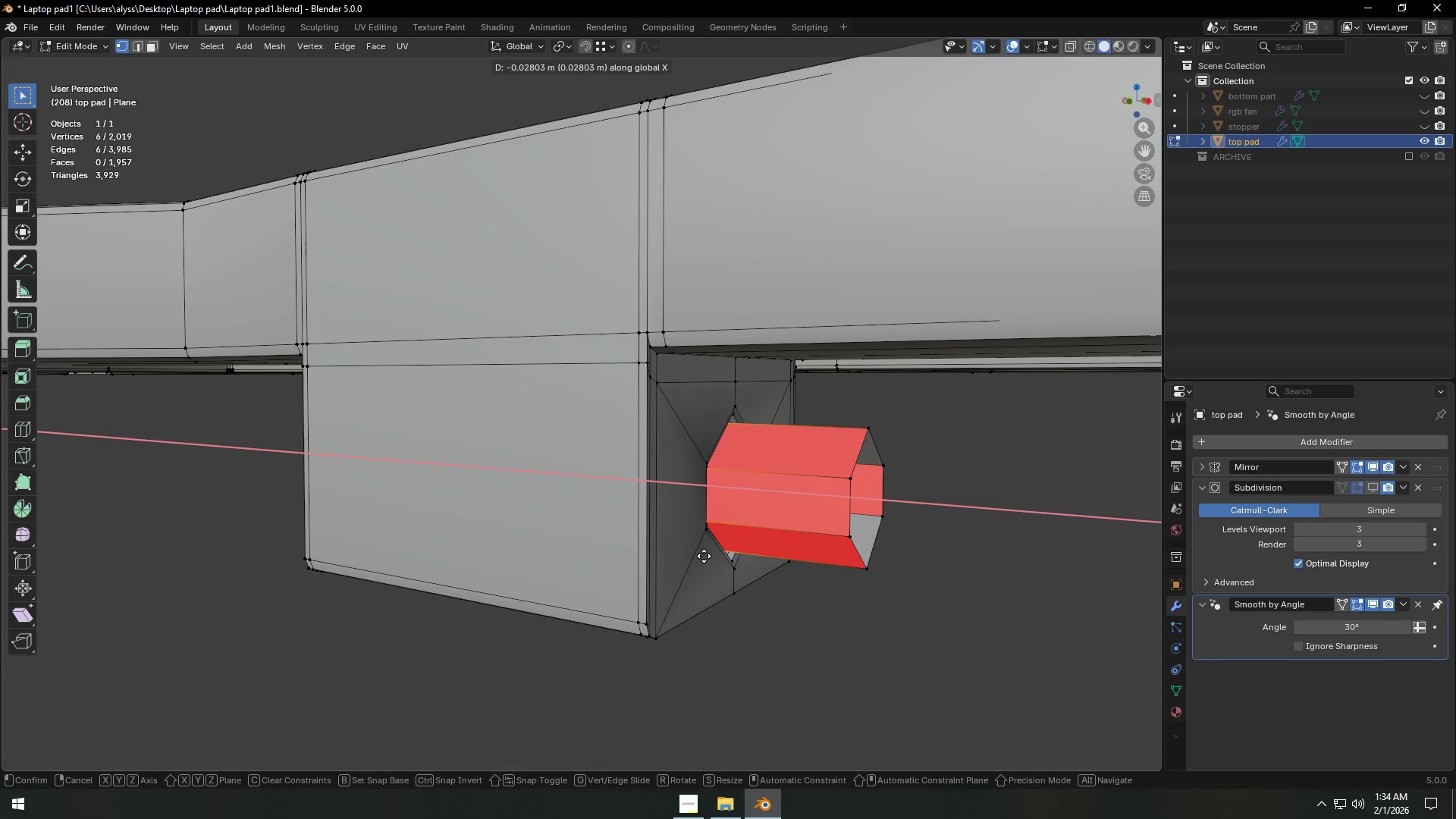 
left_click([706, 556])
 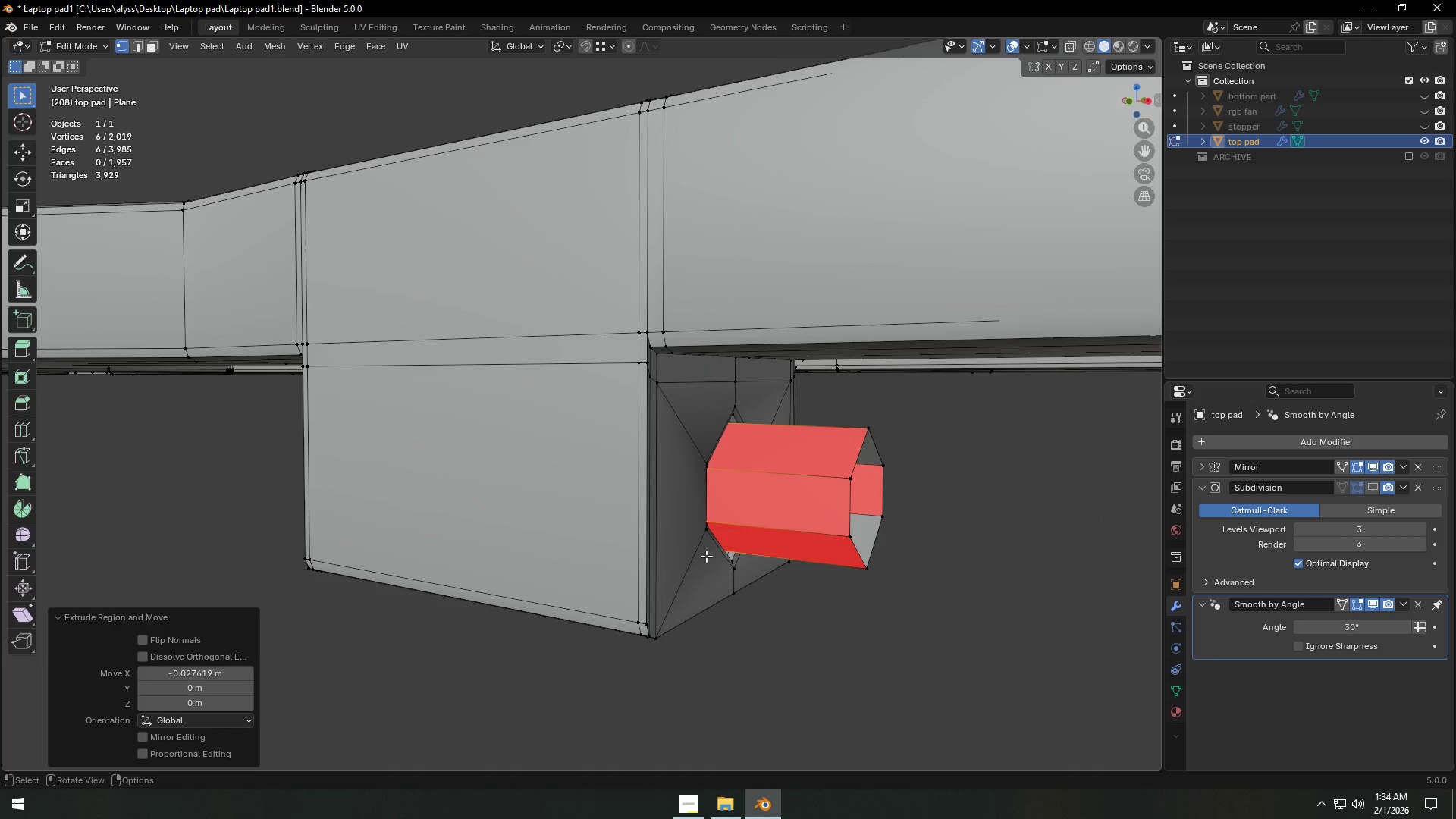 
key(Z)
 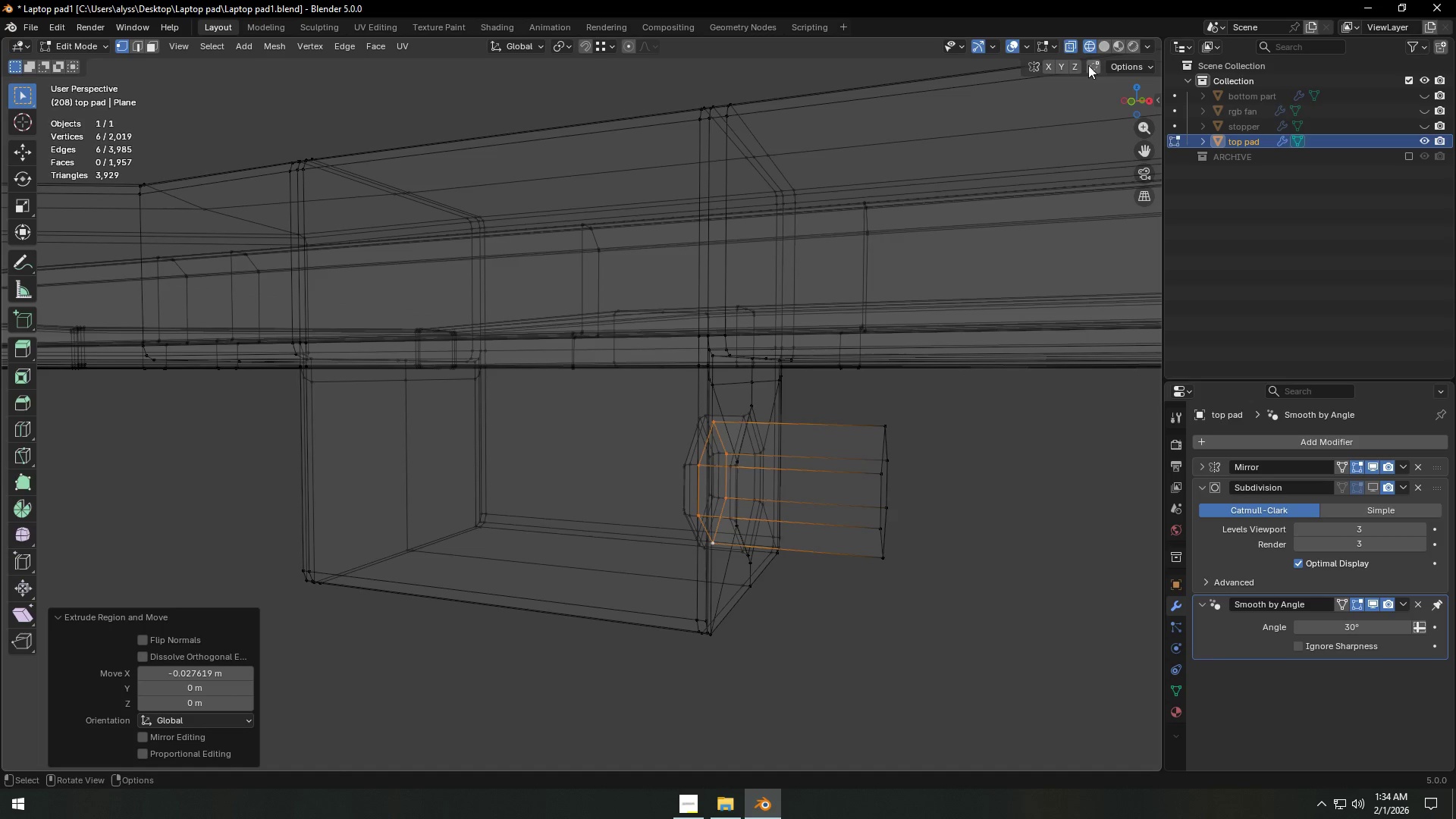 
left_click([997, 563])
 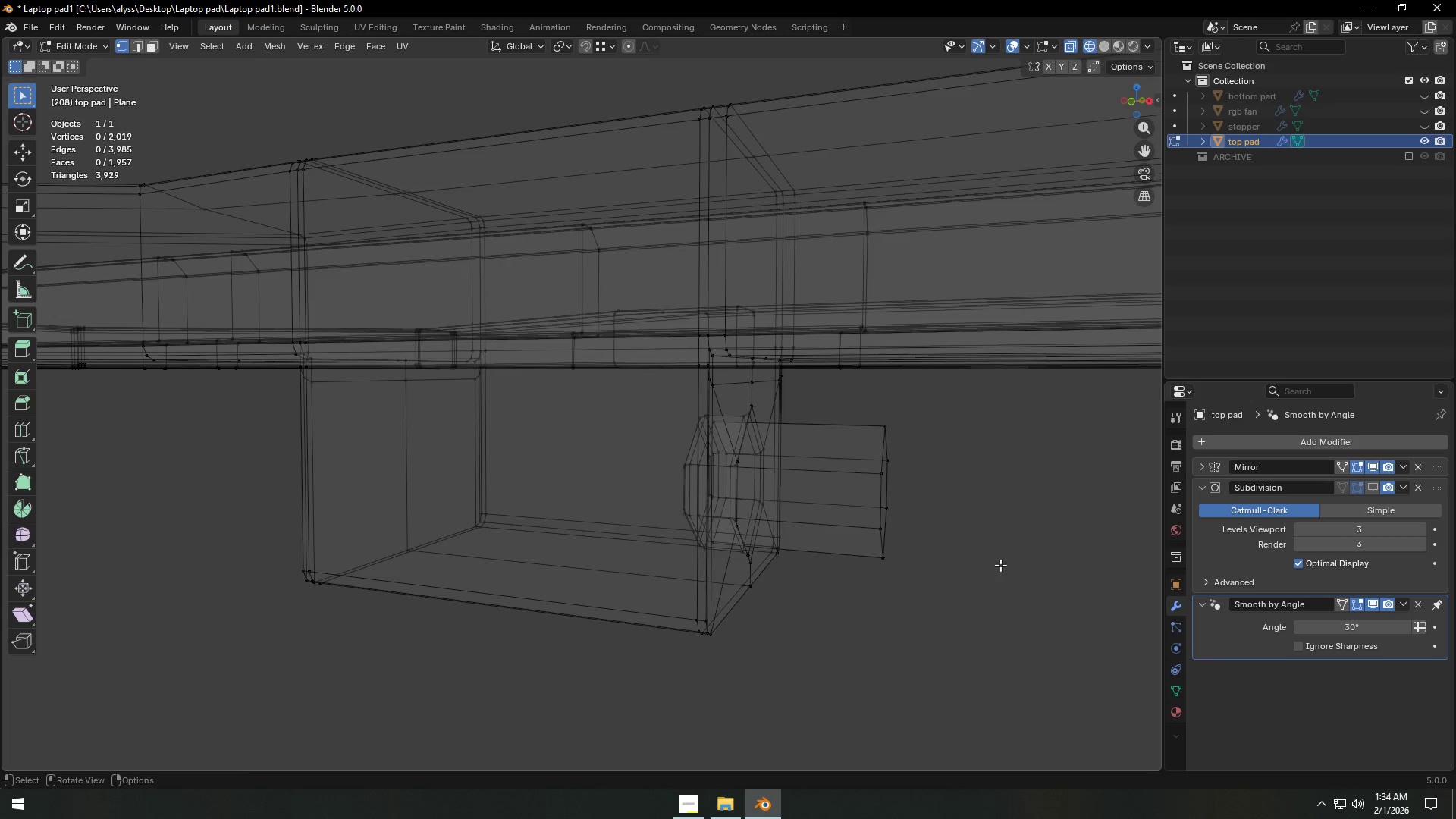 
scroll: coordinate [1000, 565], scroll_direction: down, amount: 1.0
 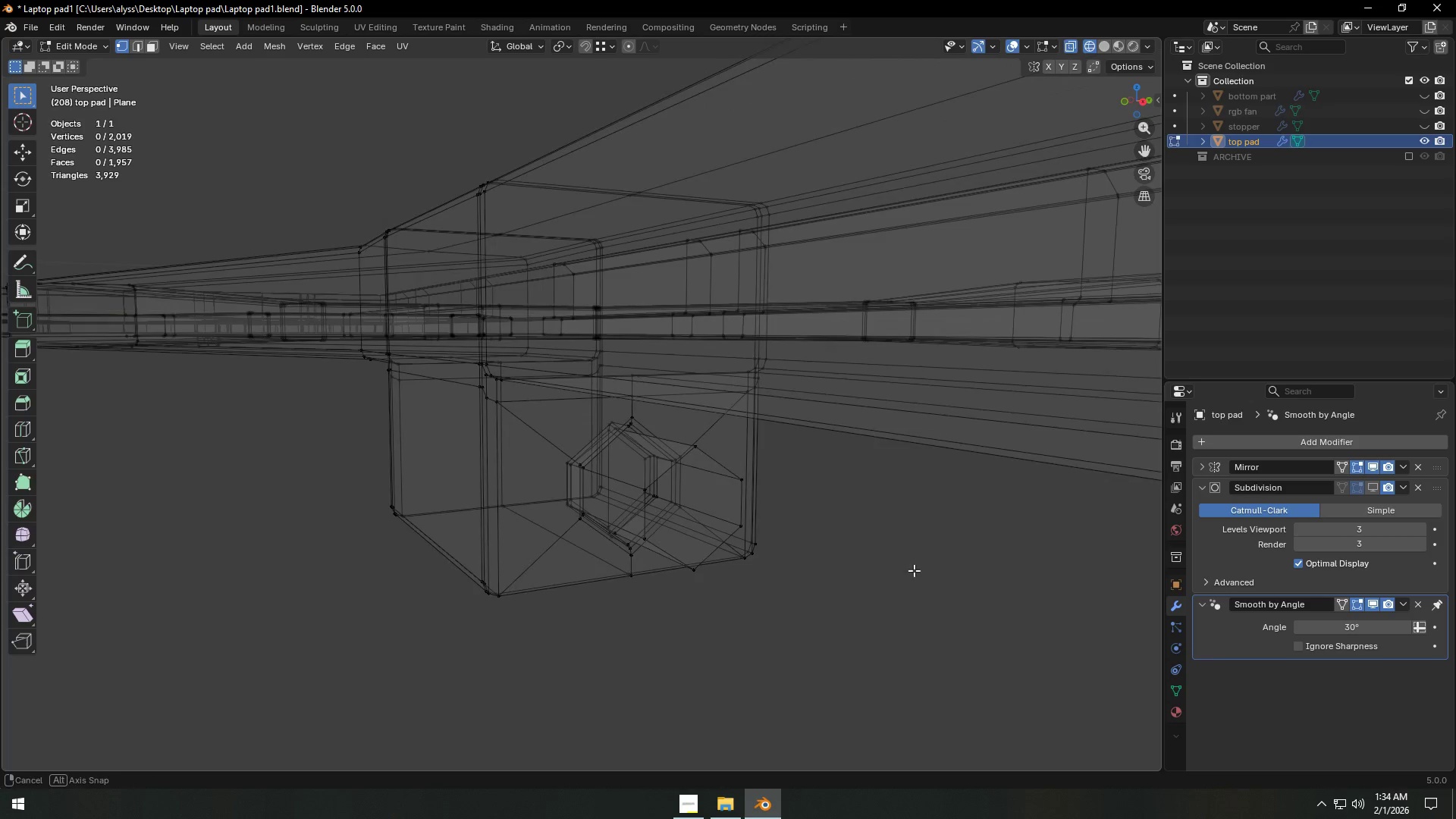 
scroll: coordinate [911, 571], scroll_direction: up, amount: 2.0
 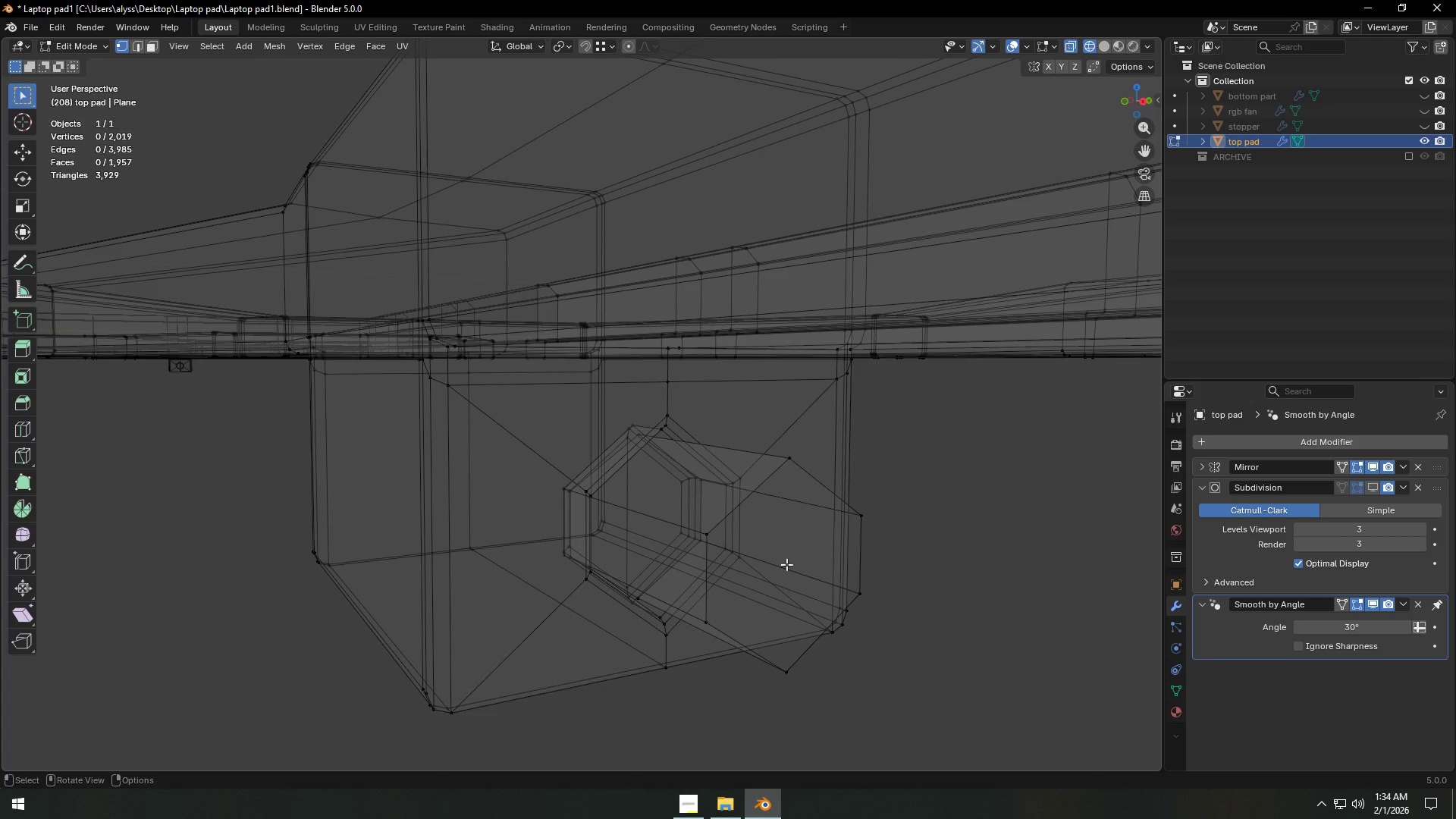 
key(2)
 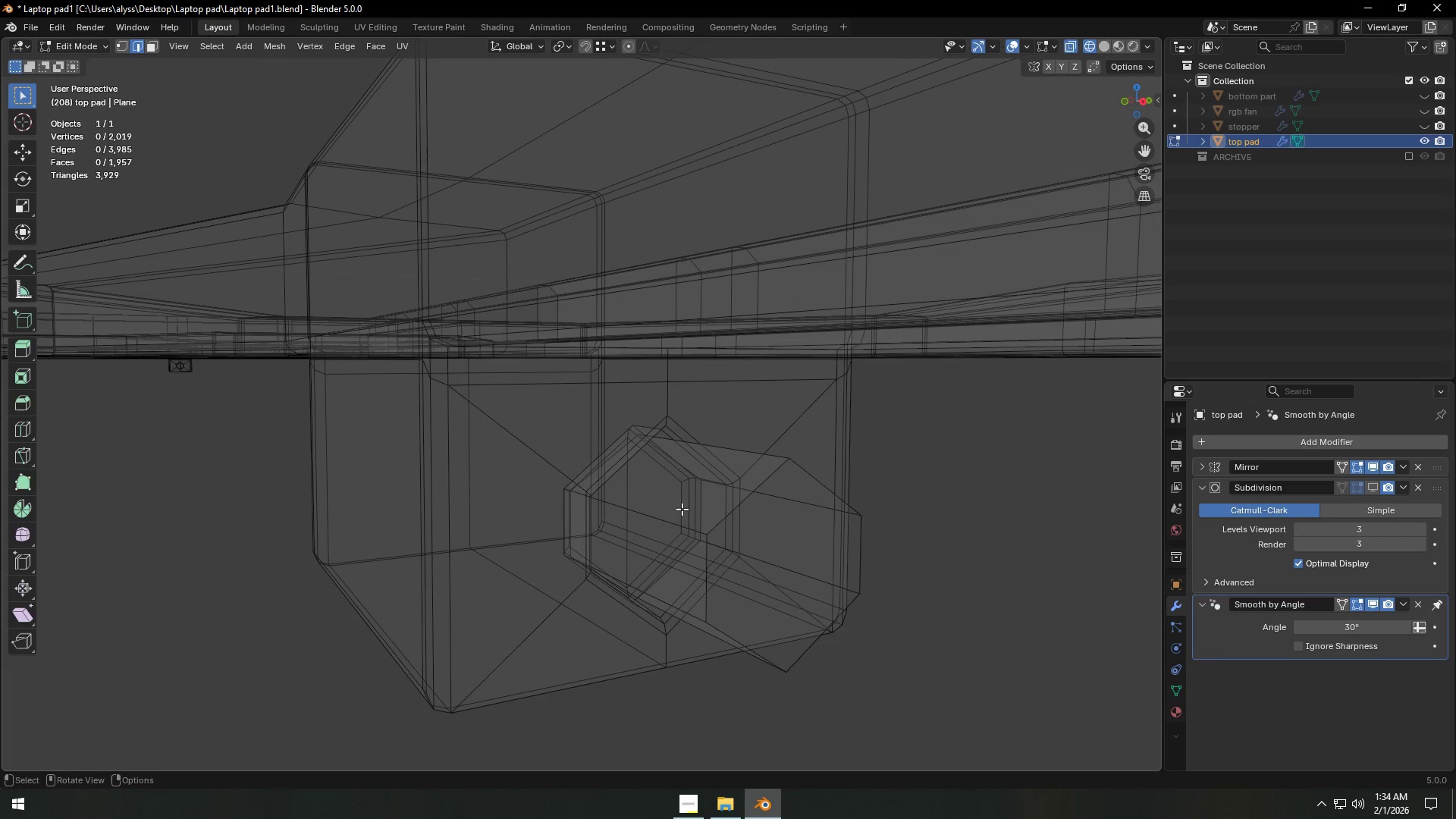 
left_click([682, 508])
 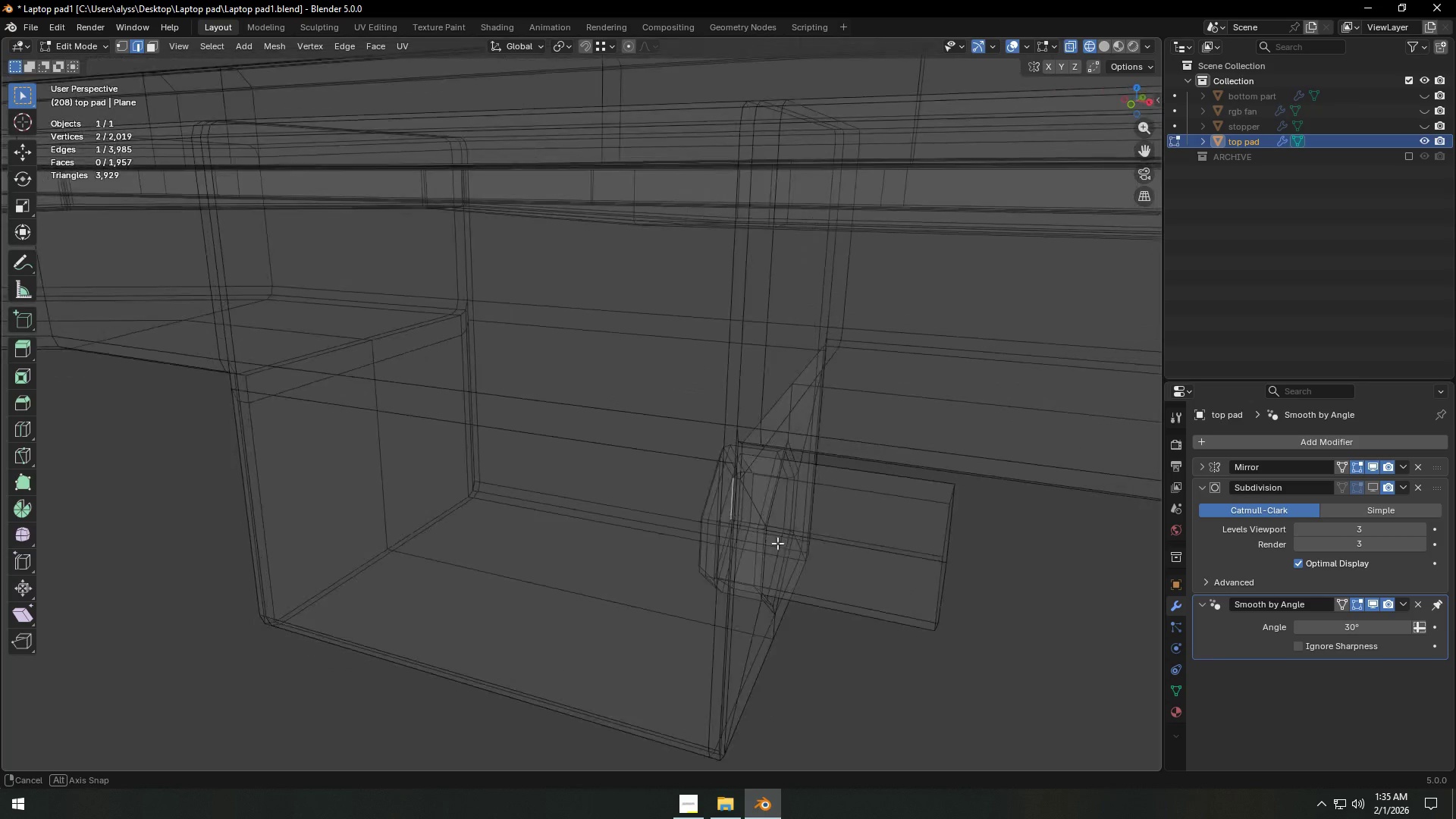 
scroll: coordinate [735, 527], scroll_direction: up, amount: 2.0
 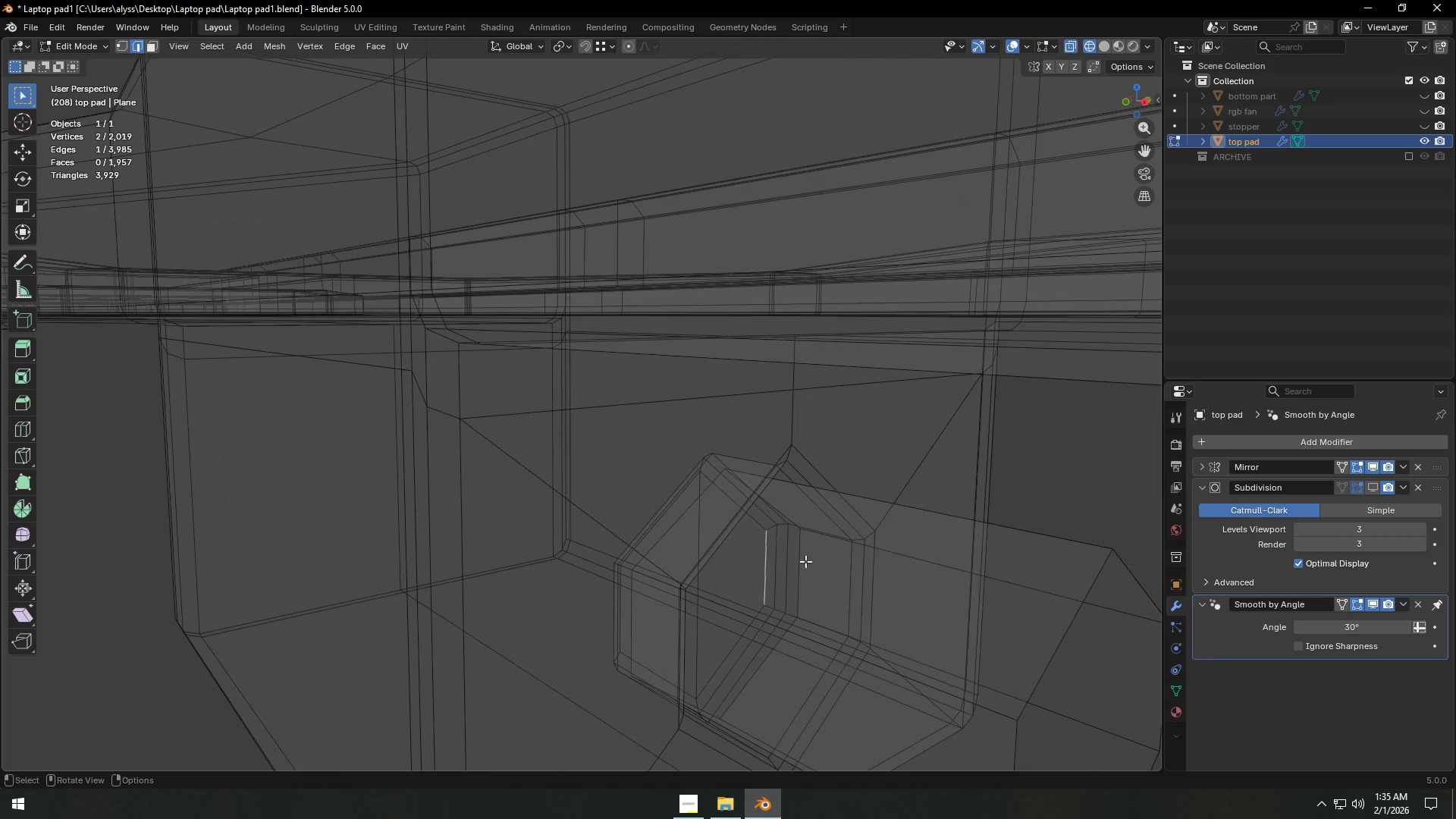 
left_click([809, 562])
 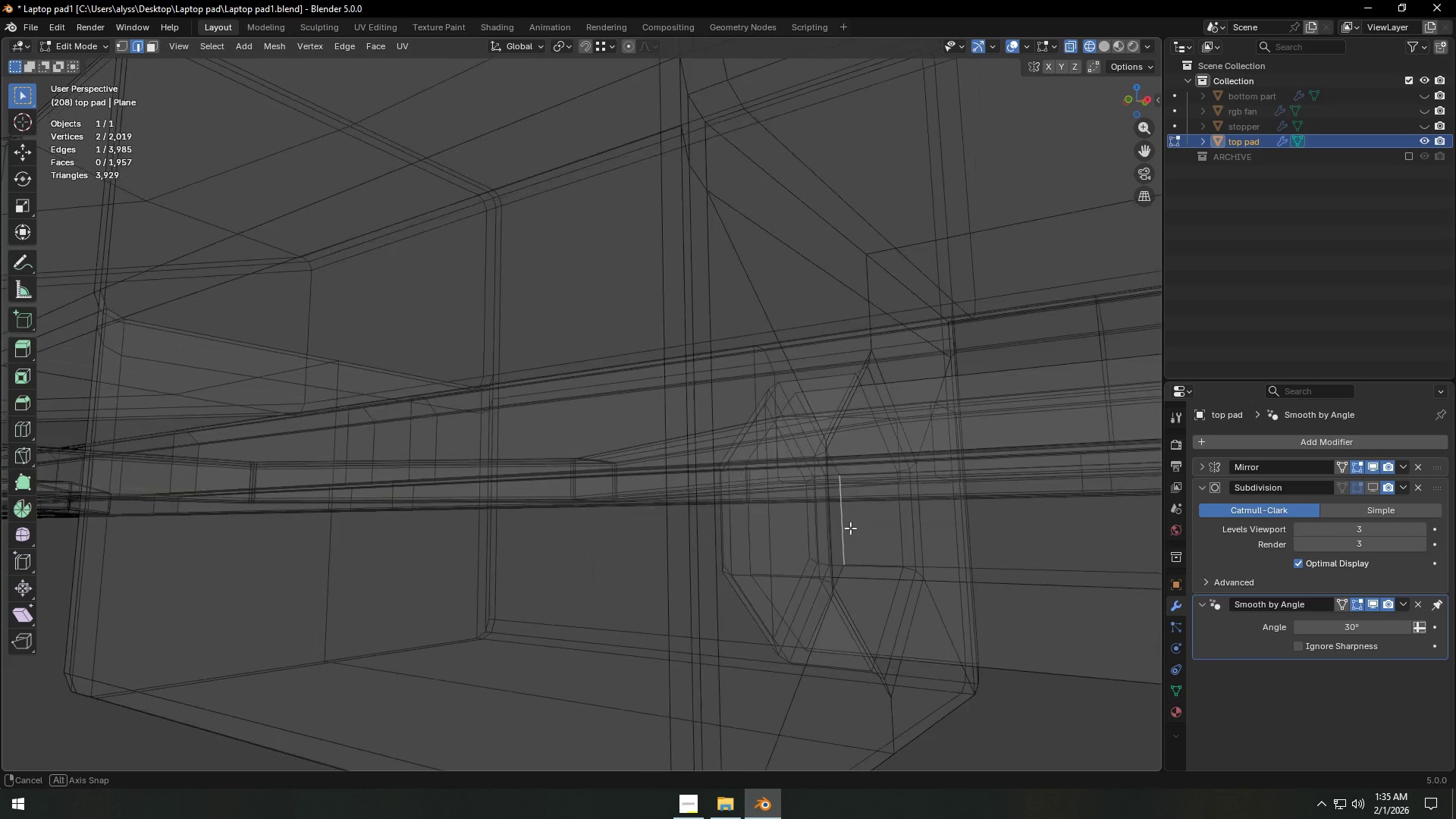 
type(ff)
 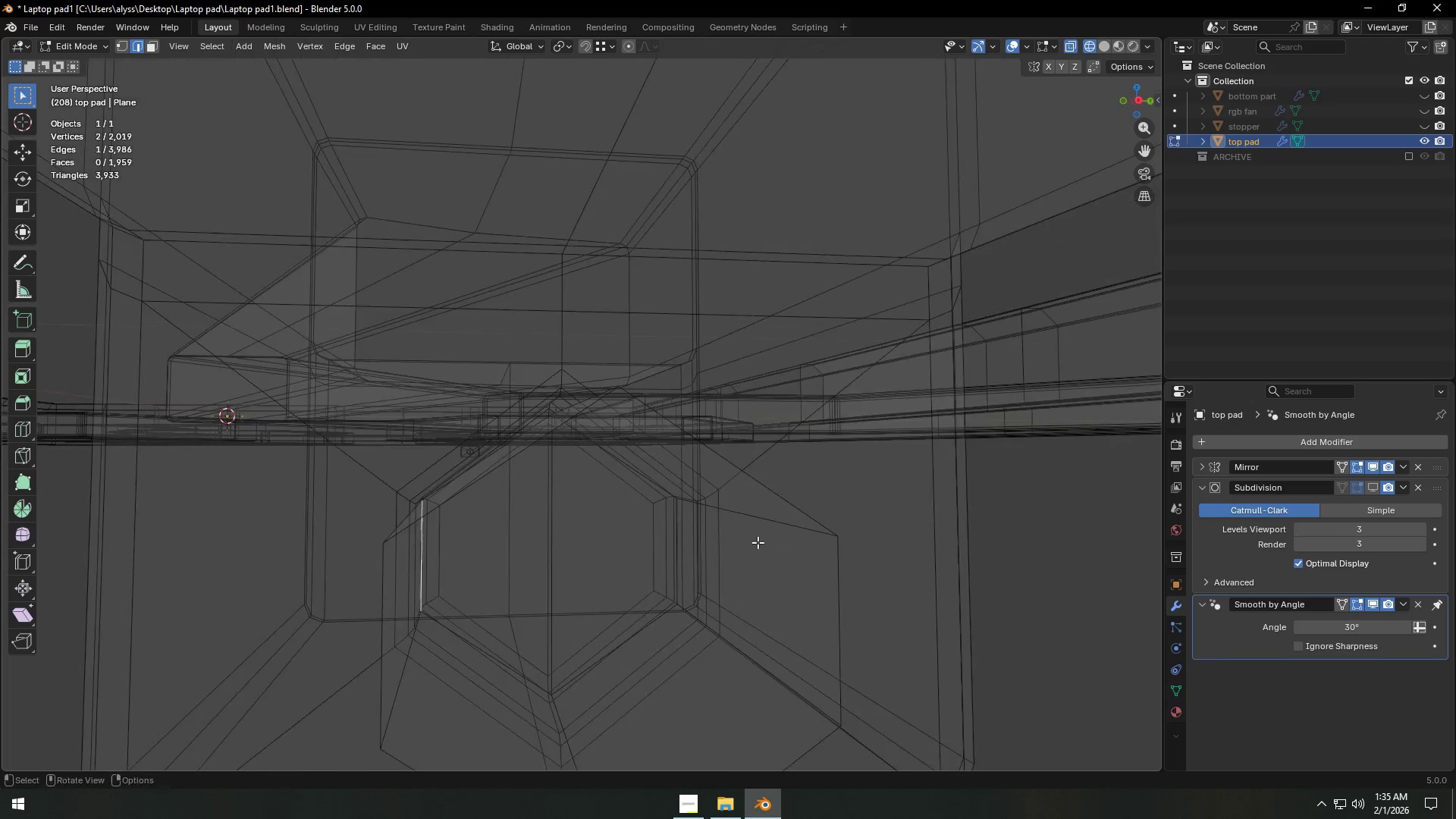 
scroll: coordinate [757, 543], scroll_direction: down, amount: 1.0
 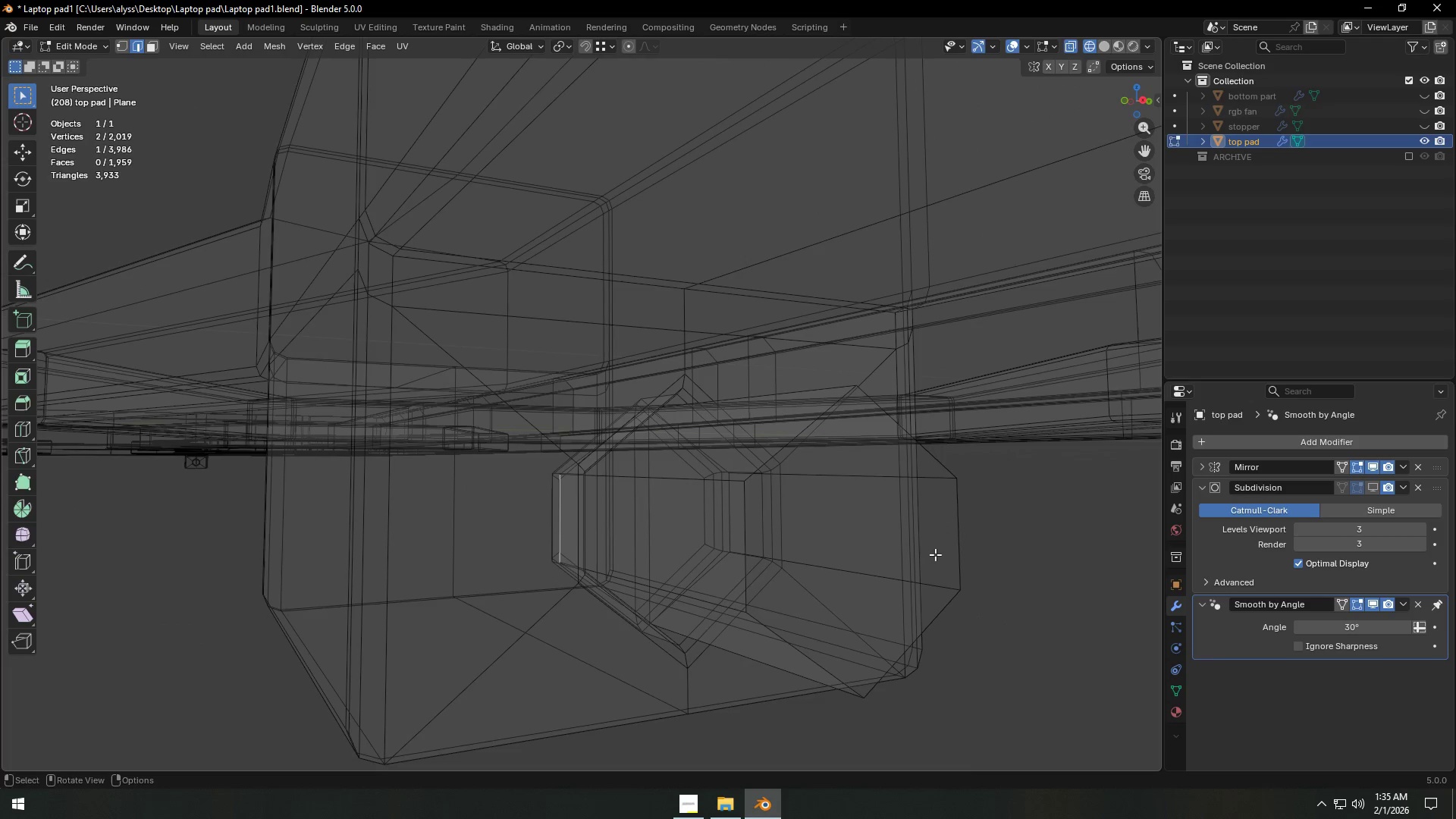 
left_click([943, 553])
 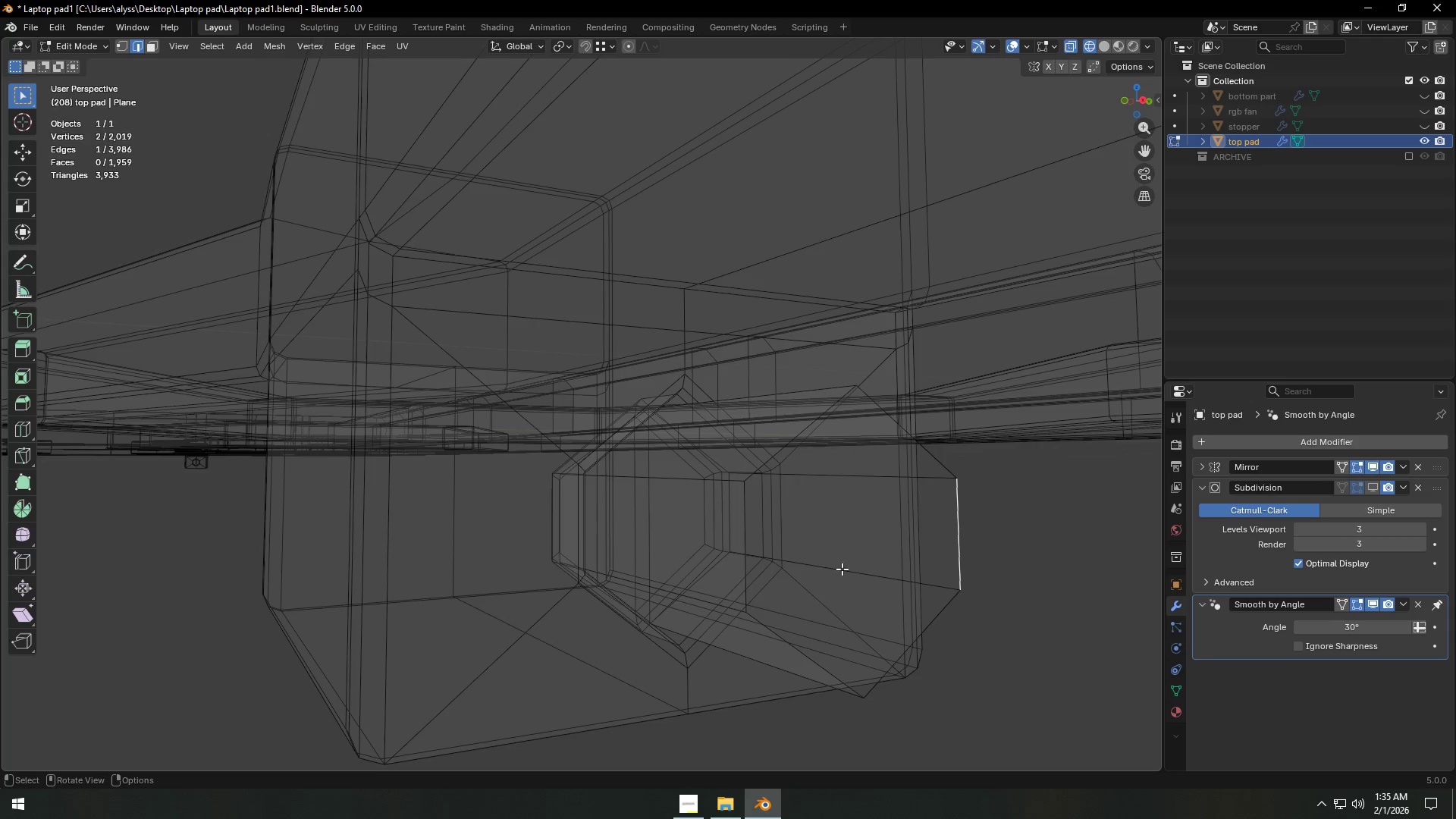 
key(Z)
 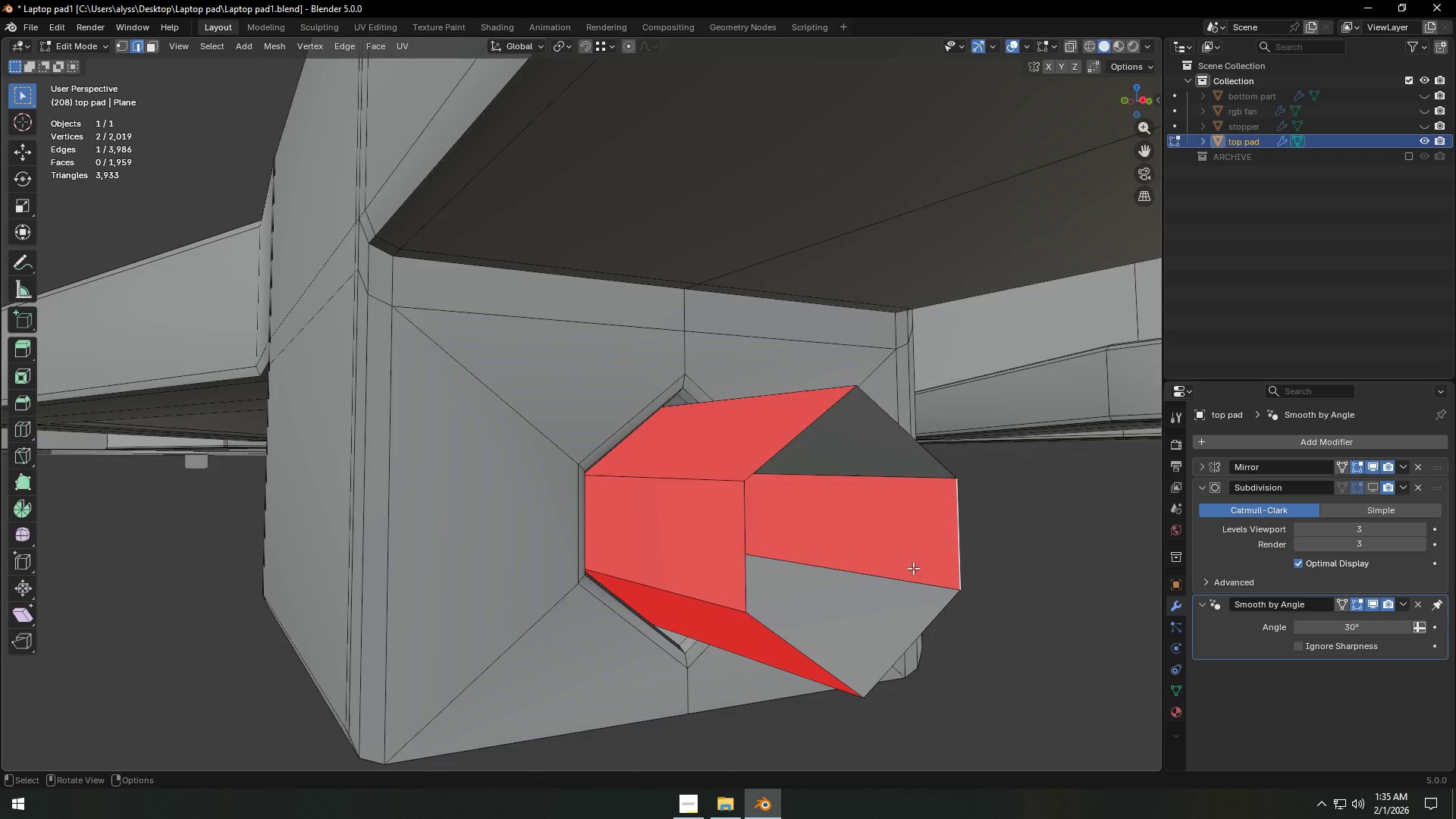 
scroll: coordinate [913, 570], scroll_direction: down, amount: 4.0
 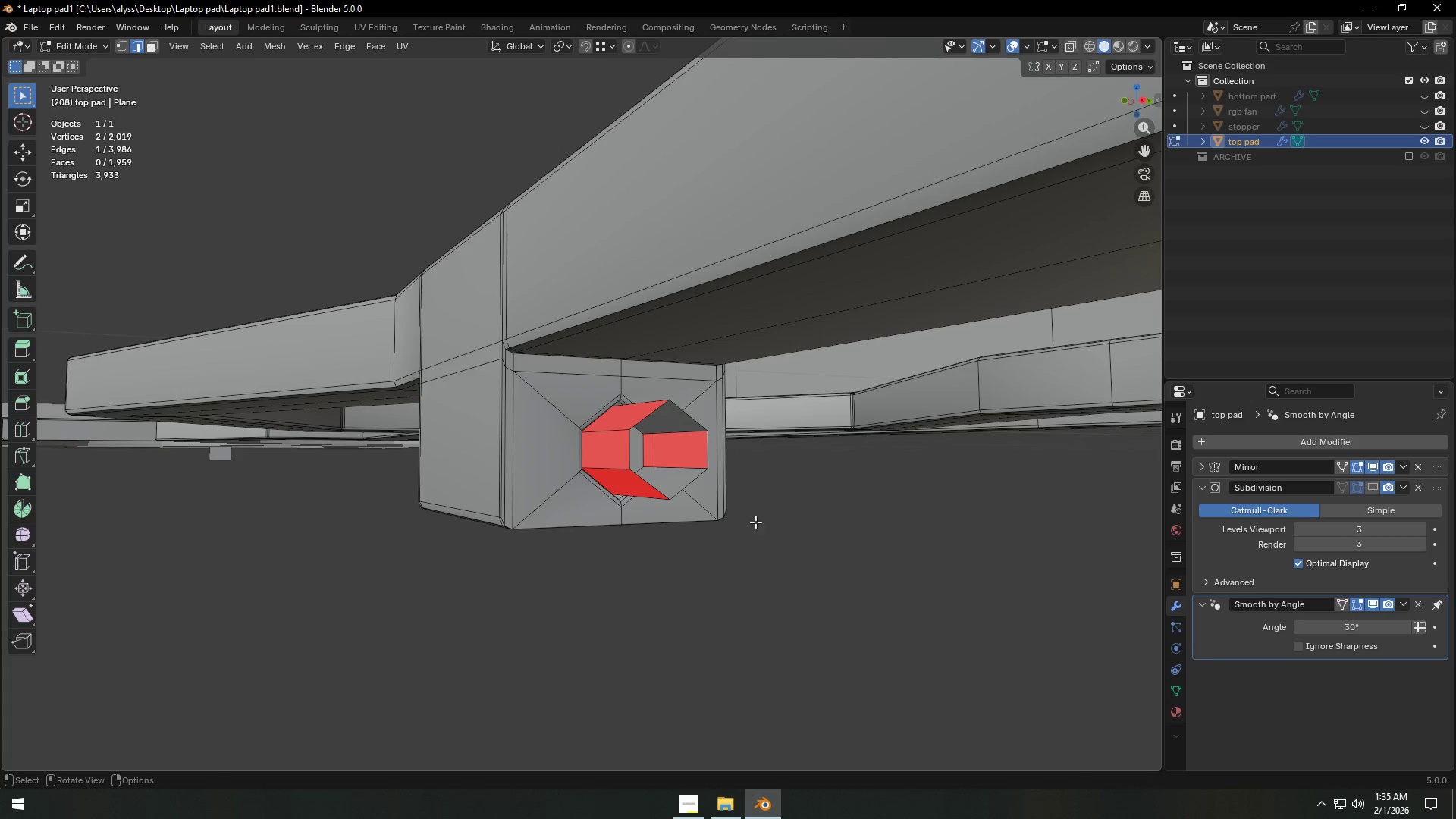 
type(aN)
 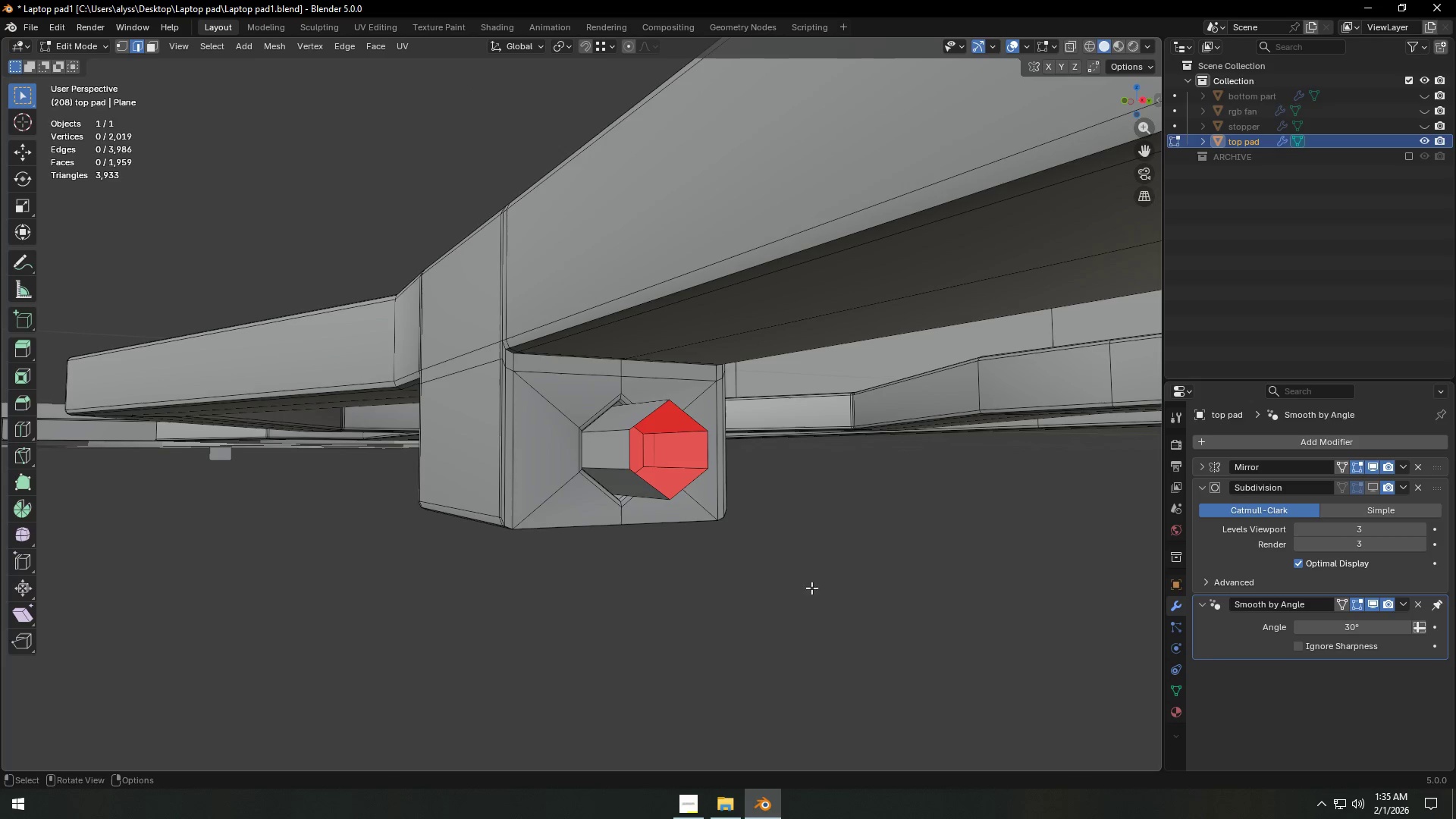 
 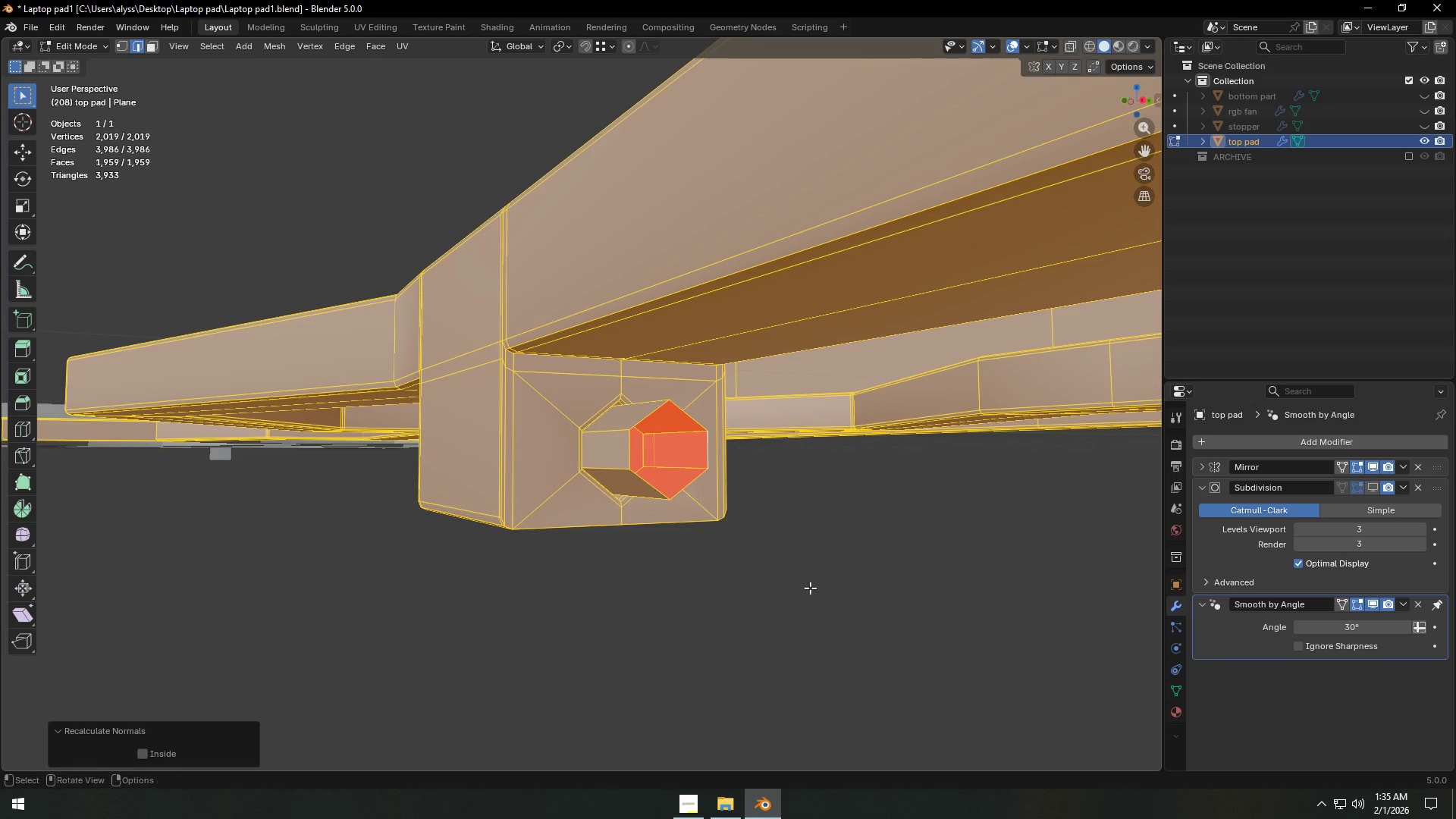 
left_click([811, 588])
 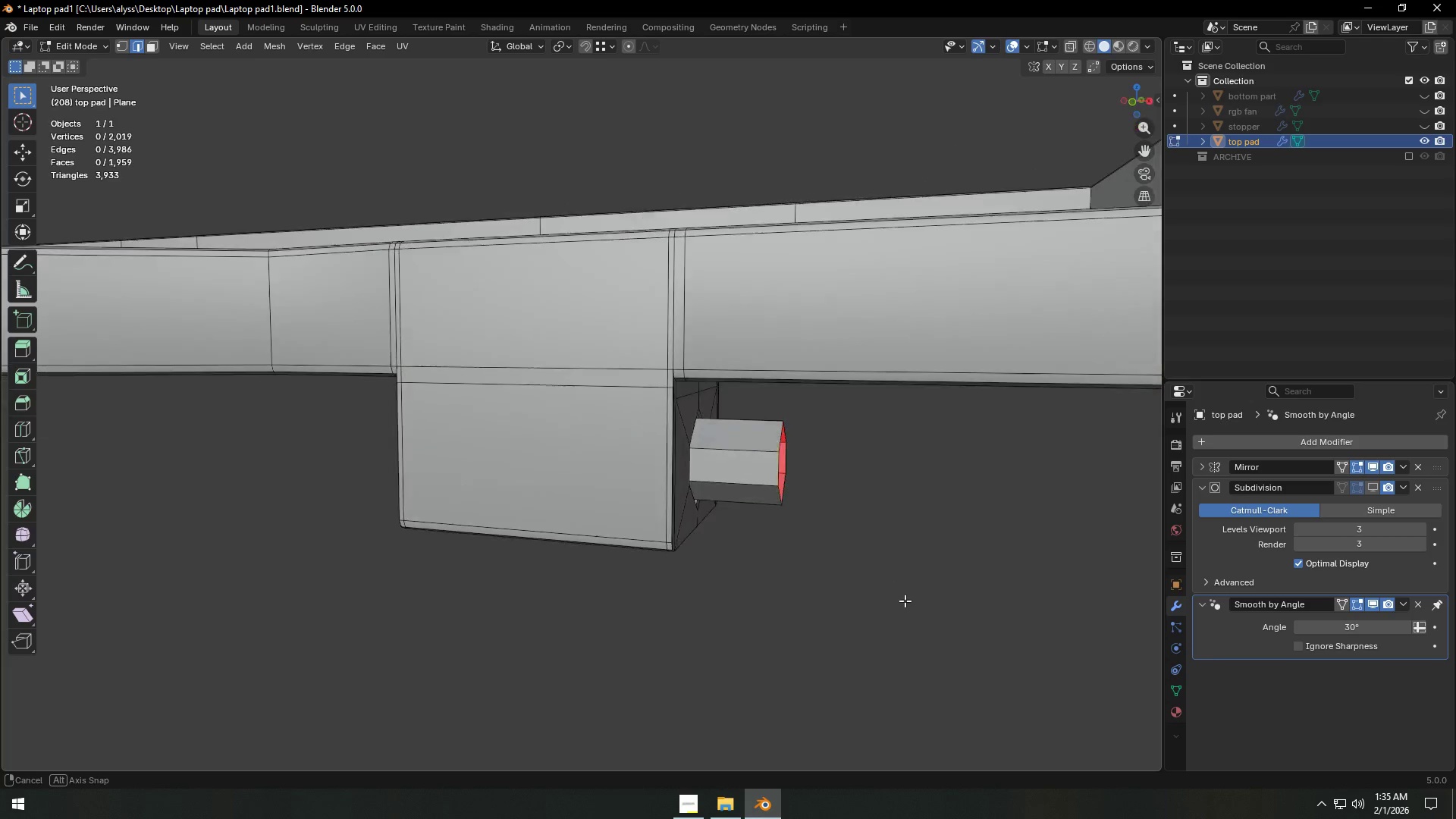 
left_click([908, 604])
 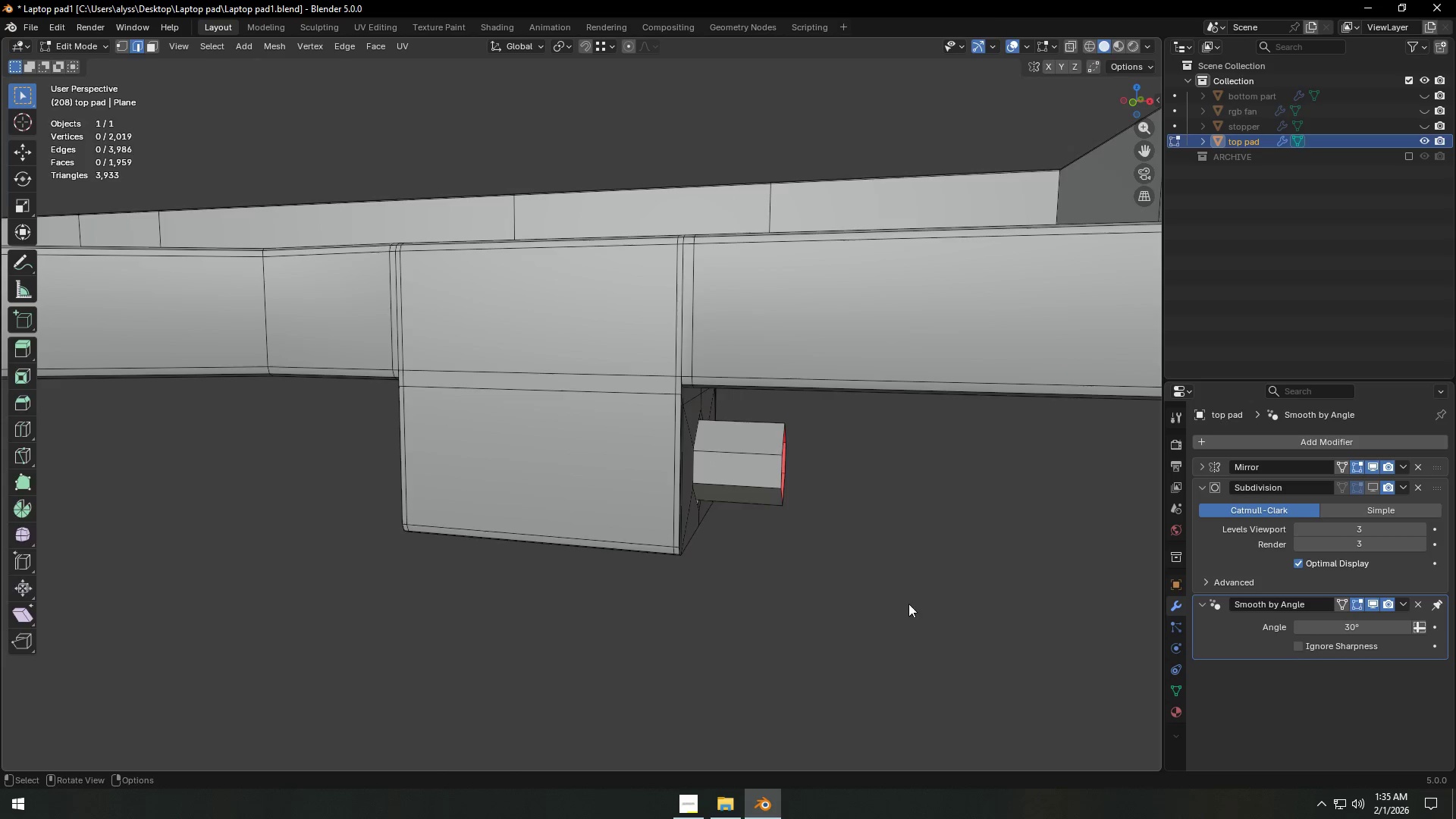 
key(Tab)
 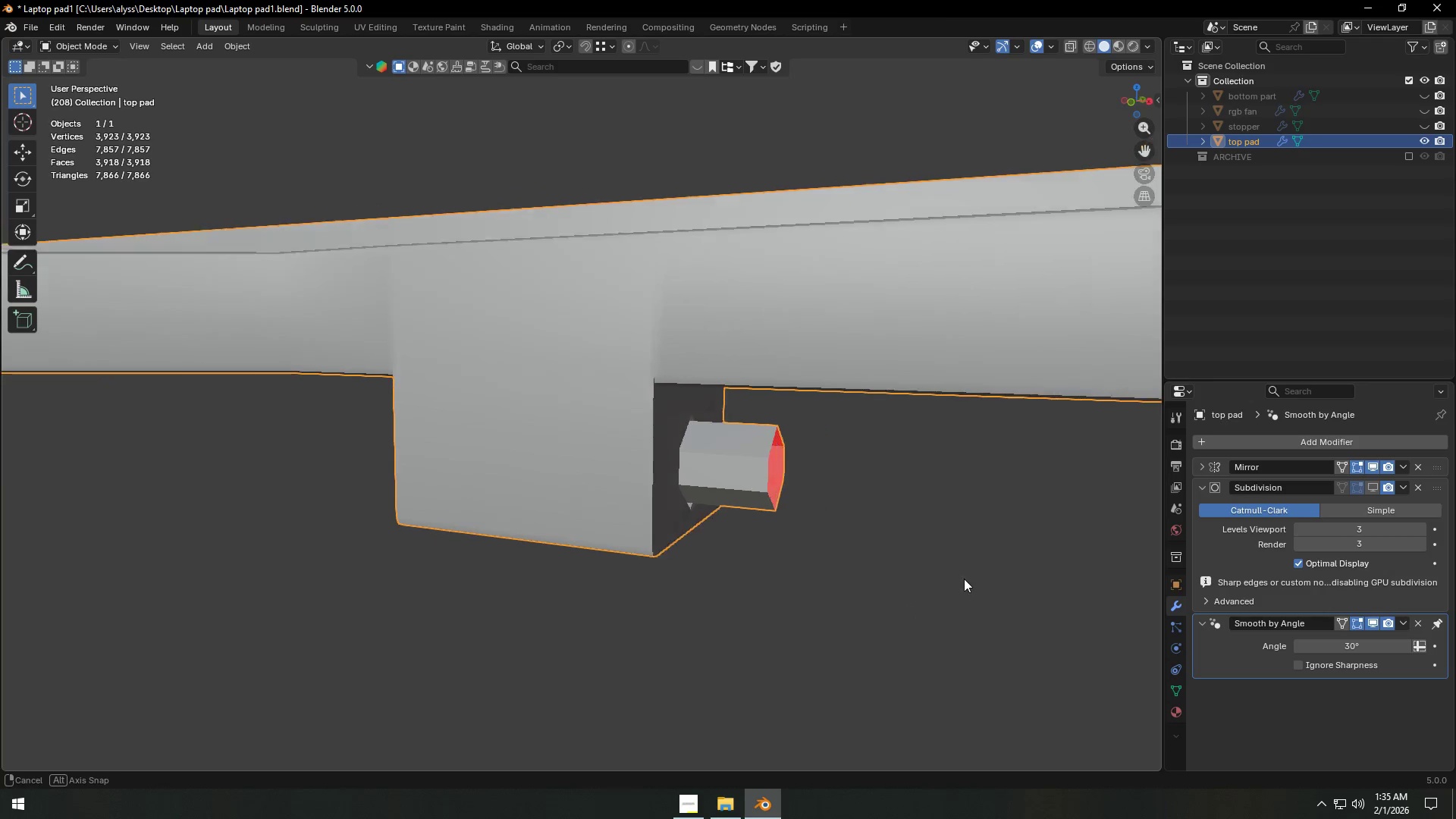 
scroll: coordinate [937, 579], scroll_direction: up, amount: 3.0
 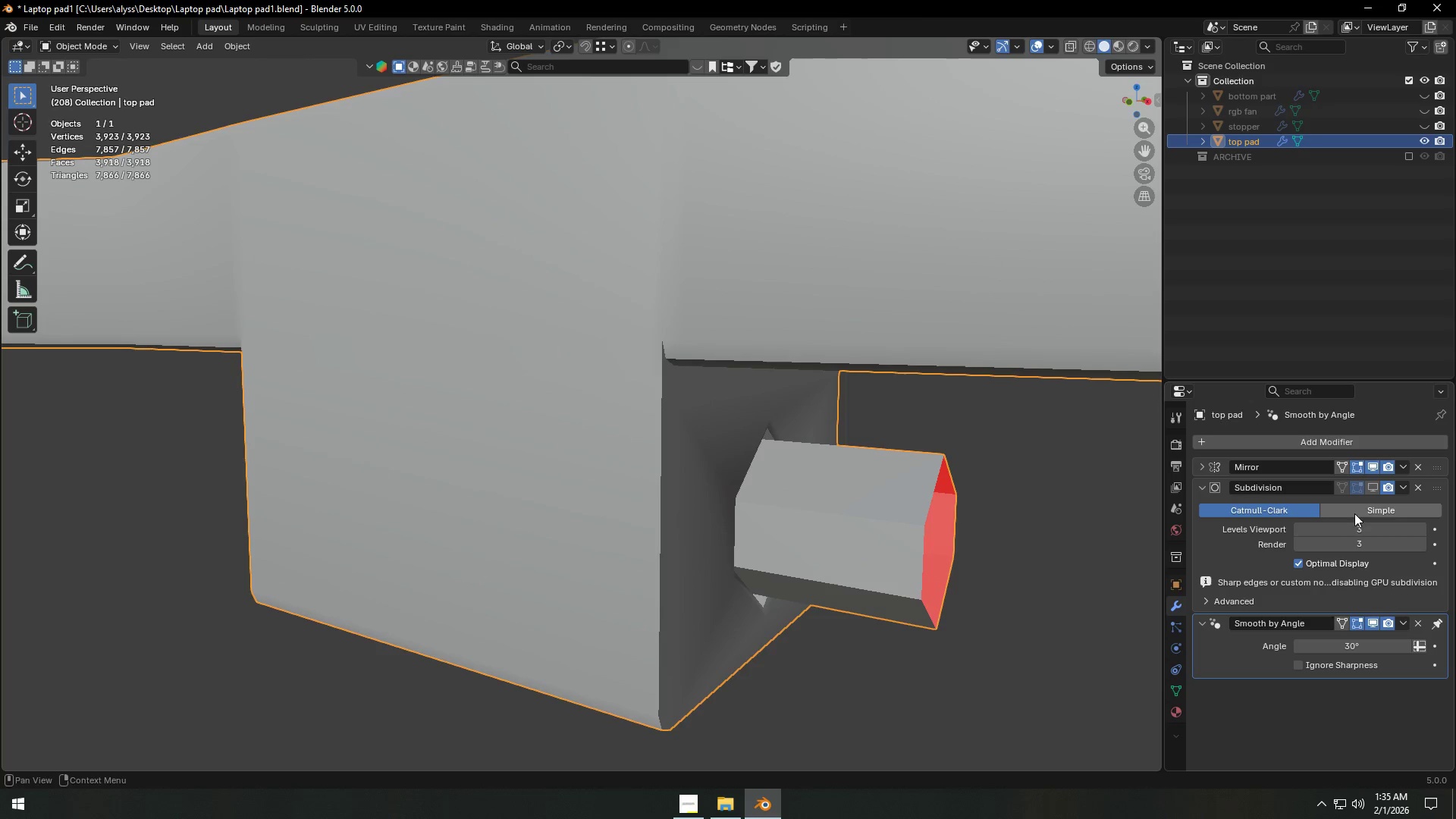 
left_click([1379, 487])
 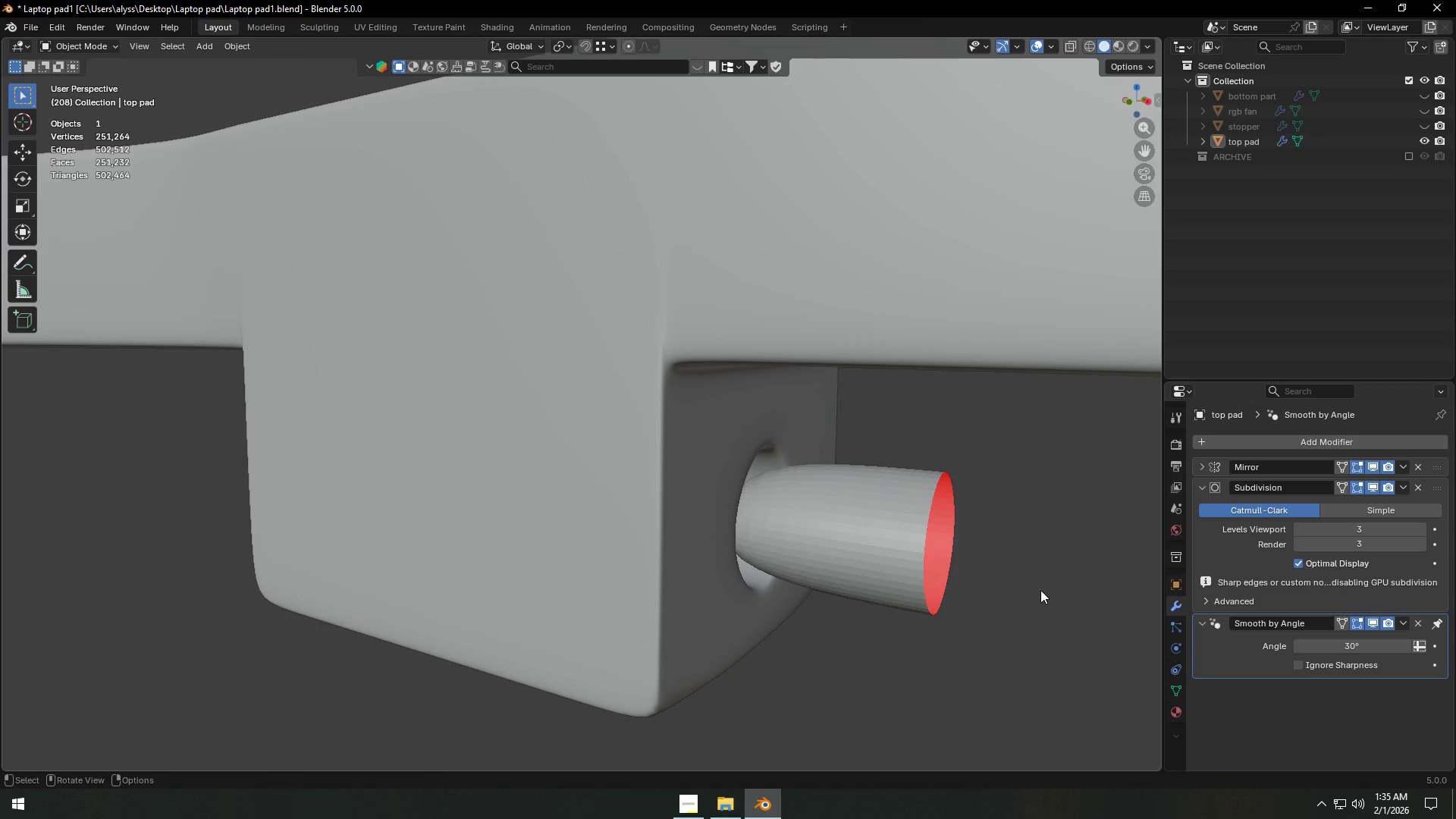 
double_click([890, 570])
 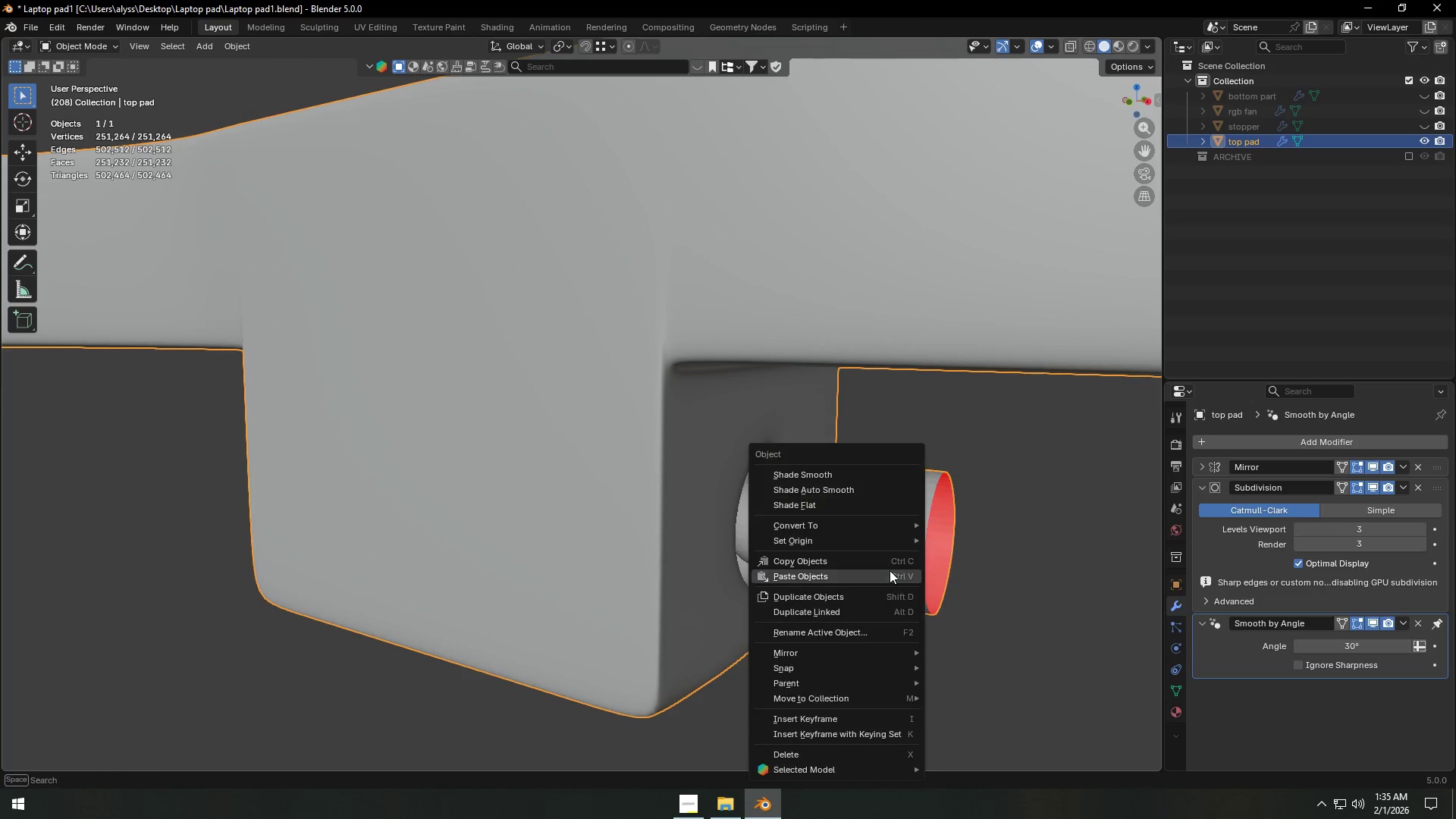 
right_click([890, 570])
 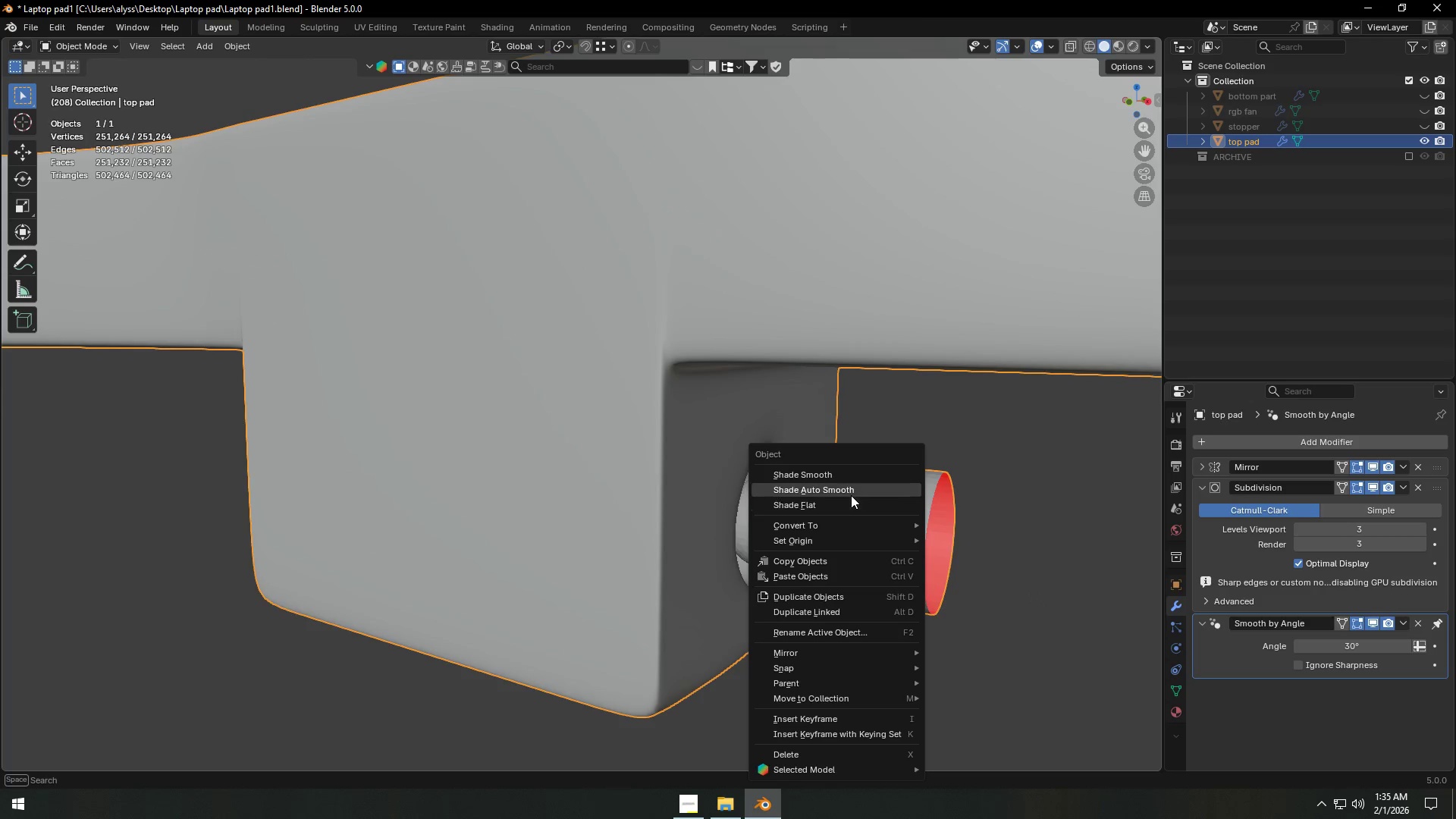 
left_click([851, 494])
 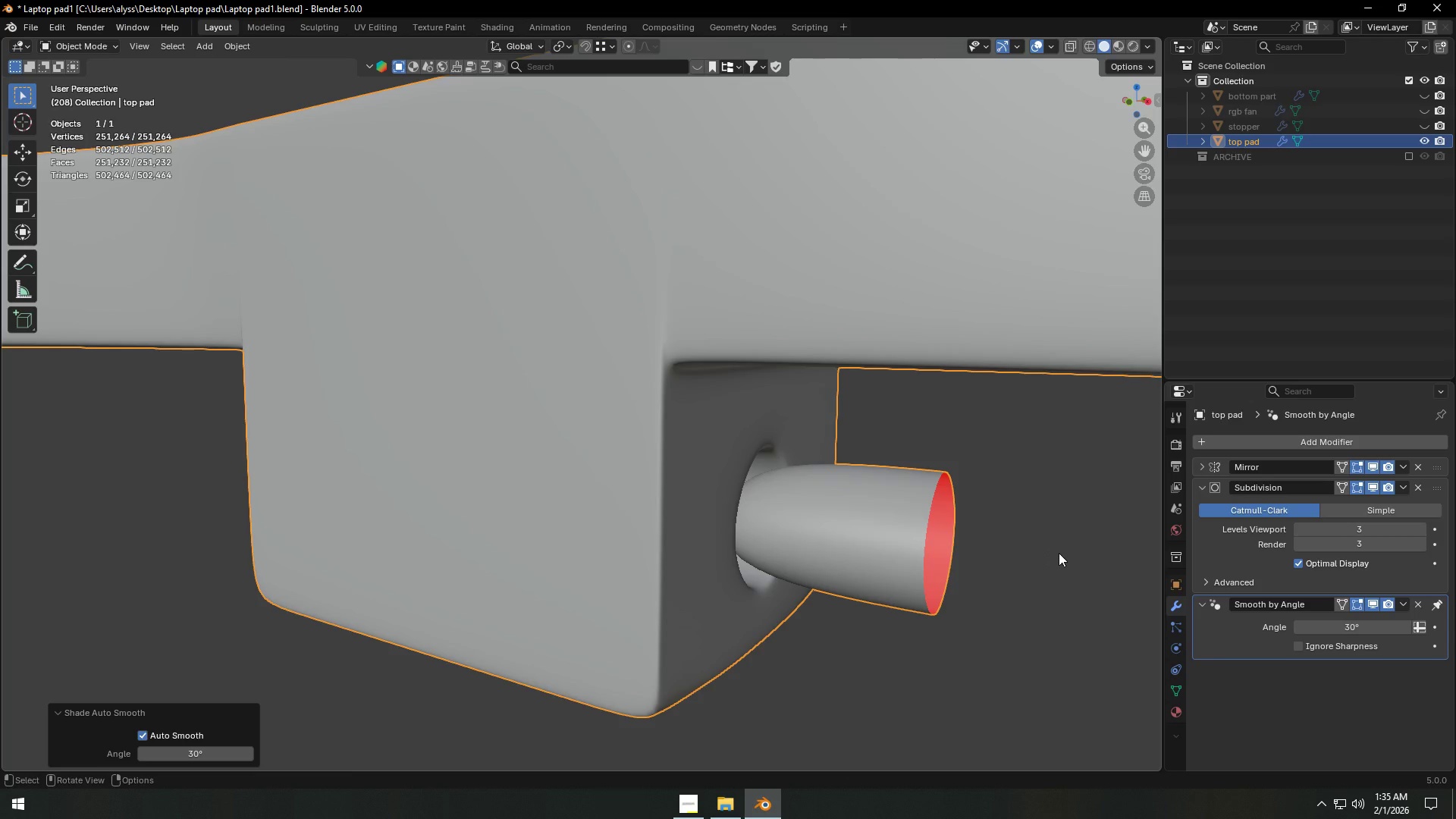 
left_click([1059, 553])
 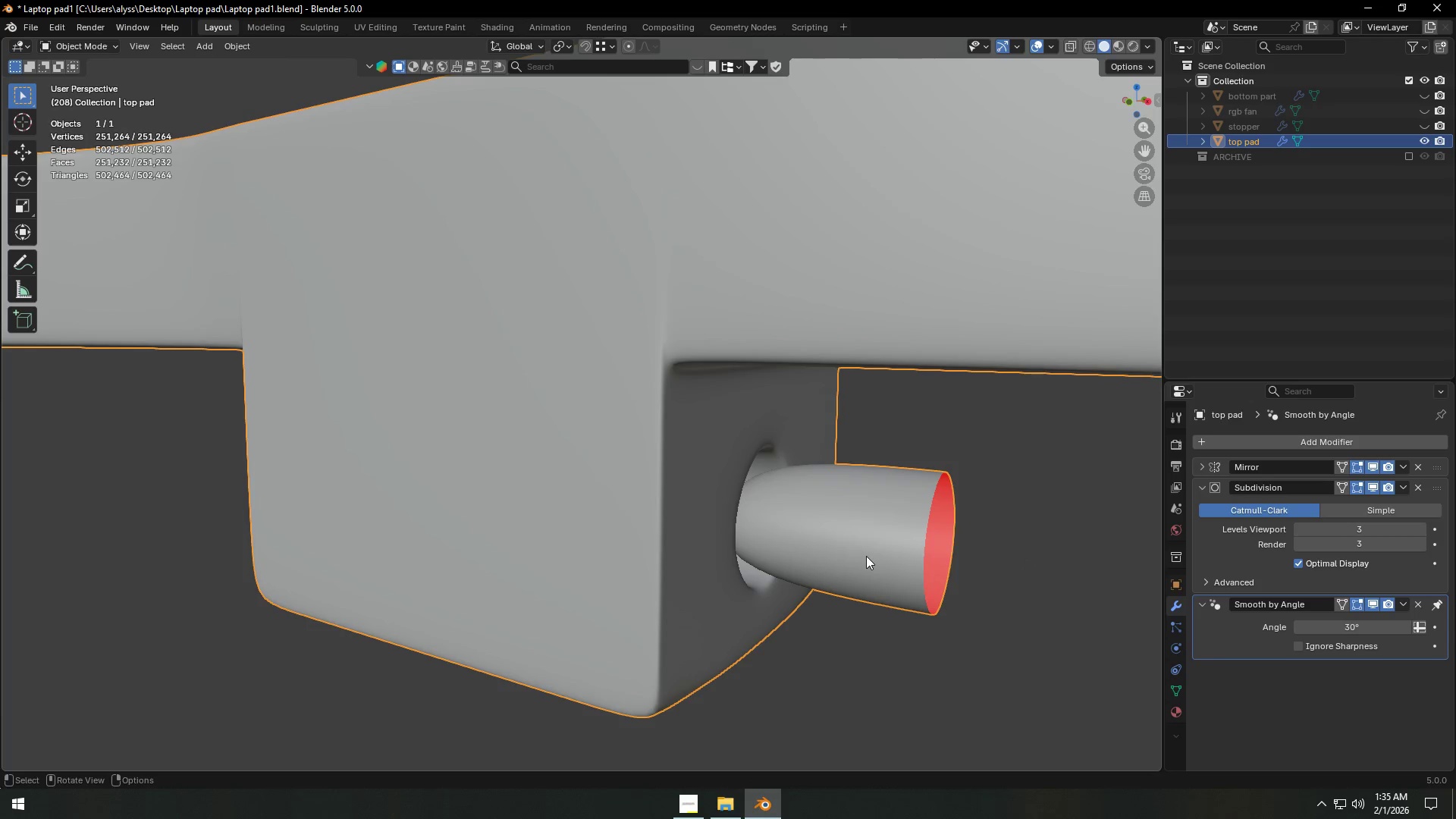 
key(Tab)
 